 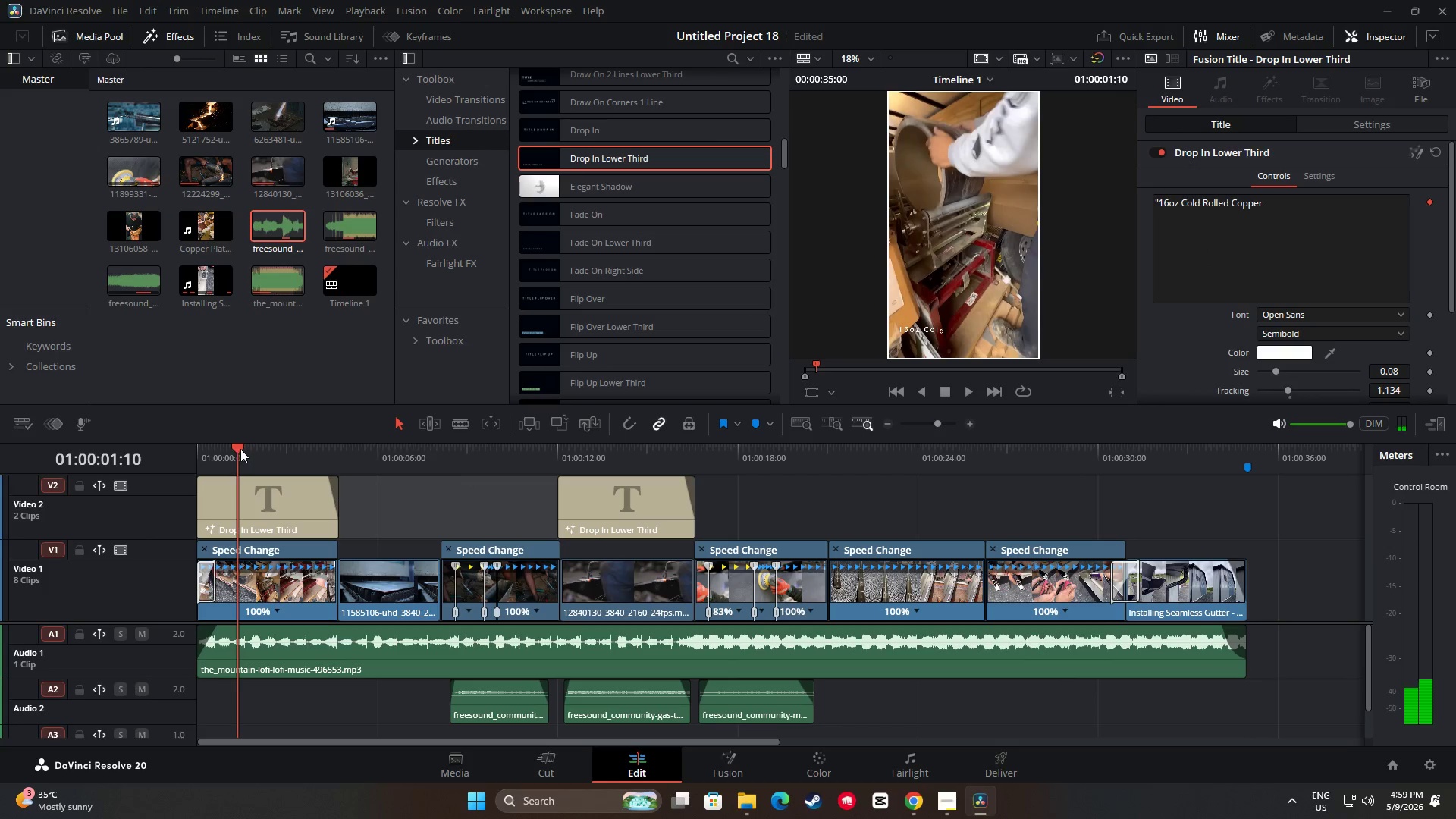 
left_click_drag(start_coordinate=[240, 449], to_coordinate=[187, 451])
 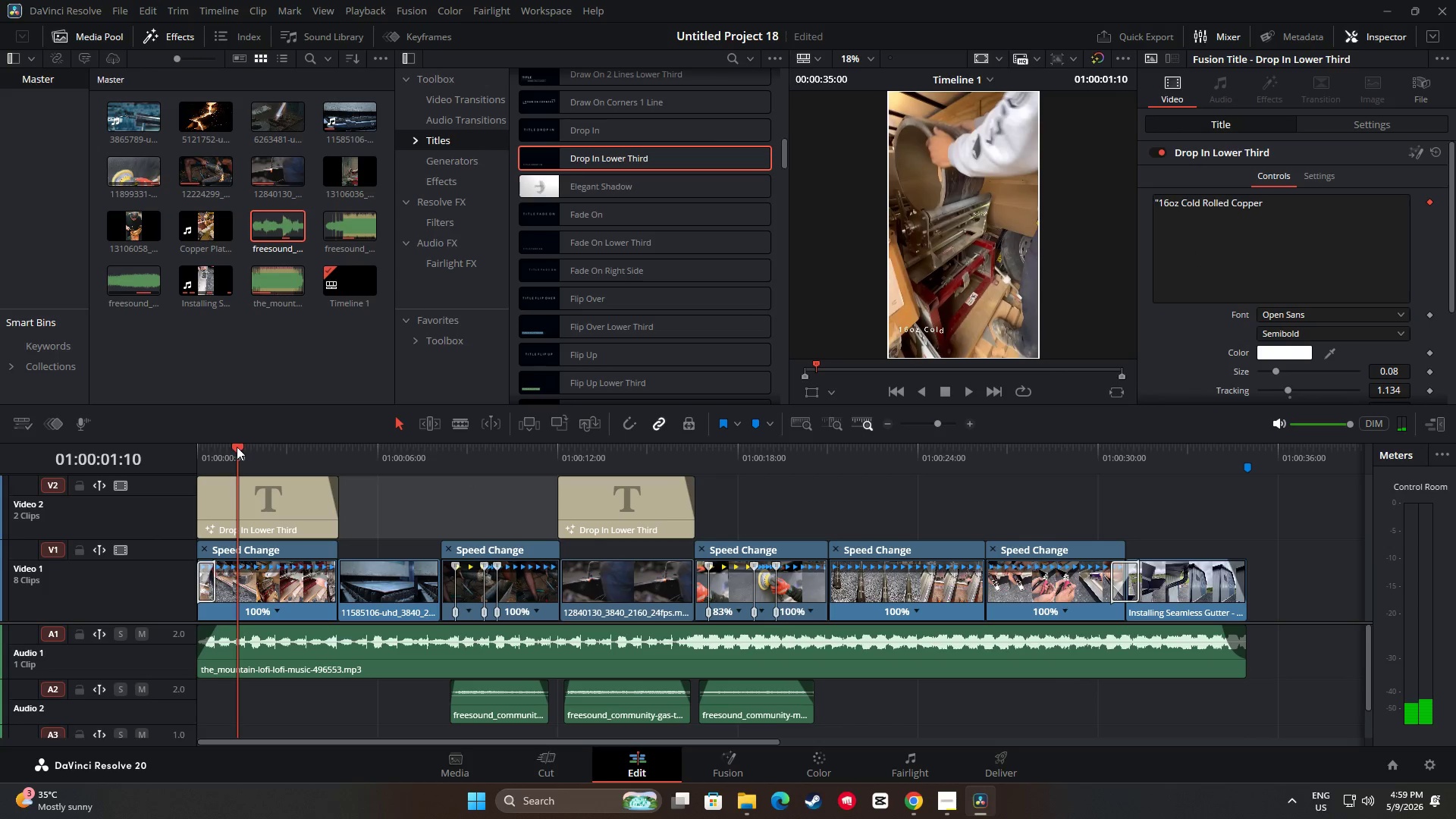 
left_click_drag(start_coordinate=[237, 447], to_coordinate=[197, 448])
 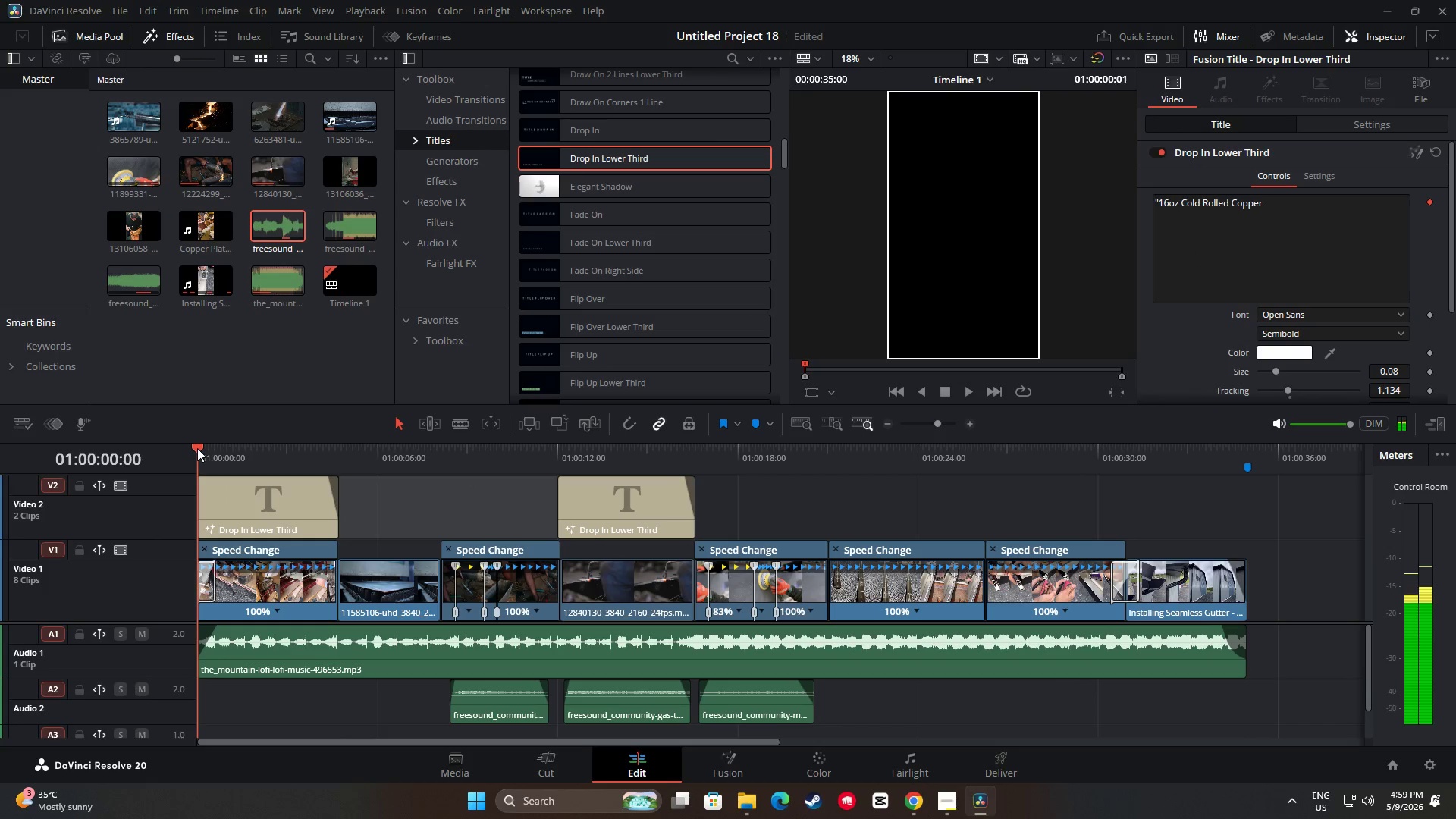 
right_click([197, 448])
 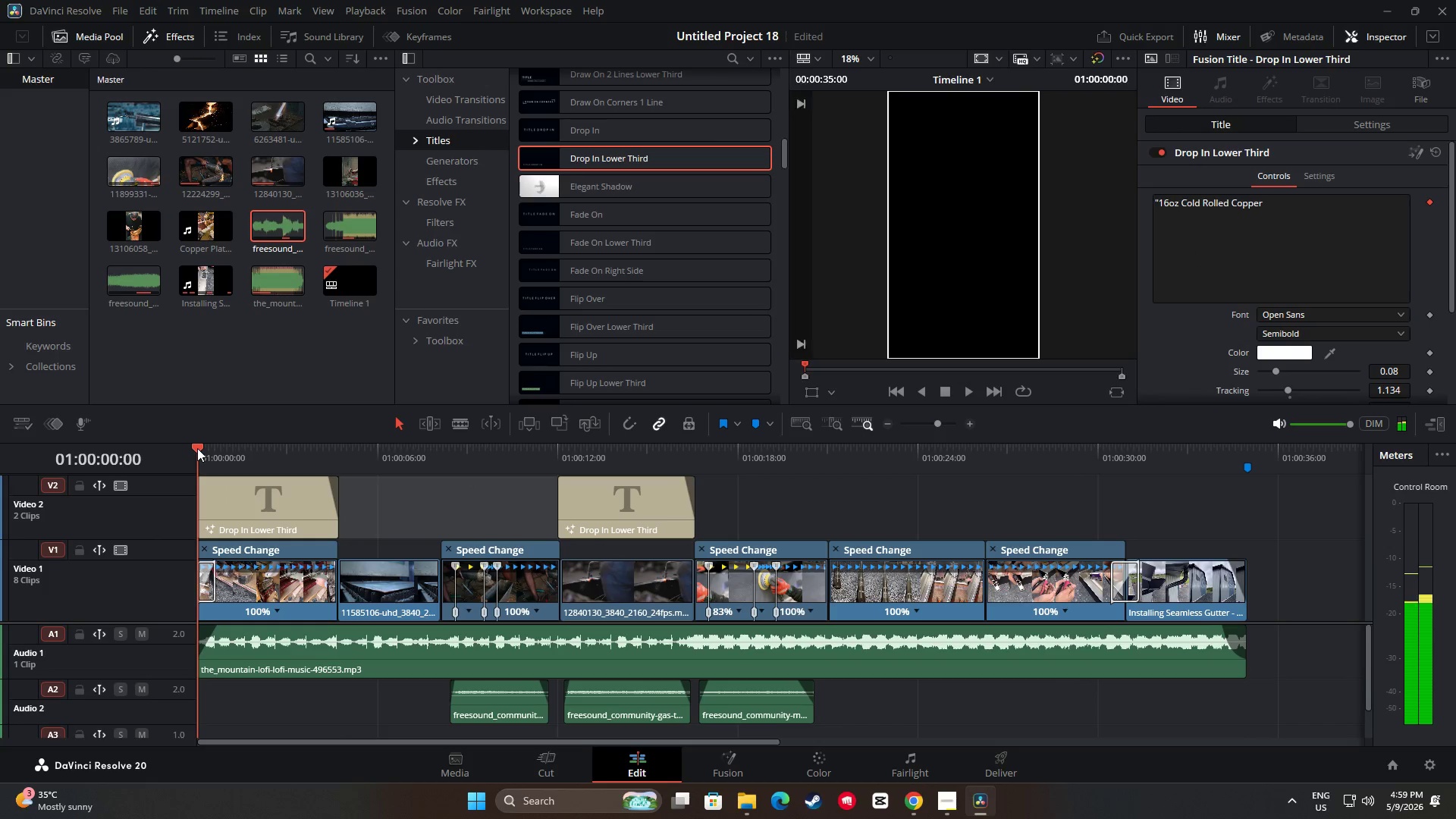 
key(Space)
 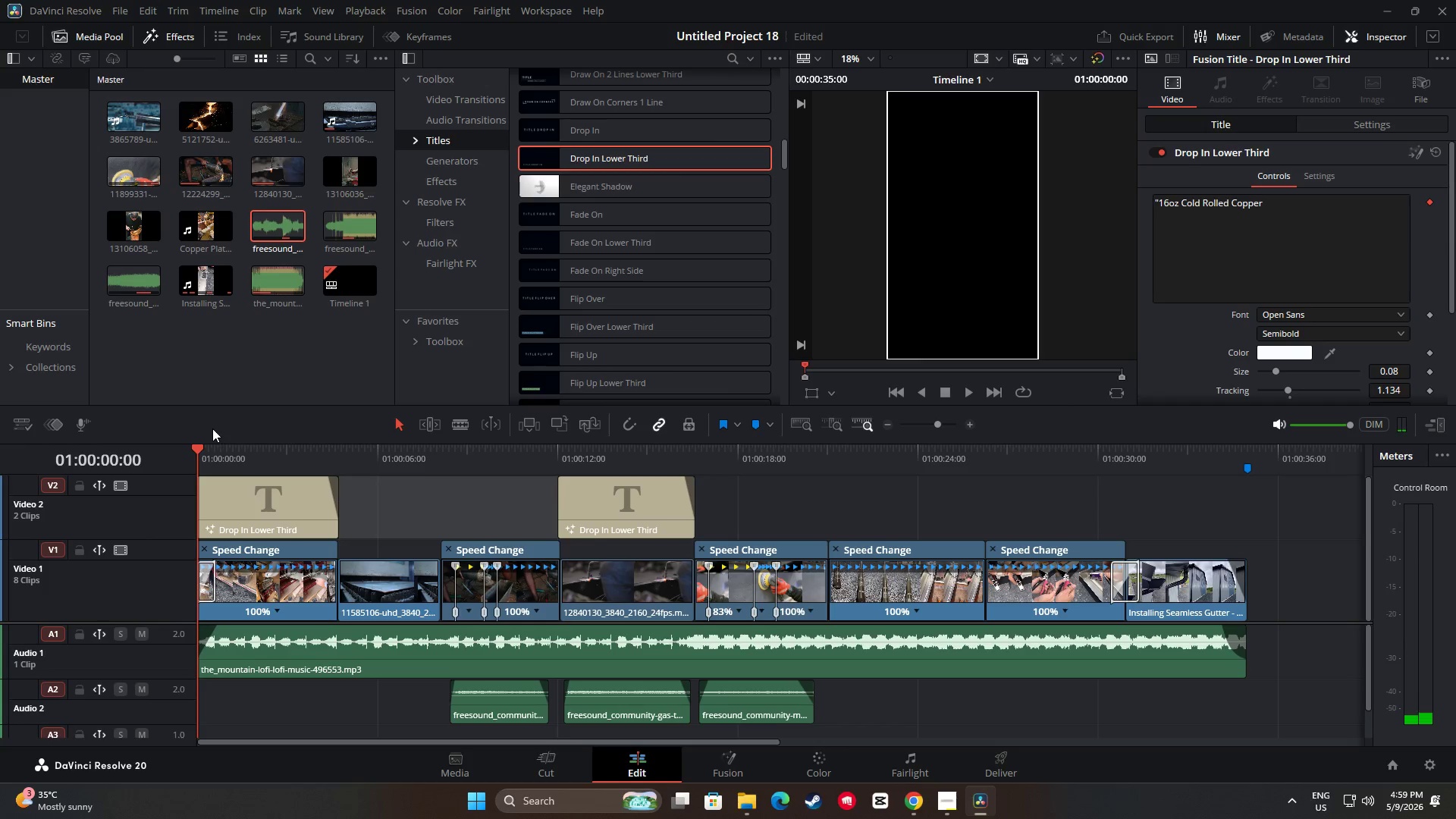 
left_click_drag(start_coordinate=[261, 441], to_coordinate=[256, 435])
 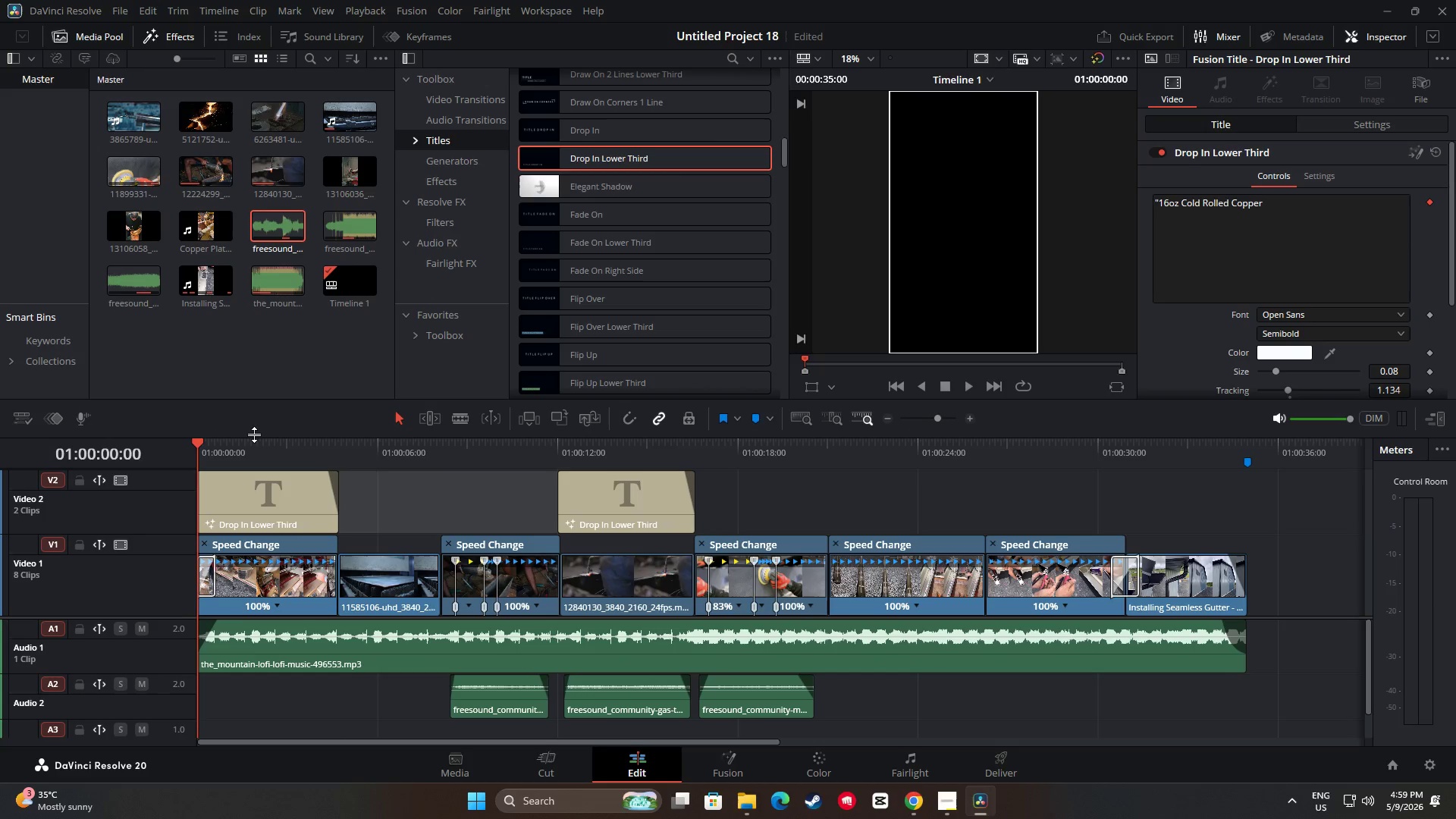 
key(Space)
 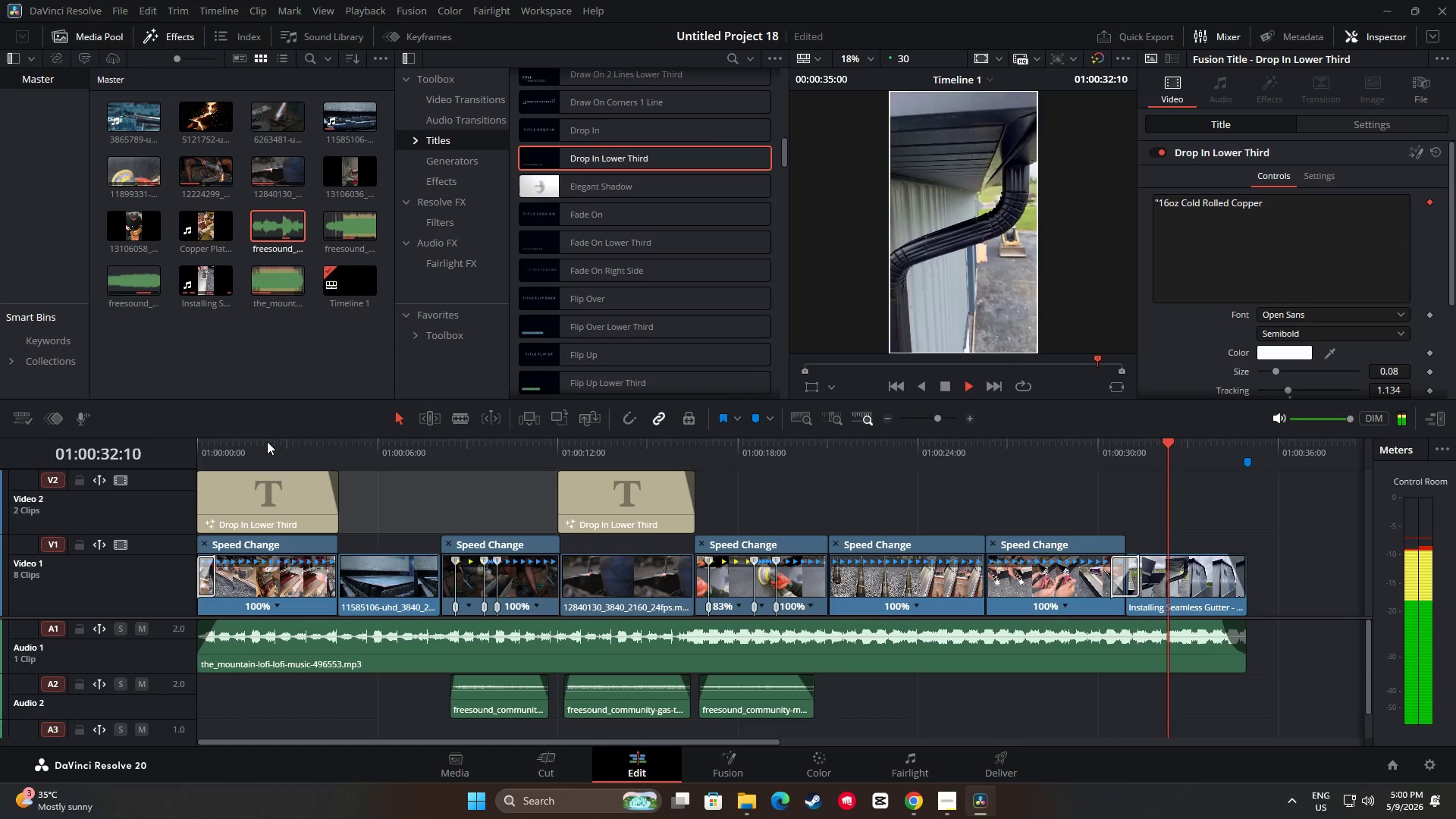 
wait(37.44)
 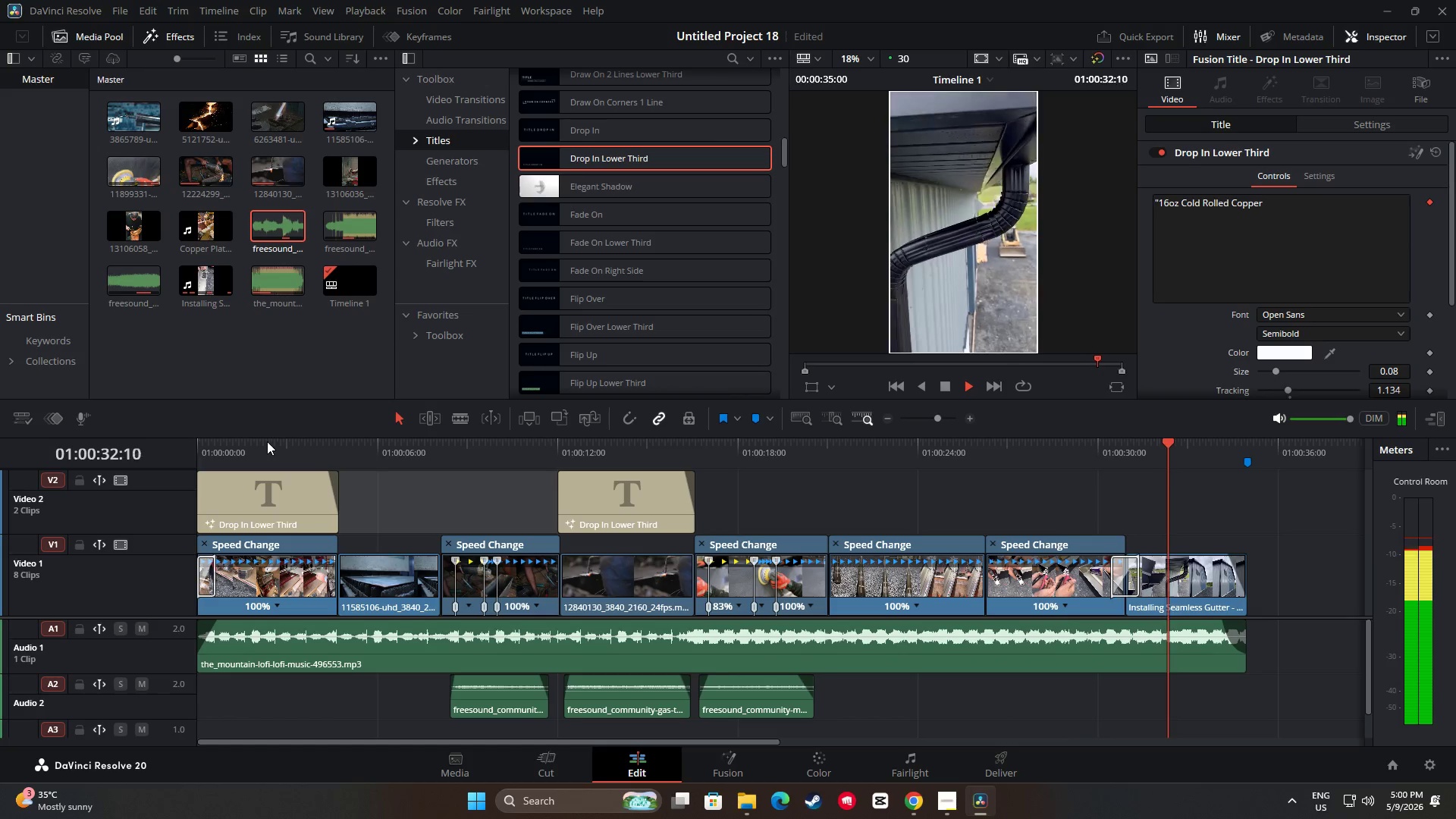 
scroll: coordinate [640, 218], scroll_direction: up, amount: 17.0
 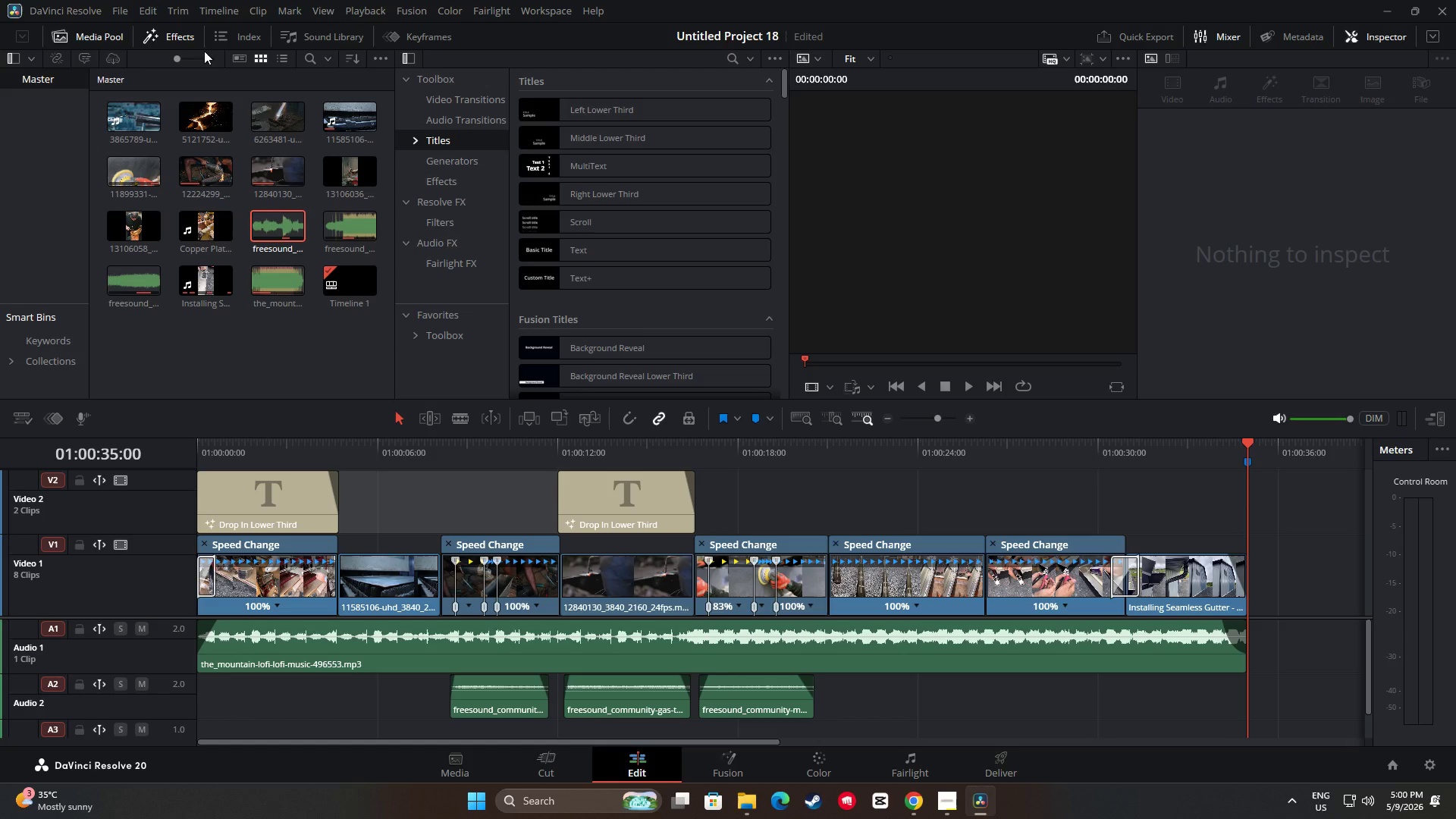 
left_click([190, 39])
 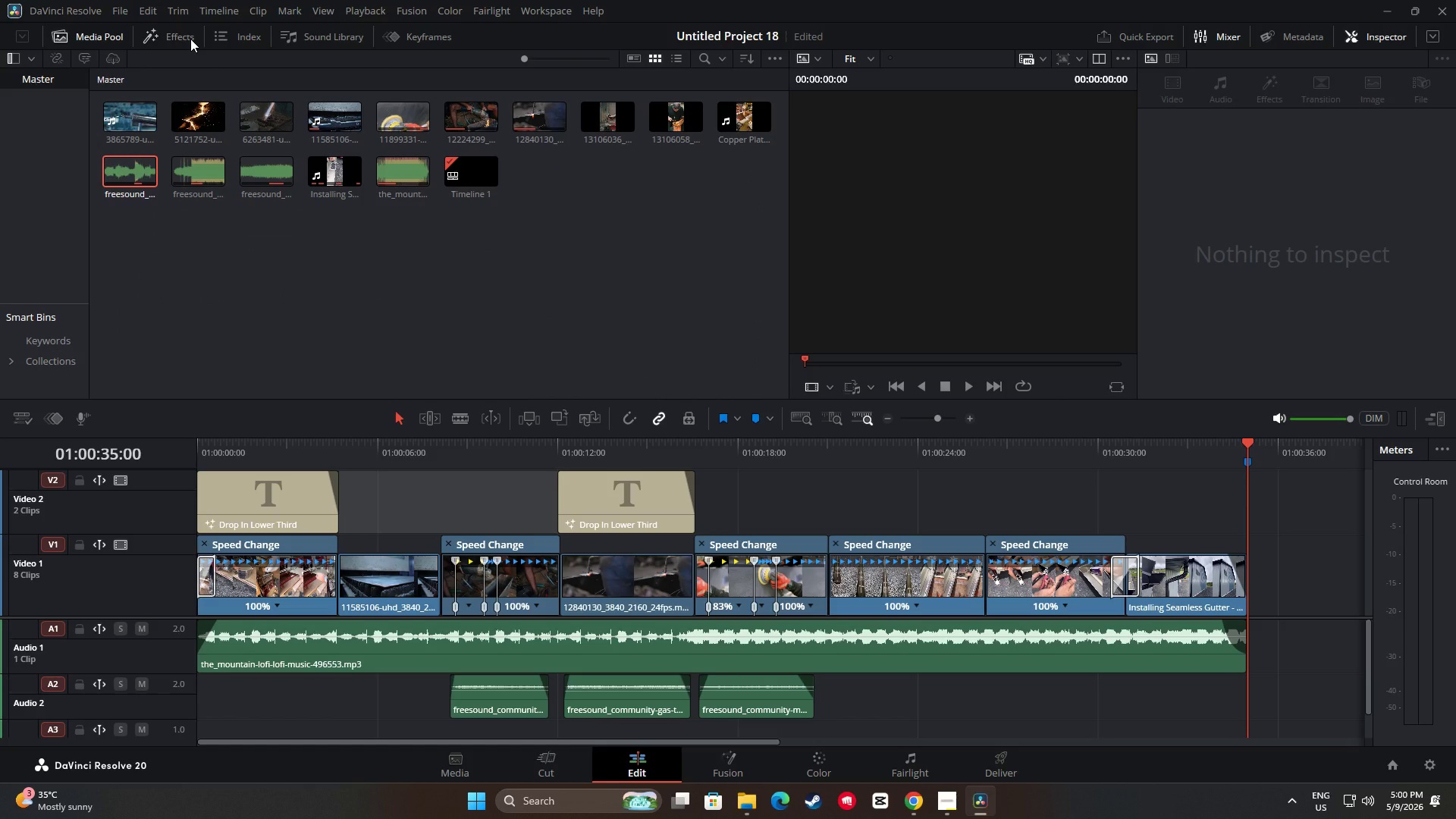 
left_click([190, 39])
 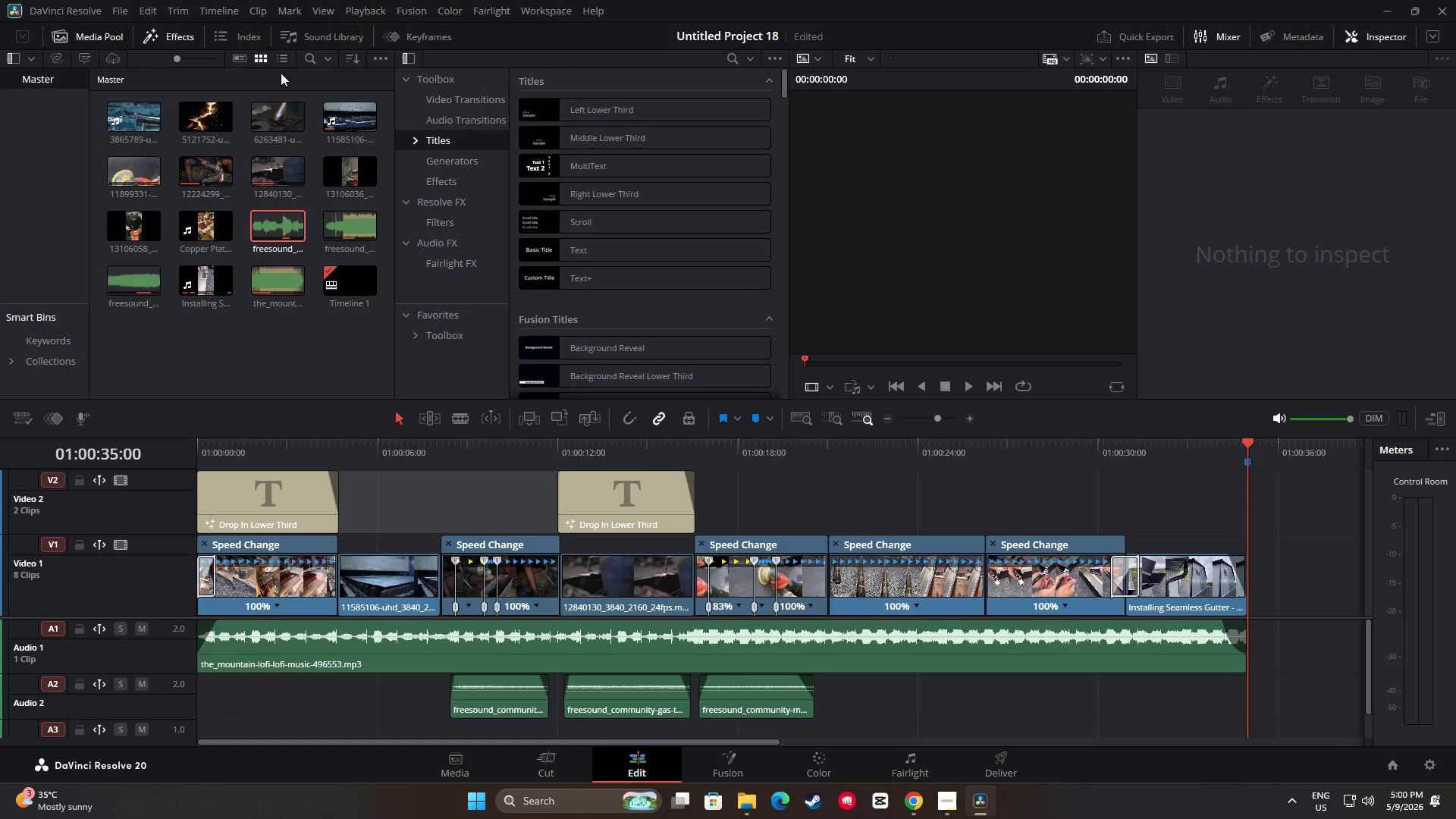 
left_click([185, 39])
 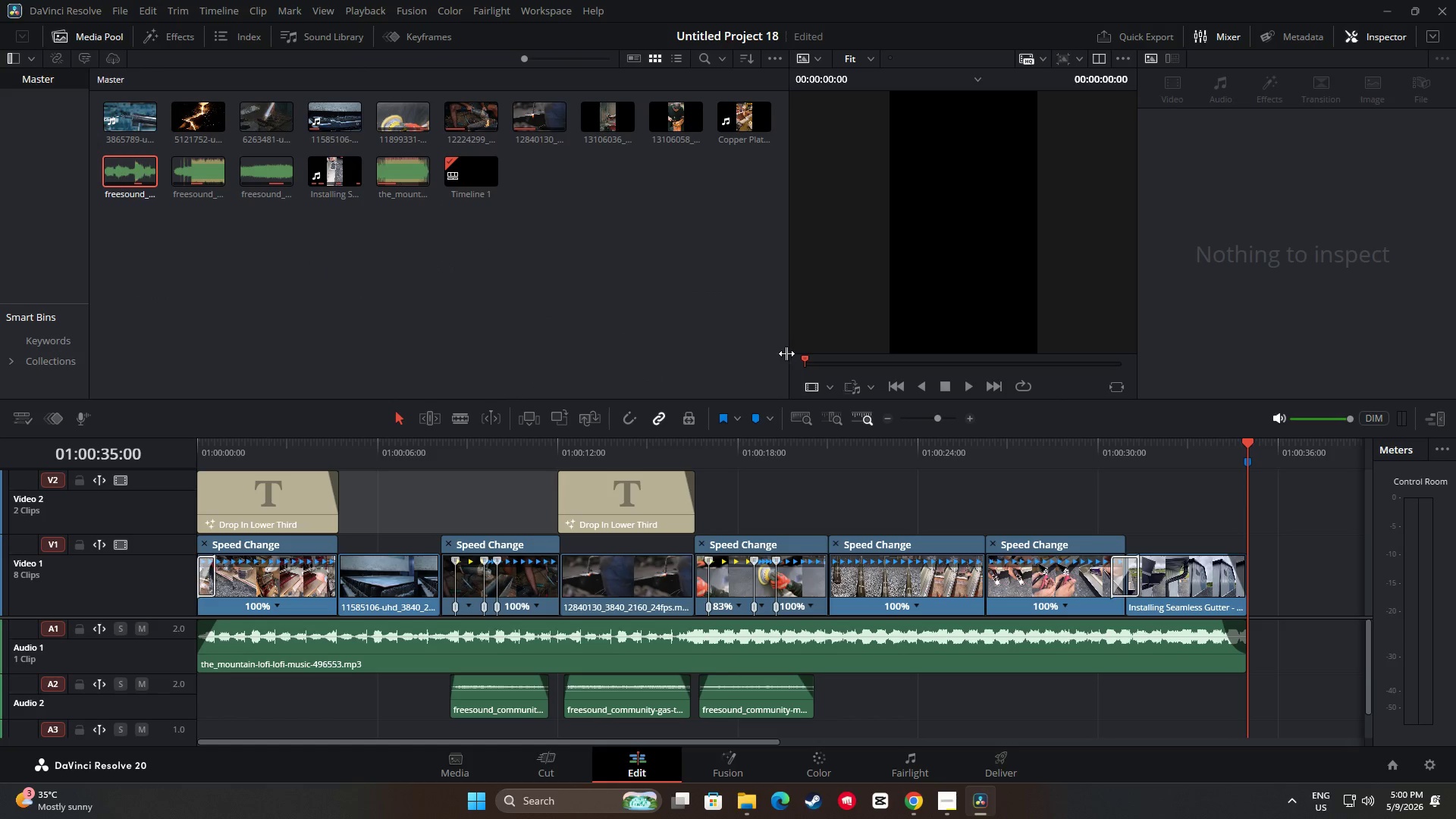 
left_click_drag(start_coordinate=[786, 353], to_coordinate=[651, 353])
 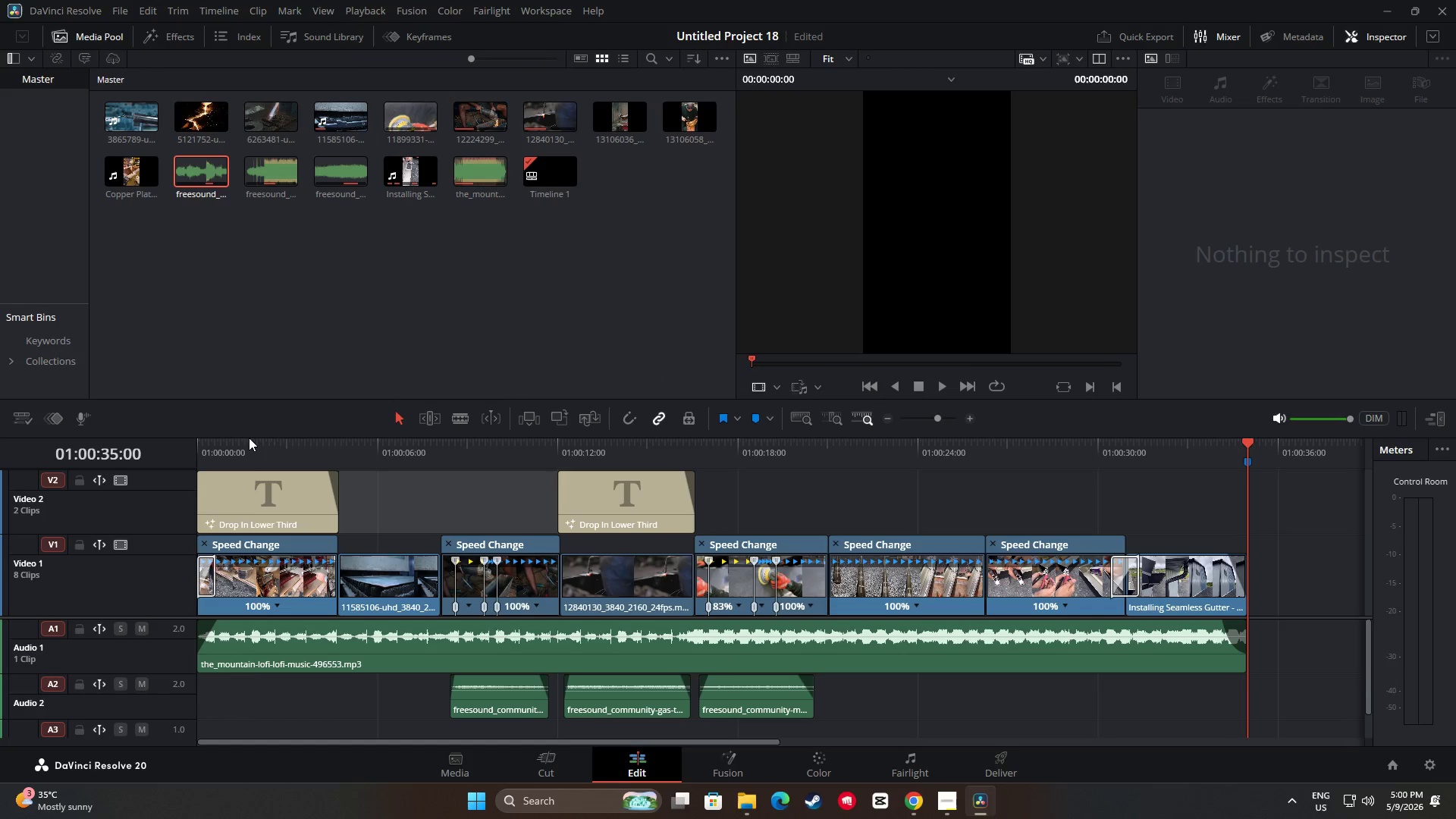 
double_click([253, 446])
 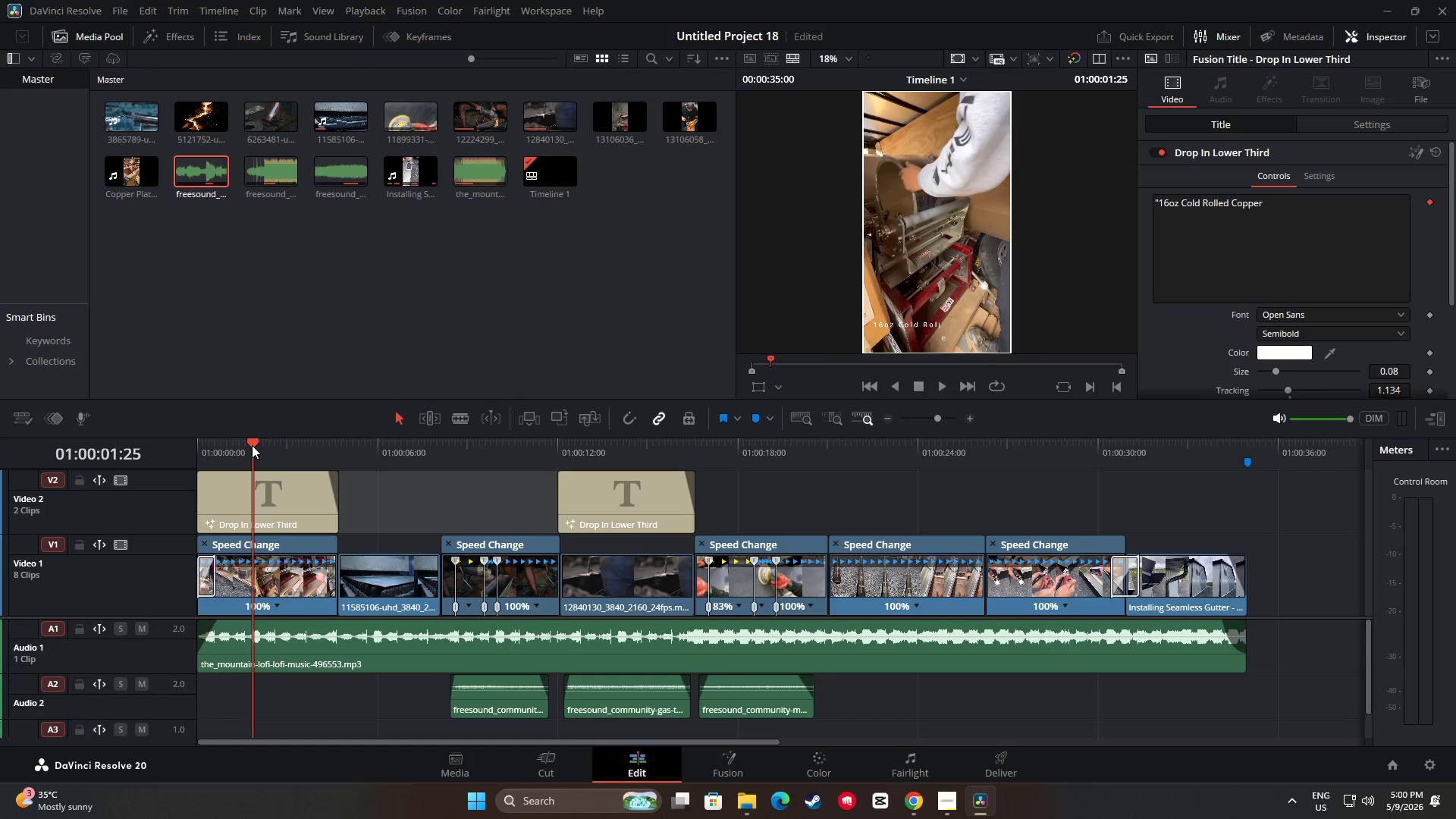 
left_click_drag(start_coordinate=[252, 445], to_coordinate=[222, 441])
 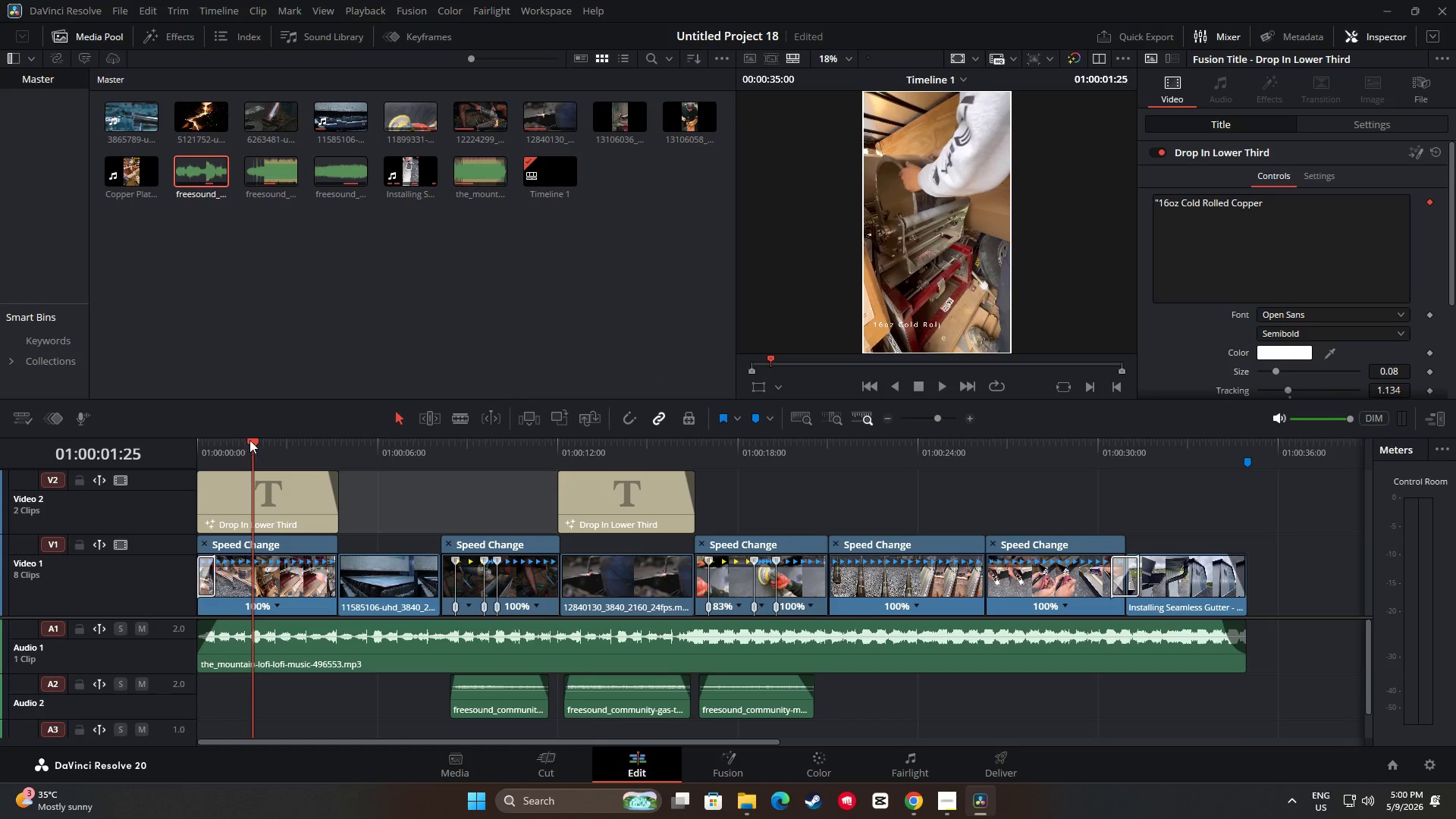 
left_click_drag(start_coordinate=[251, 440], to_coordinate=[212, 438])
 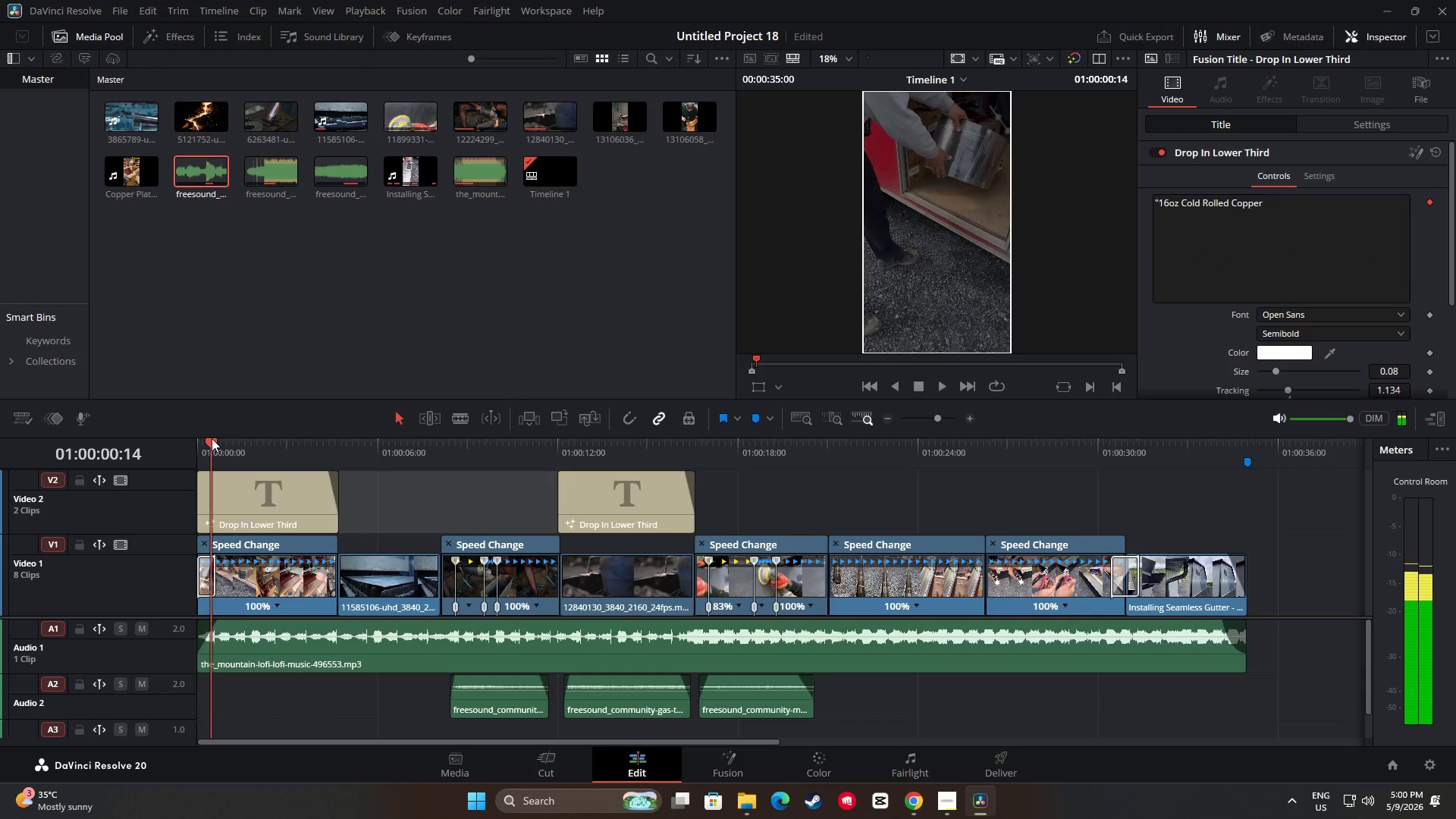 
key(Space)
 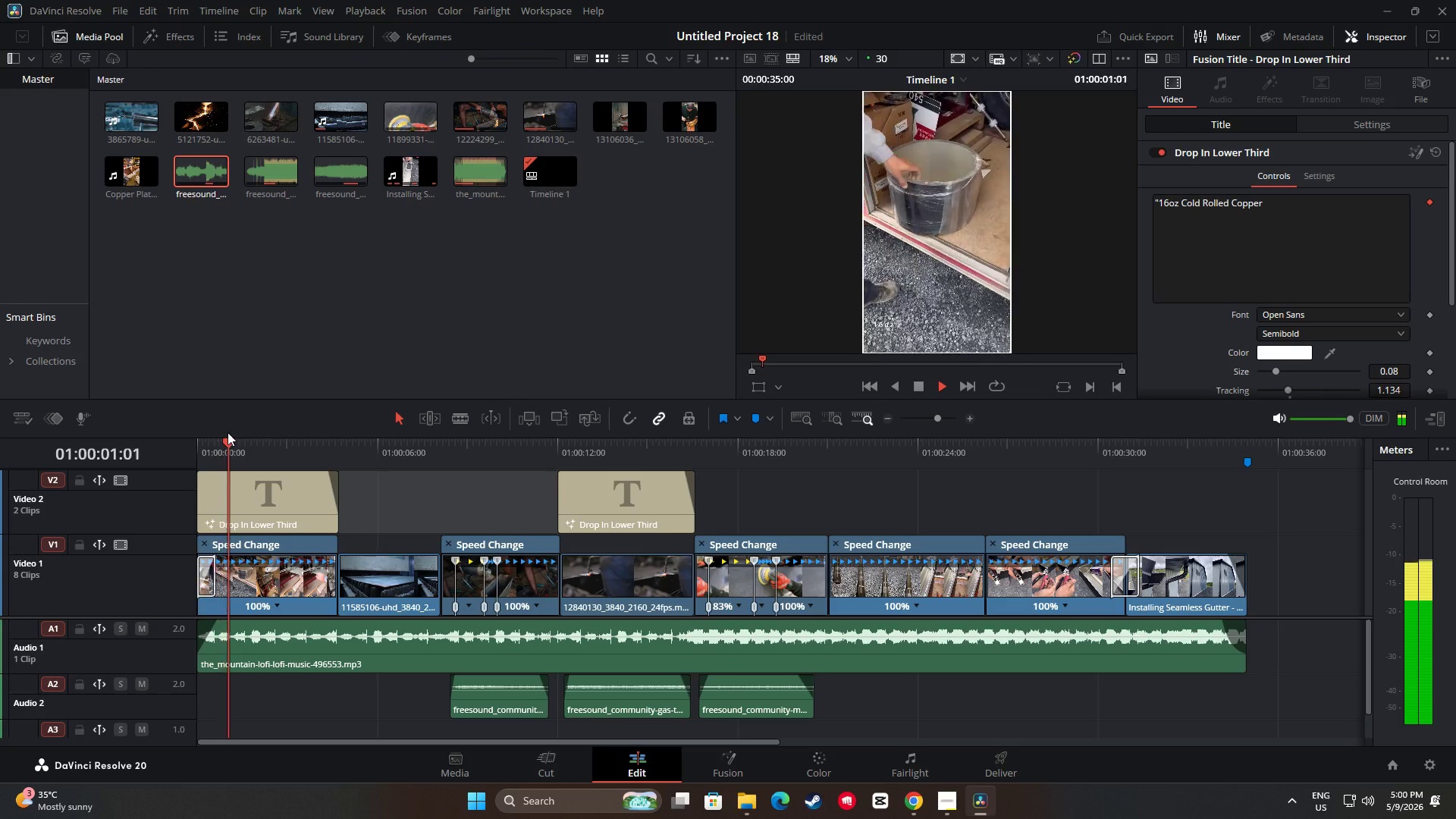 
key(Space)
 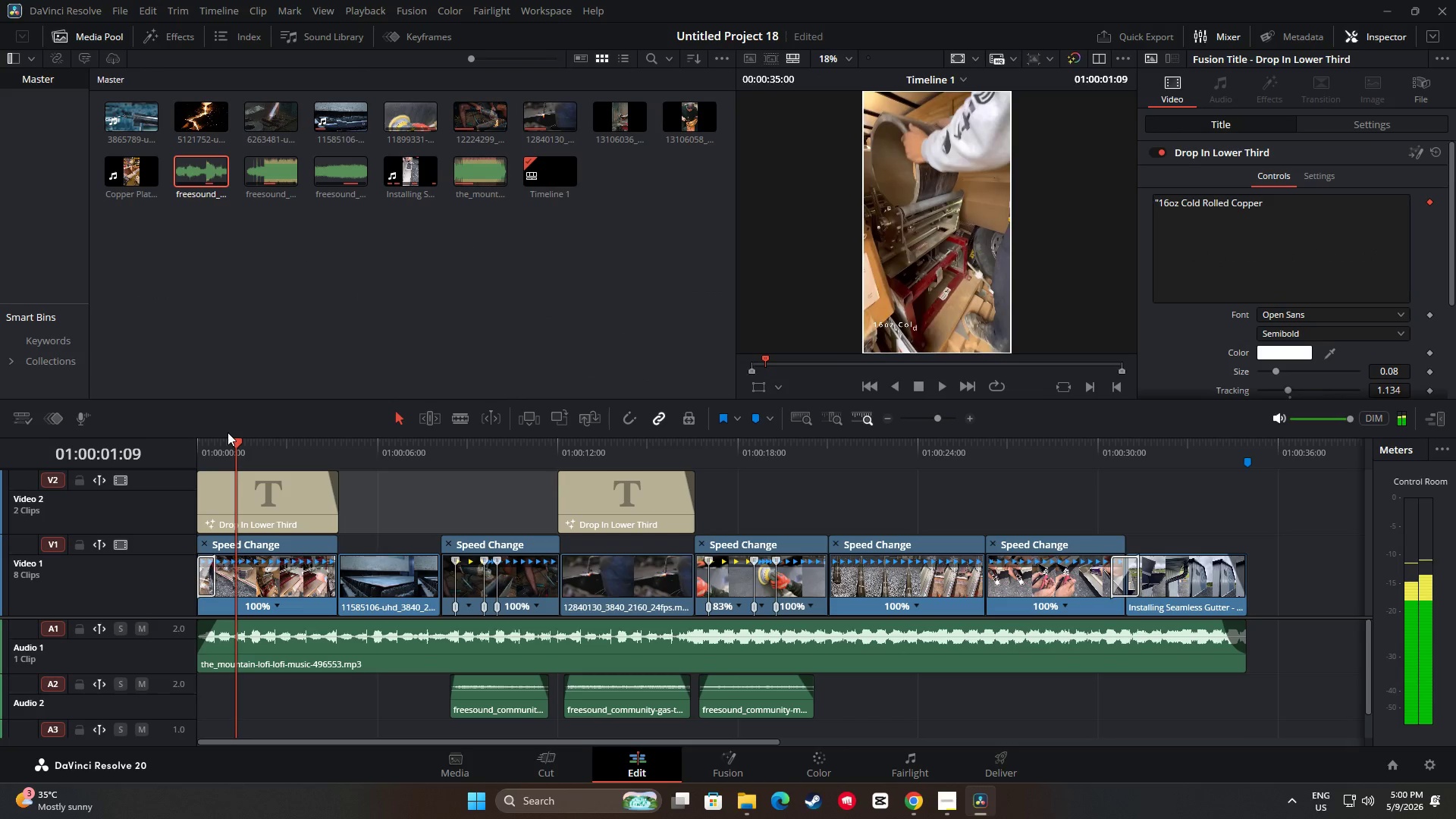 
key(Space)
 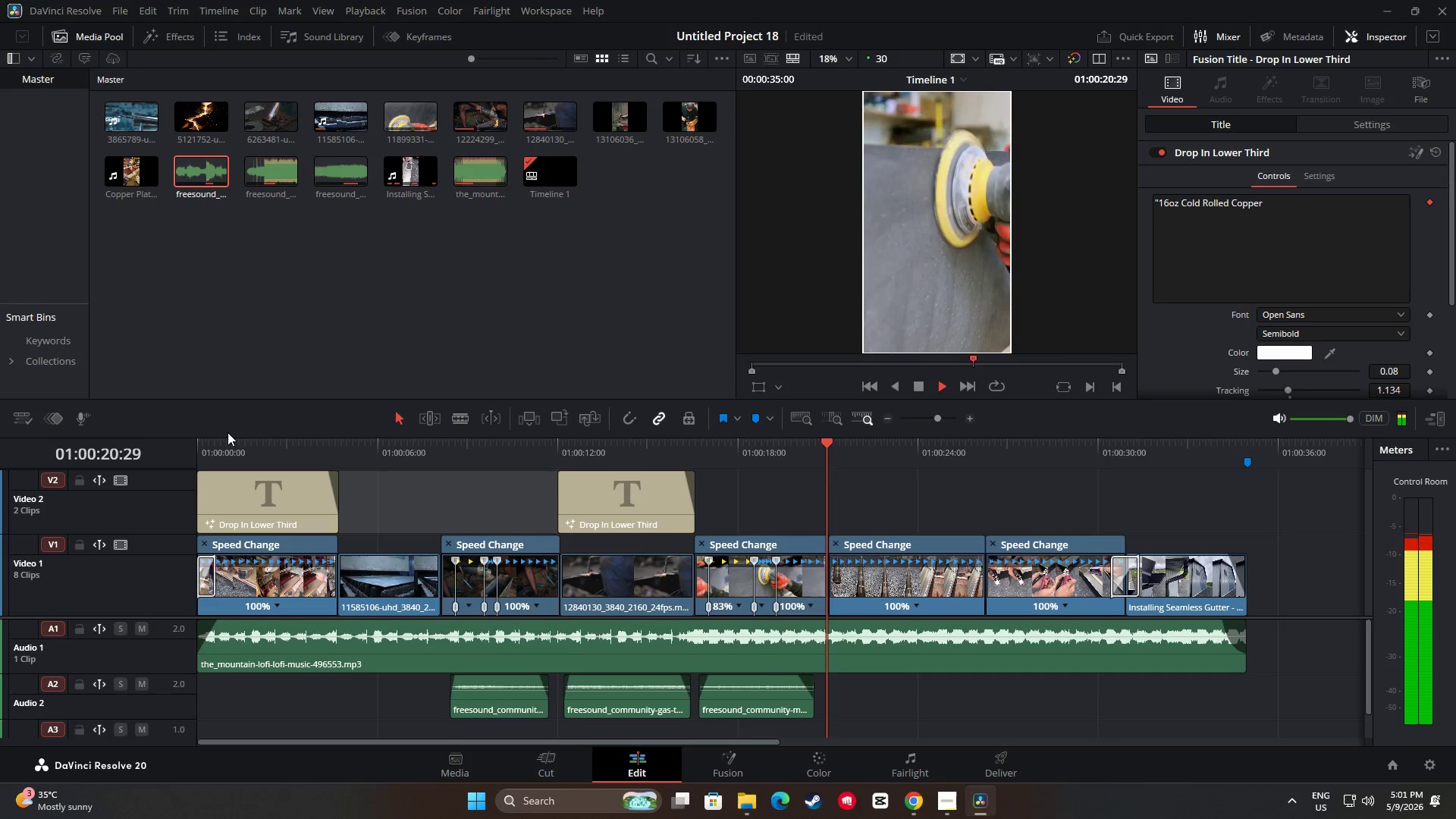 
wait(24.7)
 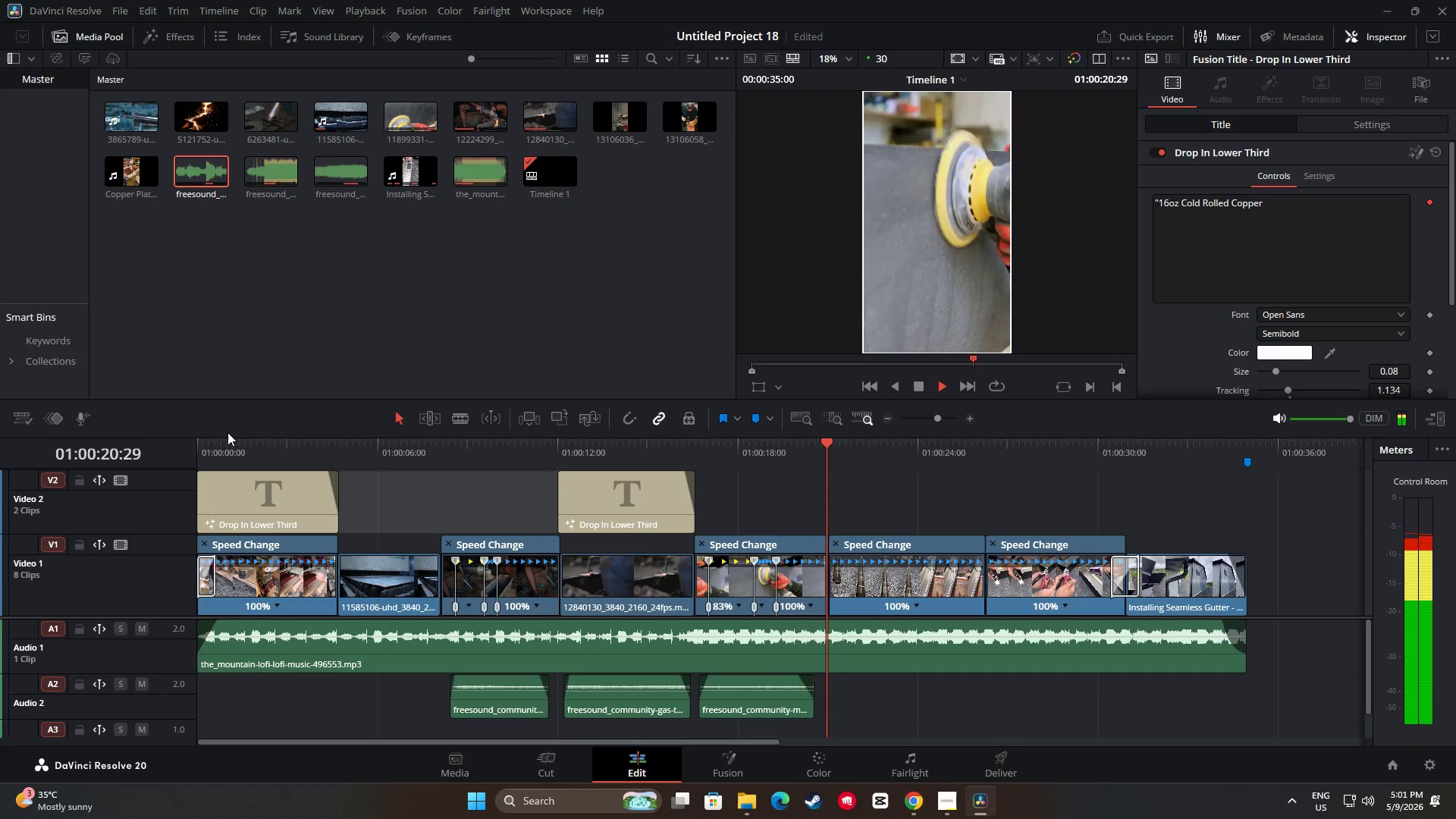 
key(Space)
 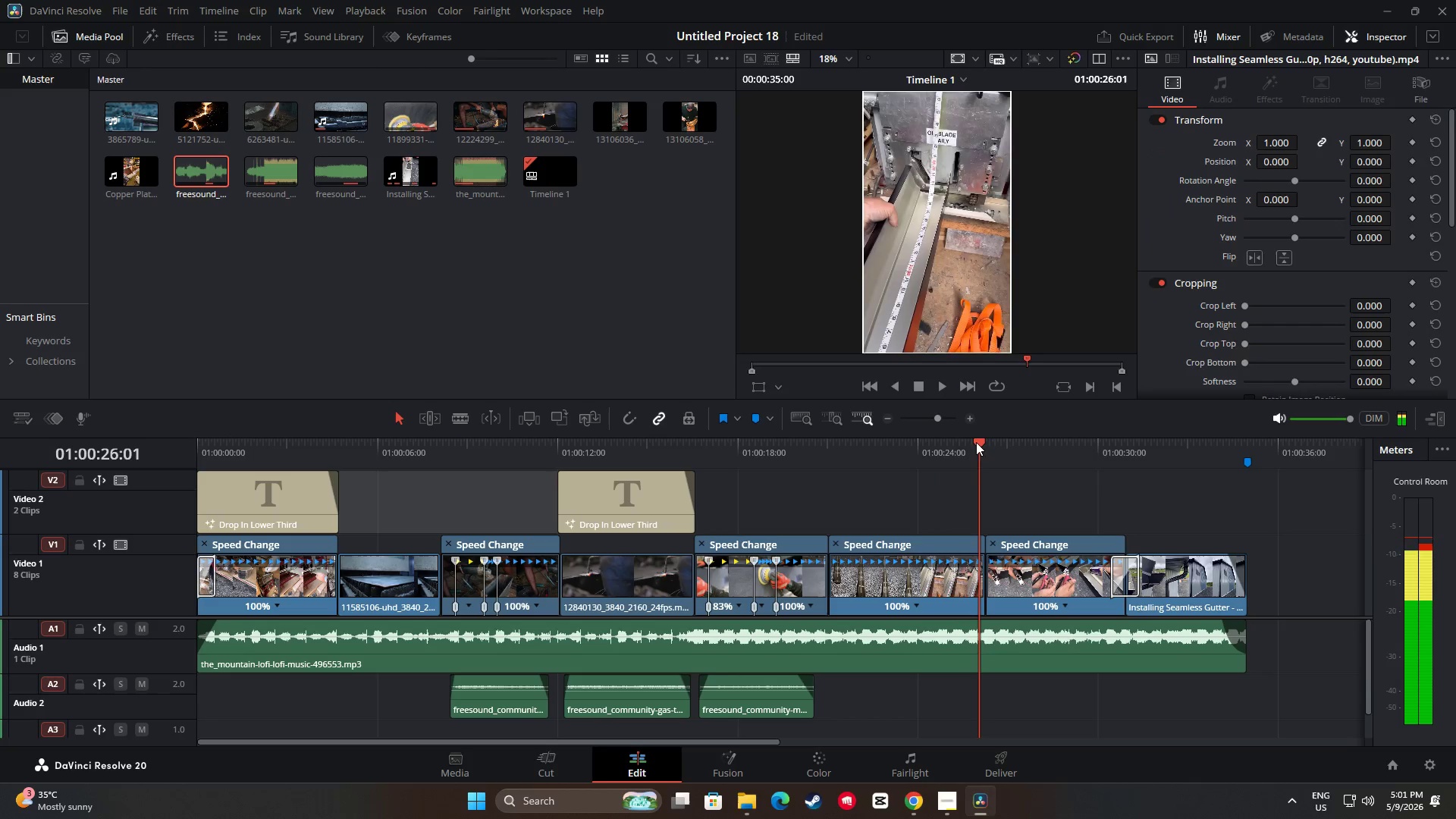 
left_click_drag(start_coordinate=[976, 442], to_coordinate=[260, 450])
 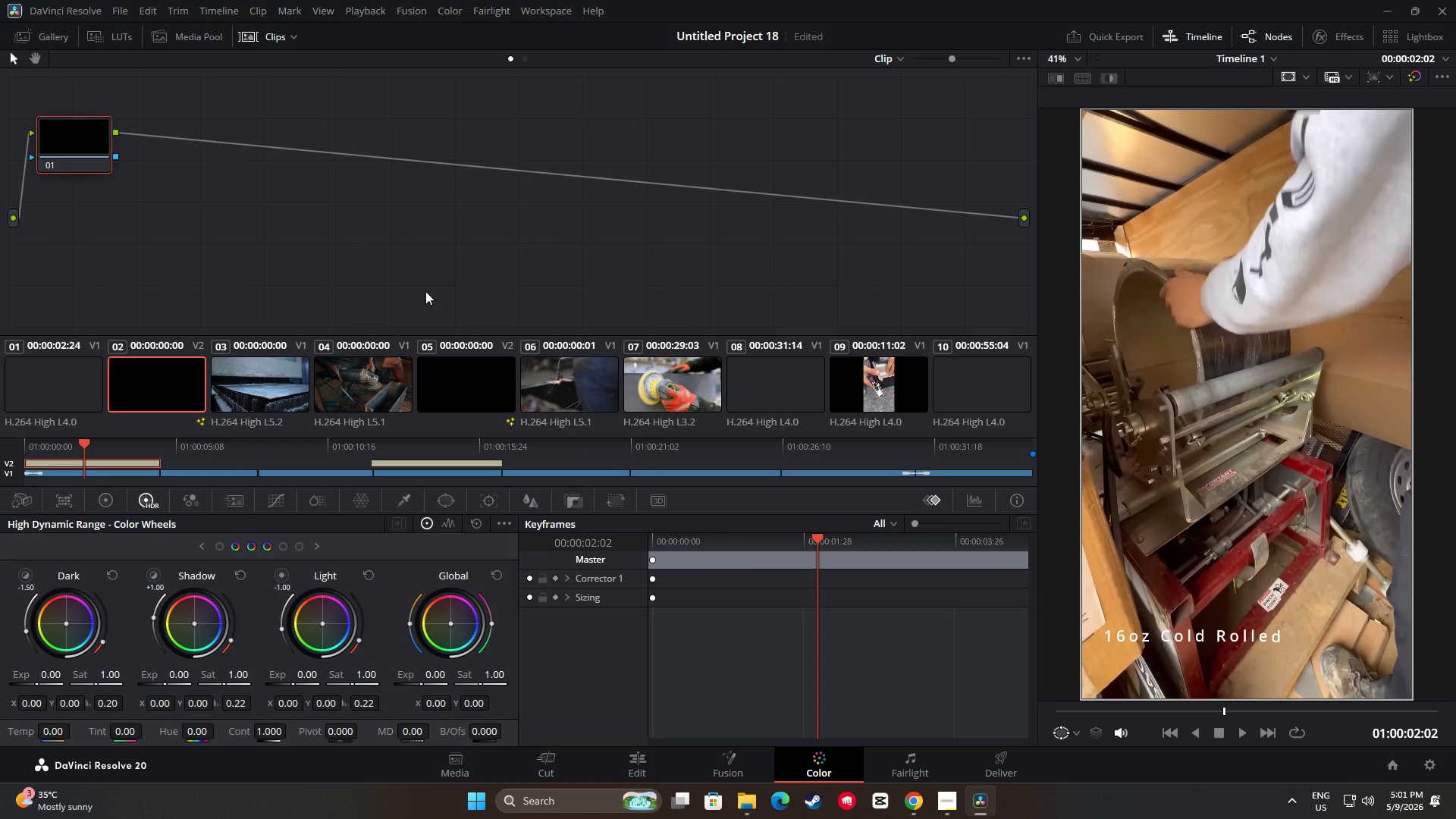 
left_click([69, 375])
 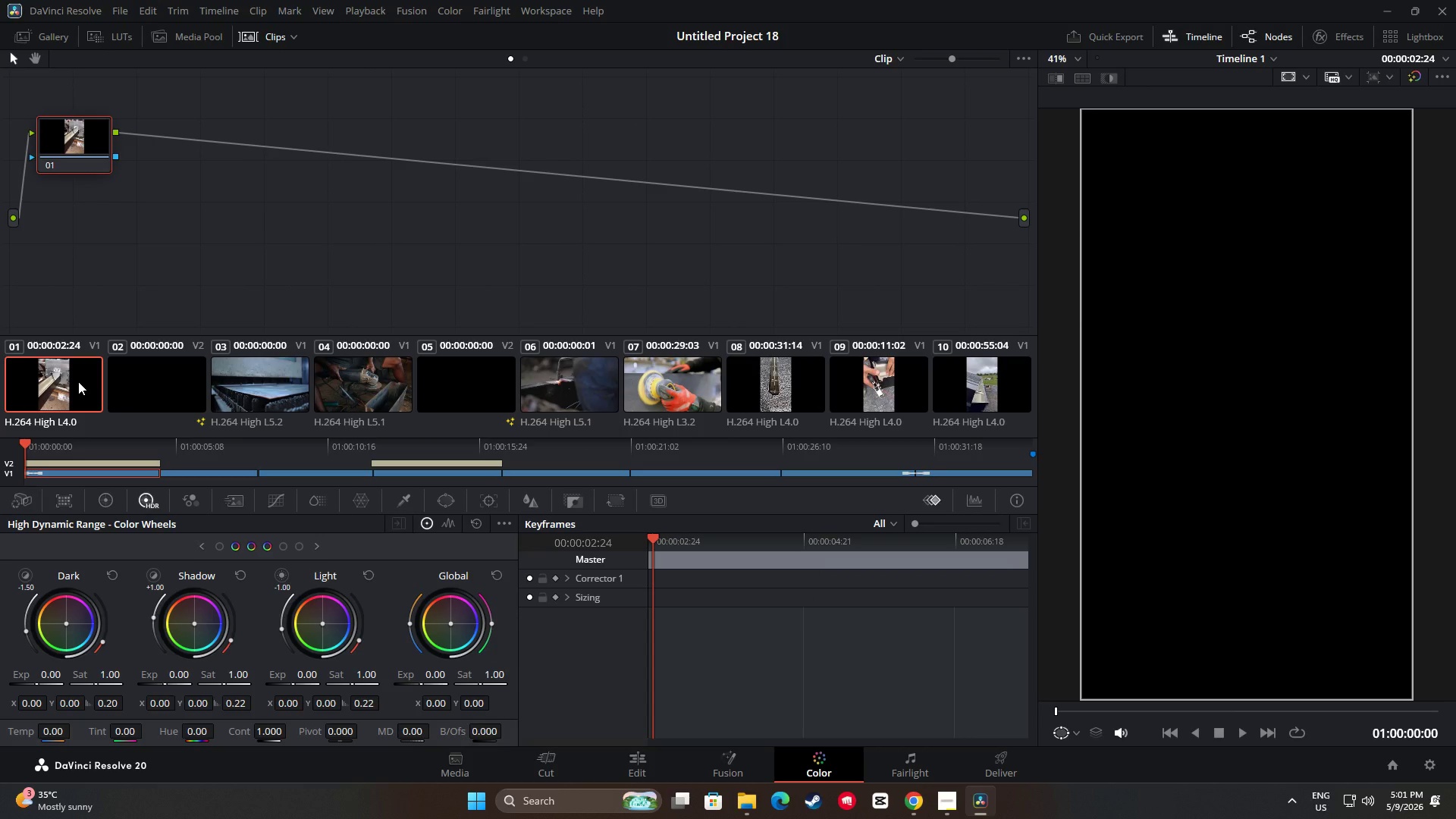 
left_click([78, 381])
 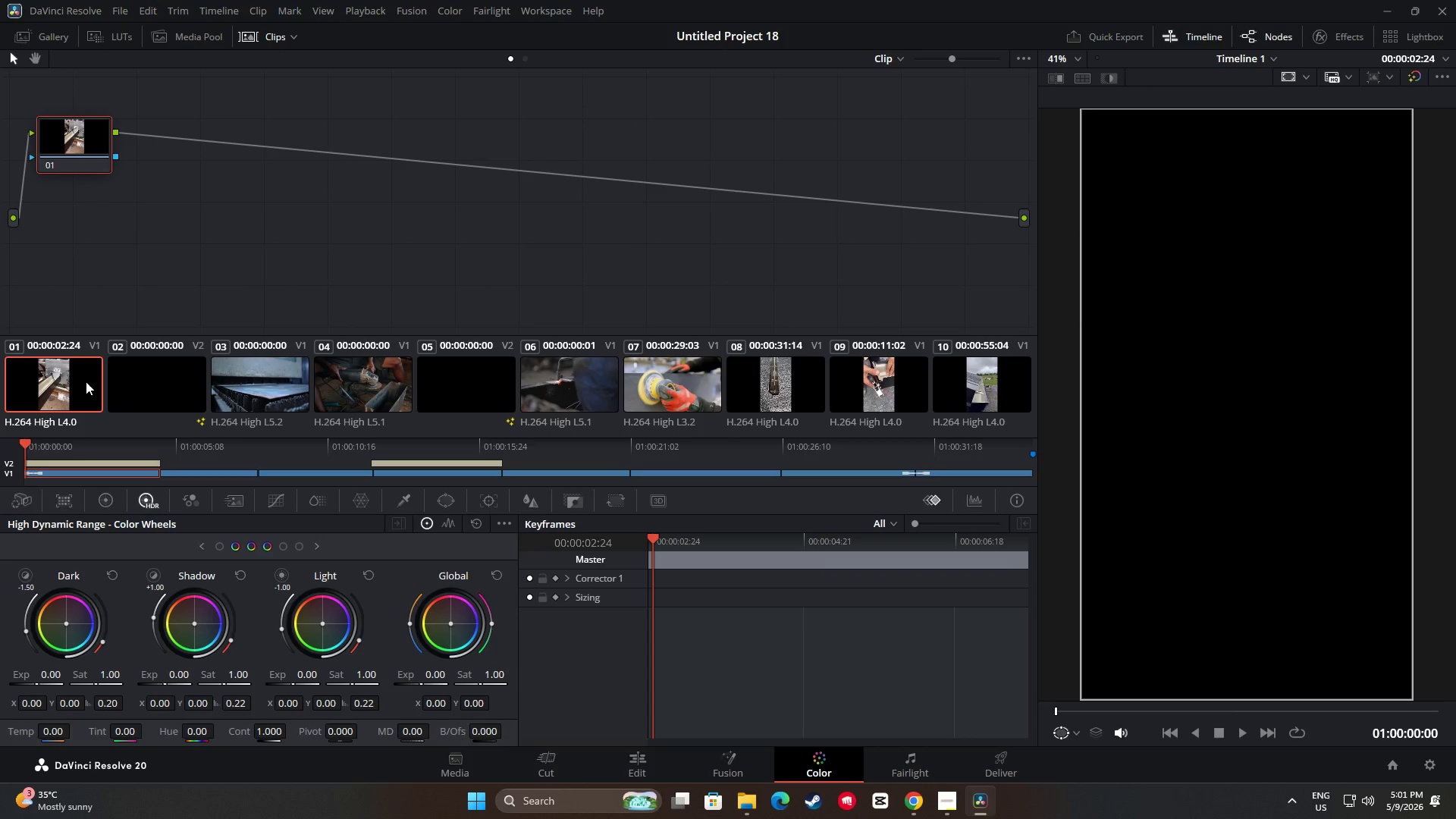 
left_click([262, 381])
 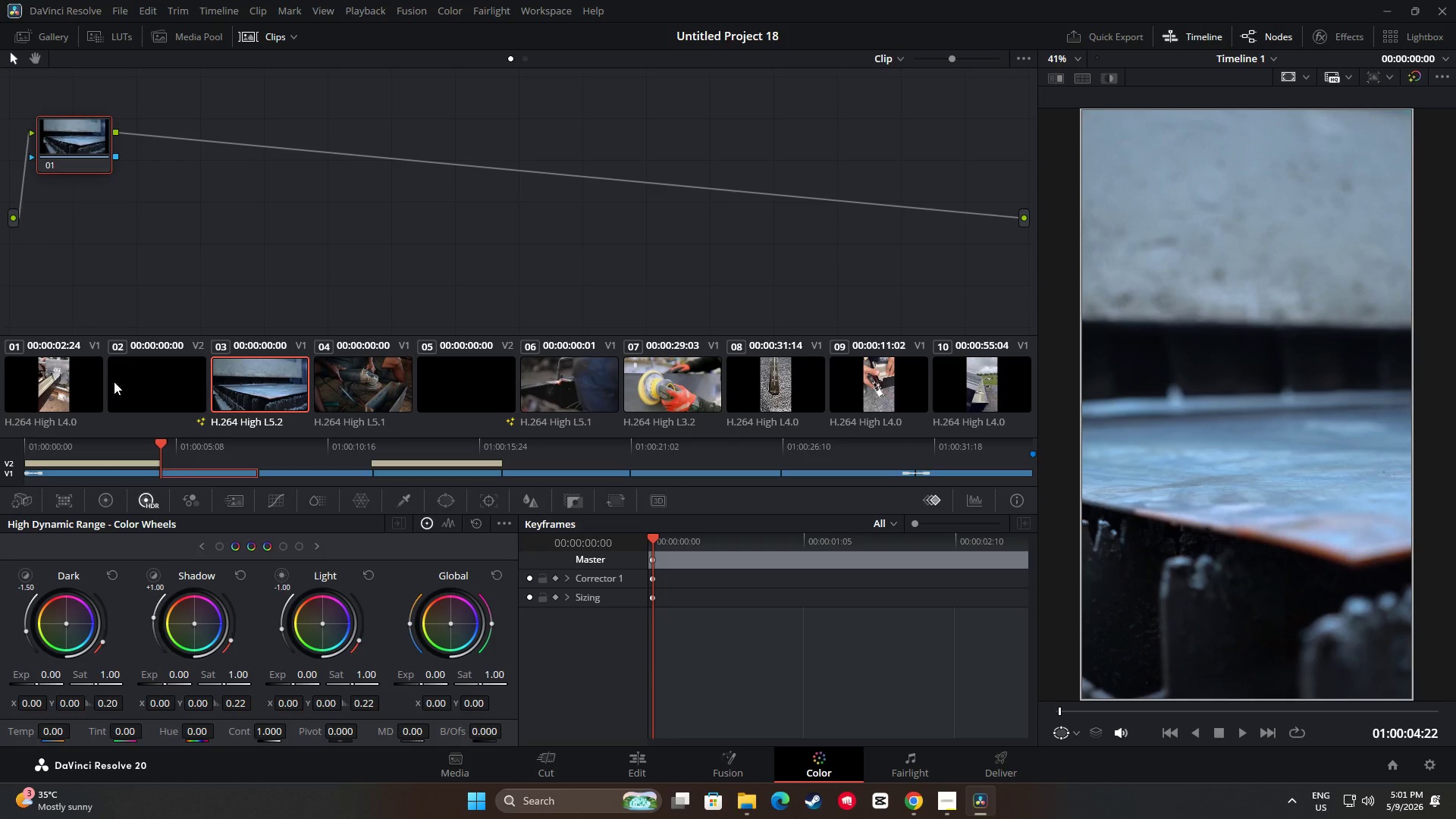 
left_click([40, 382])
 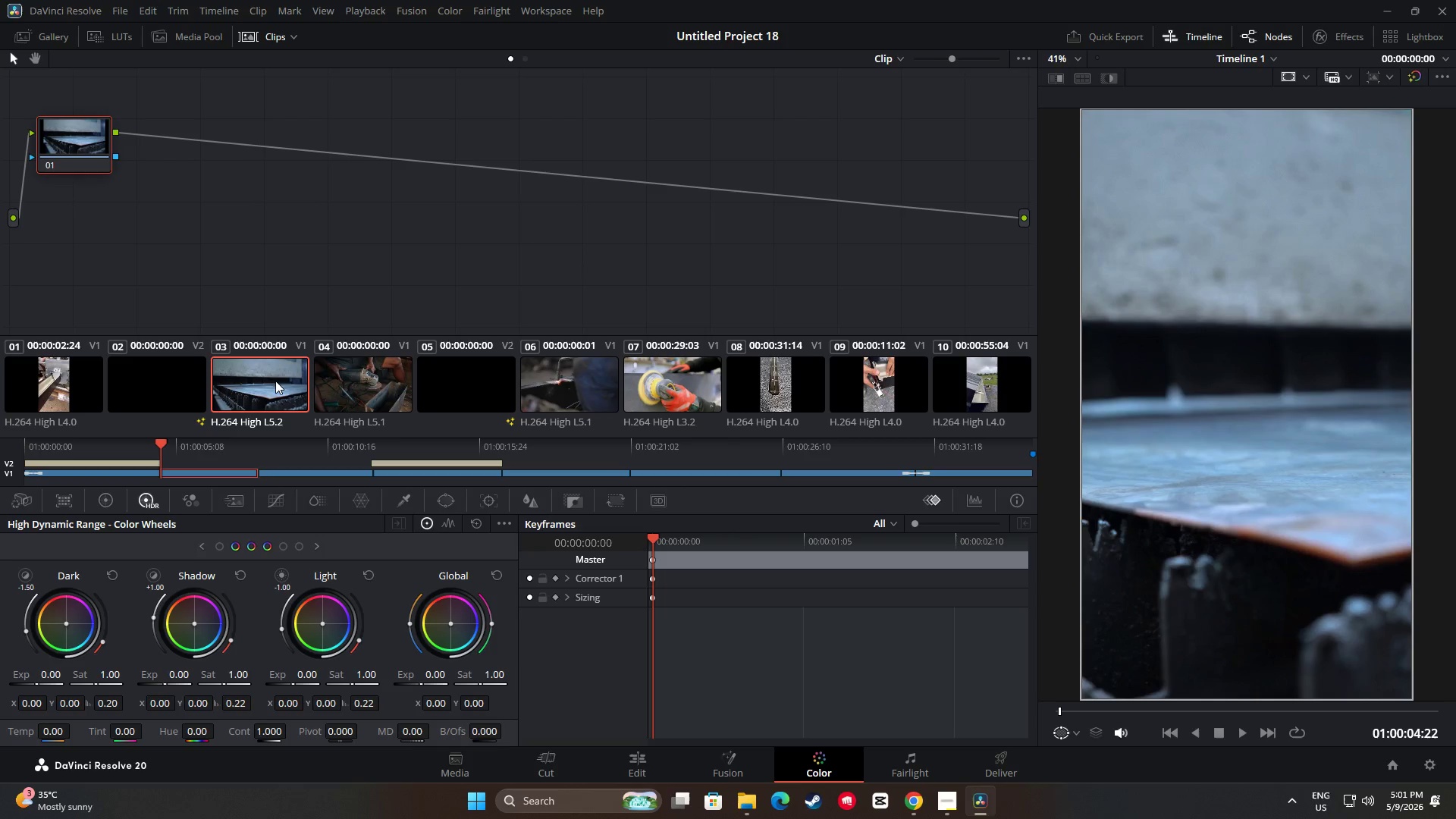 
left_click([63, 383])
 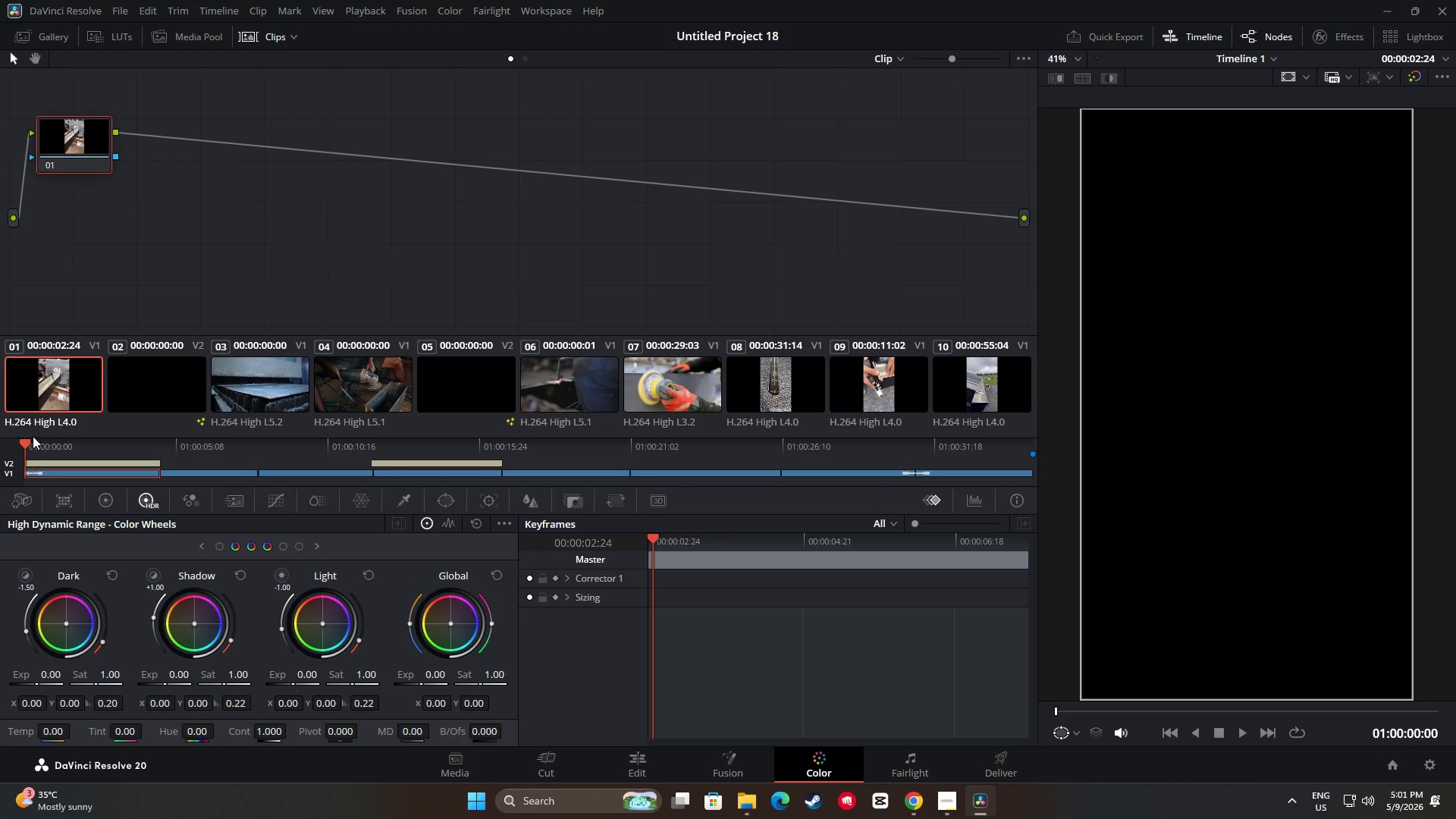 
left_click_drag(start_coordinate=[26, 441], to_coordinate=[51, 443])
 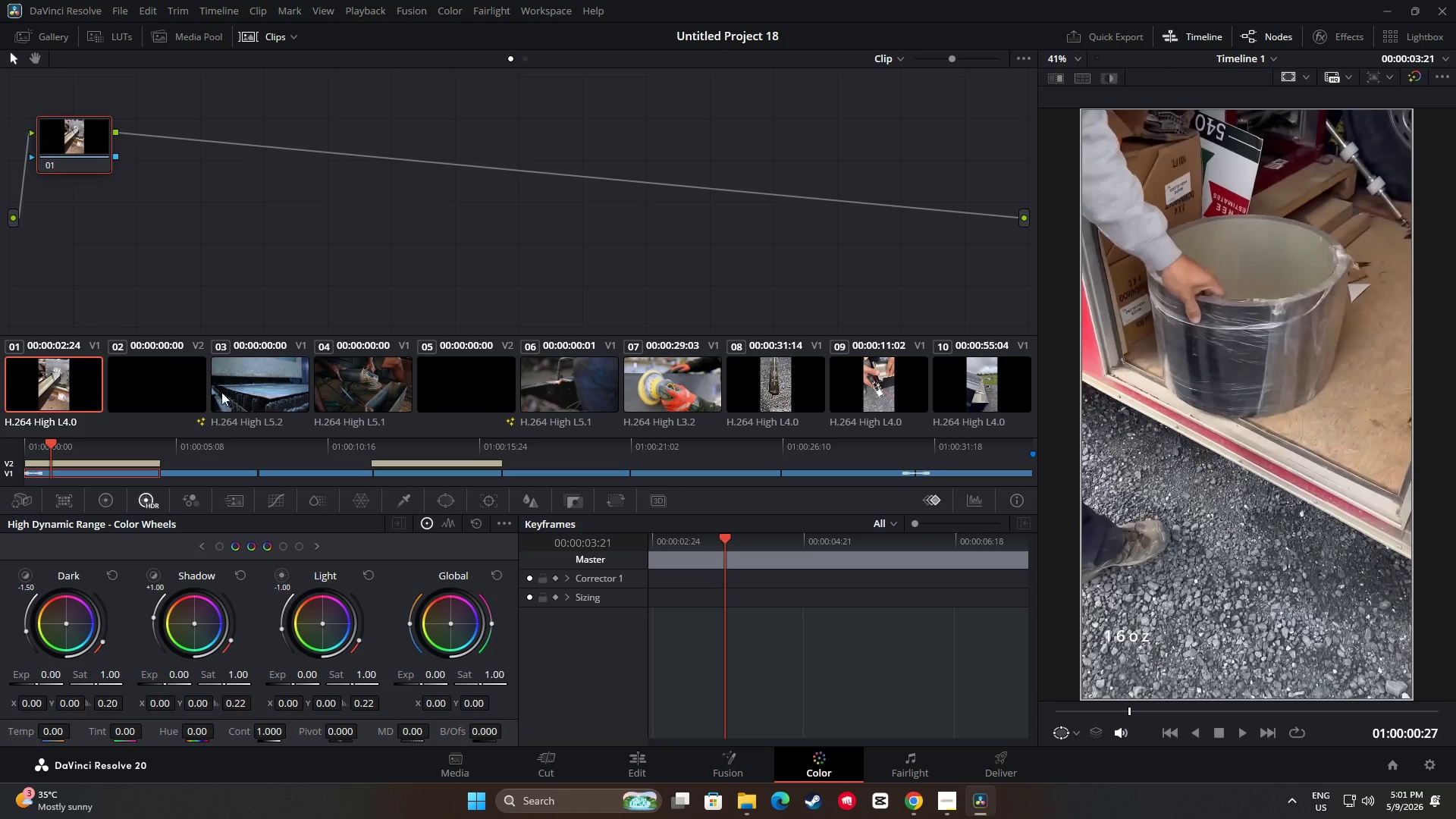 
double_click([102, 507])
 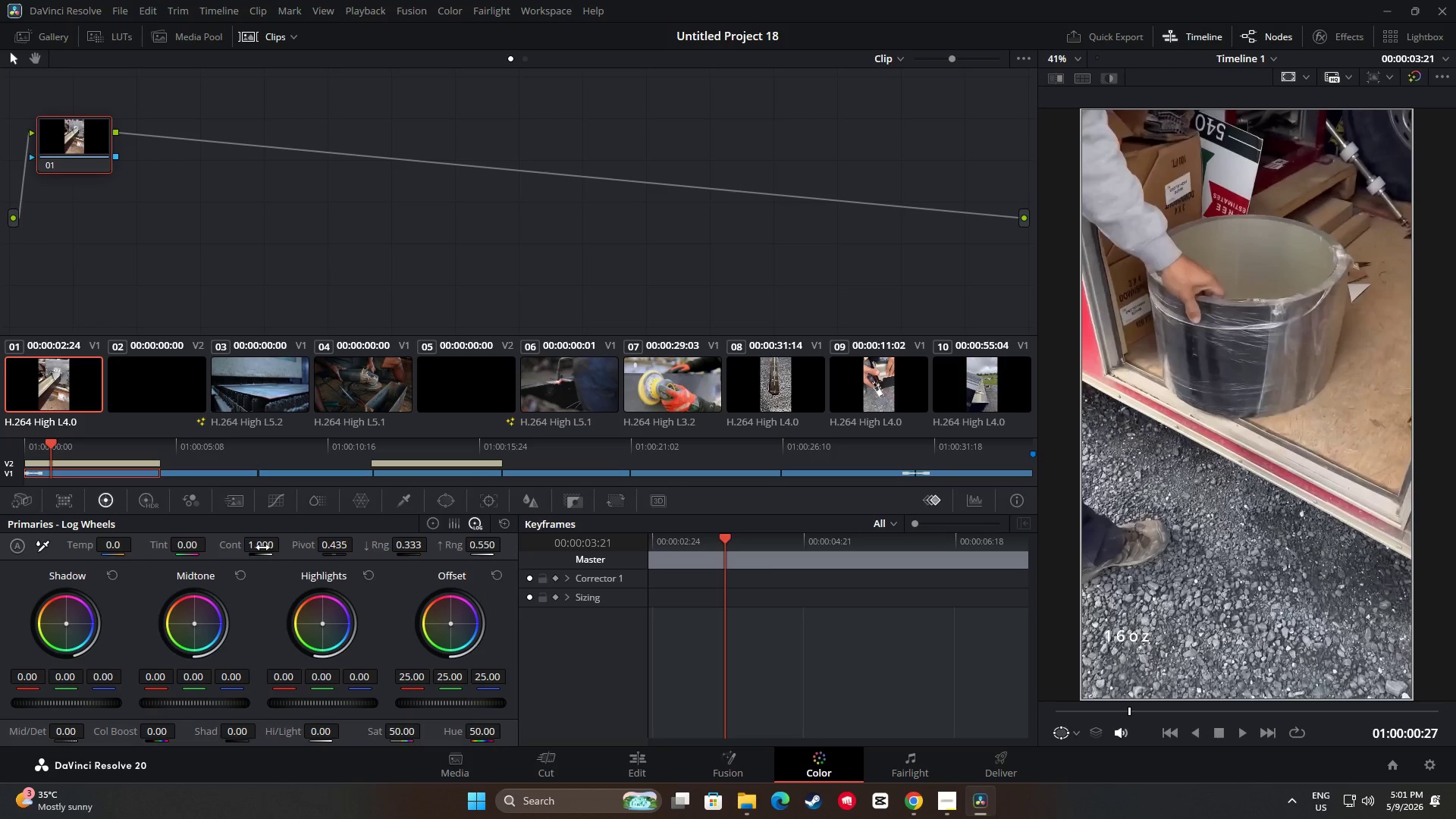 
left_click_drag(start_coordinate=[262, 548], to_coordinate=[338, 546])
 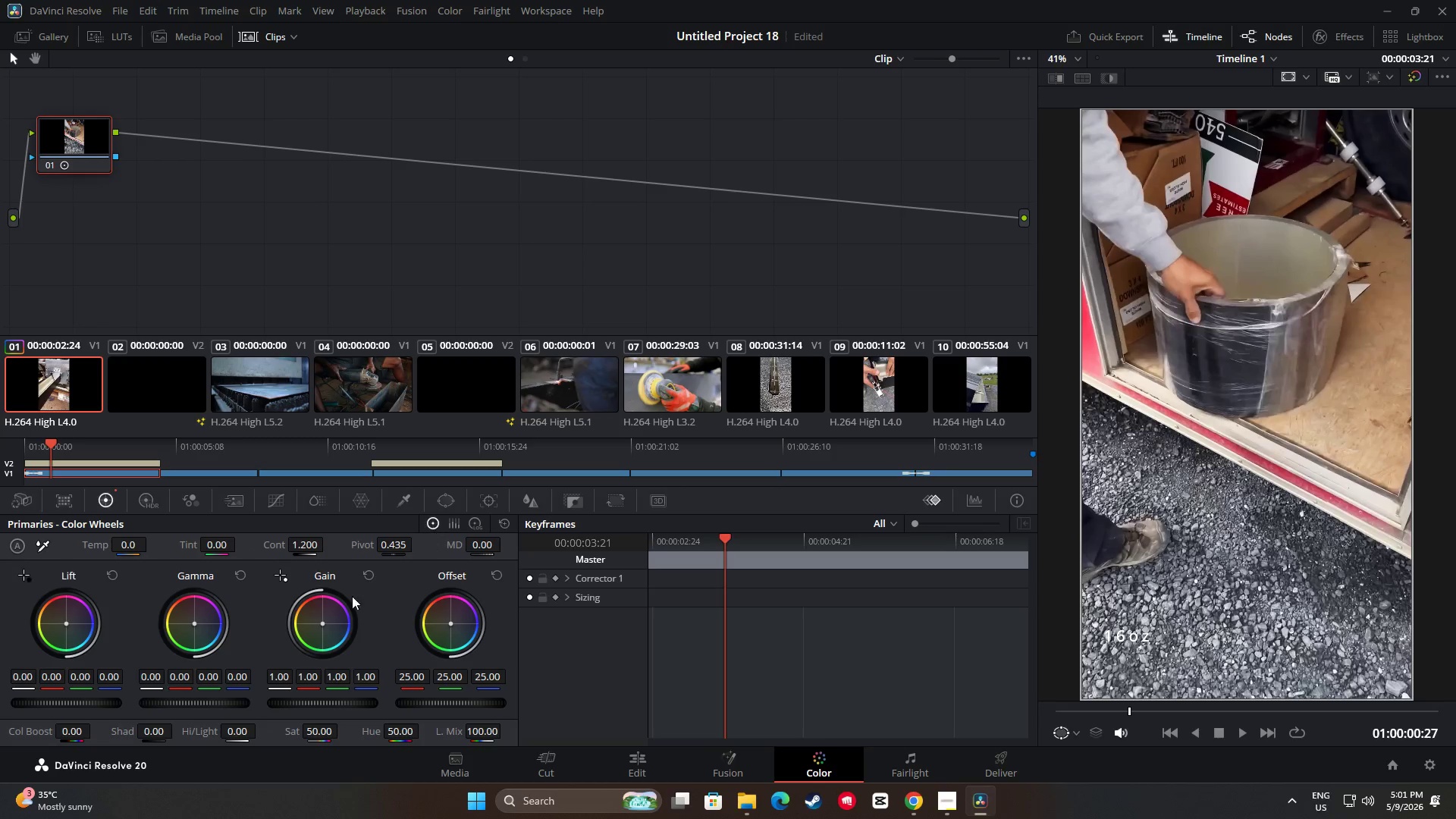 
wait(6.36)
 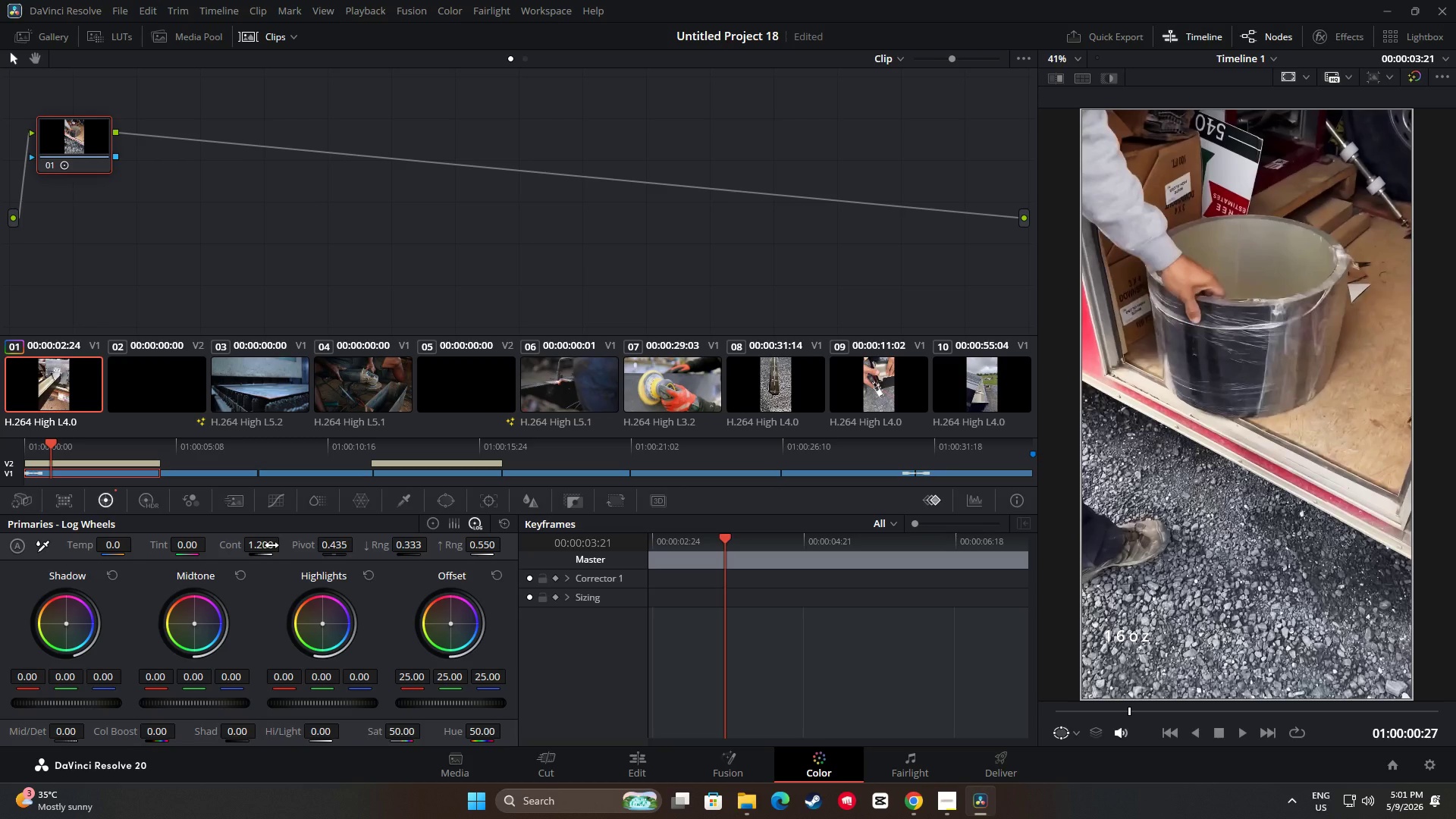 
left_click_drag(start_coordinate=[71, 704], to_coordinate=[596, 382])
 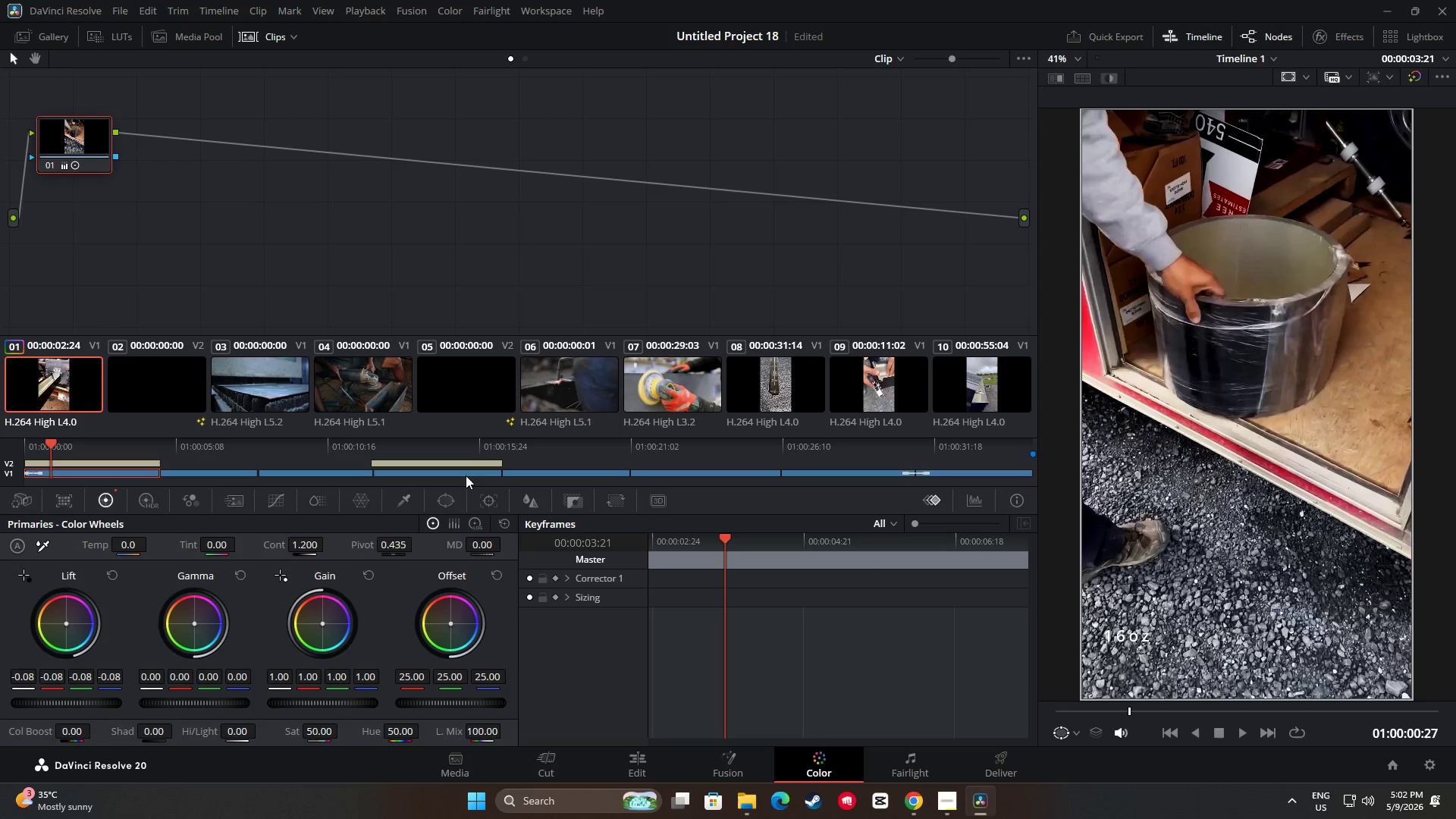 
key(Alt+AltLeft)
 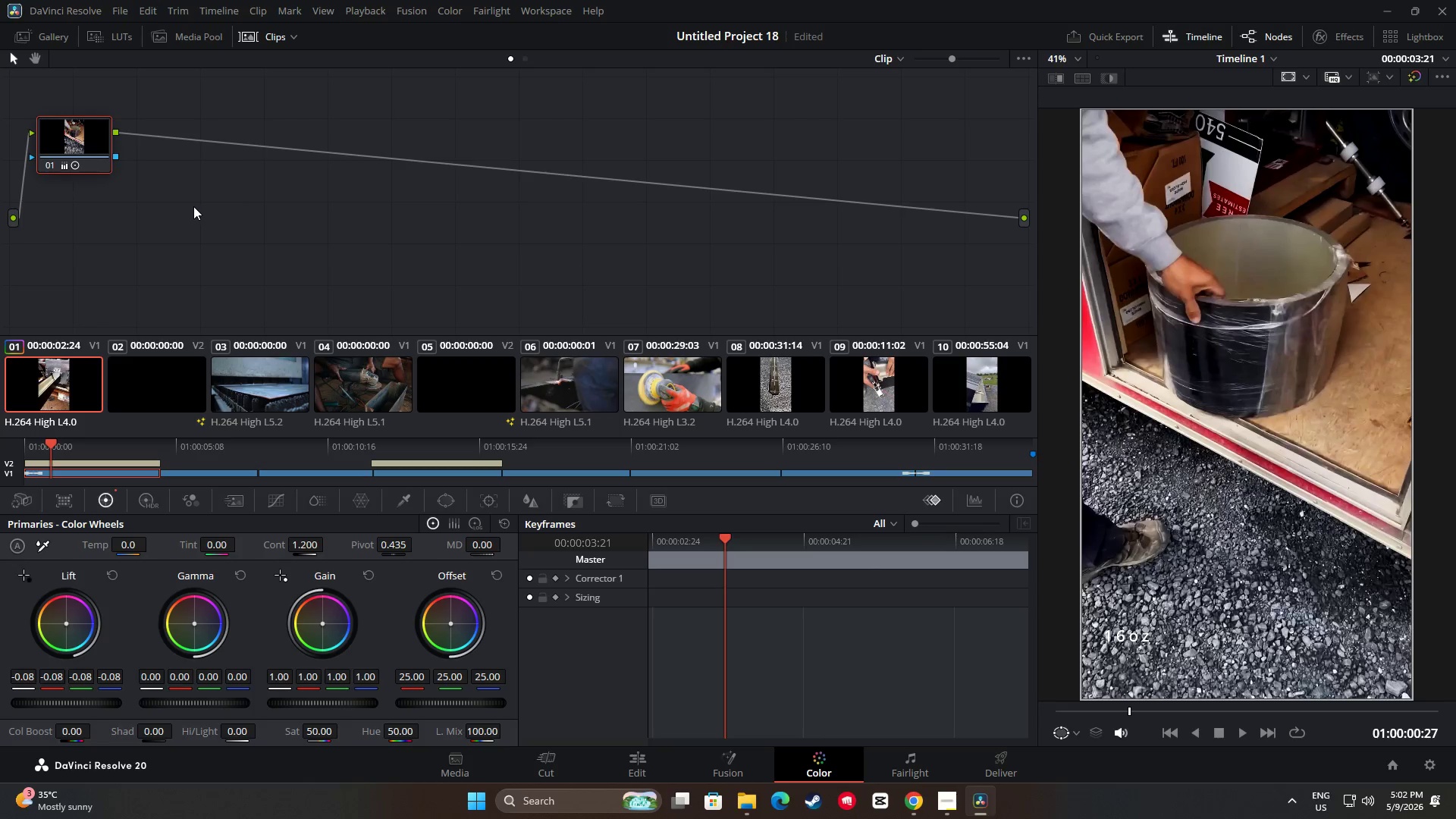 
key(Alt+S)
 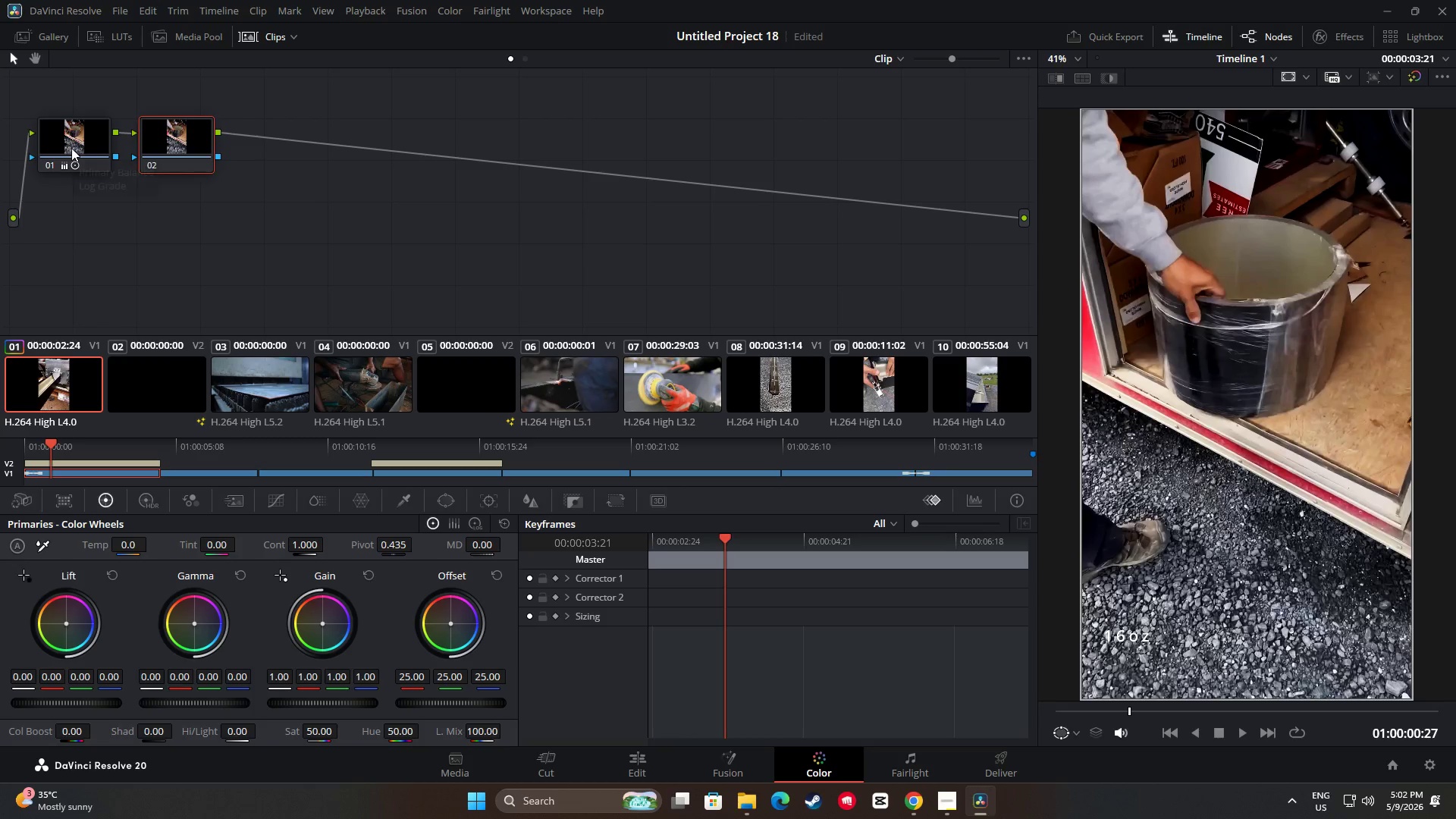 
wait(8.8)
 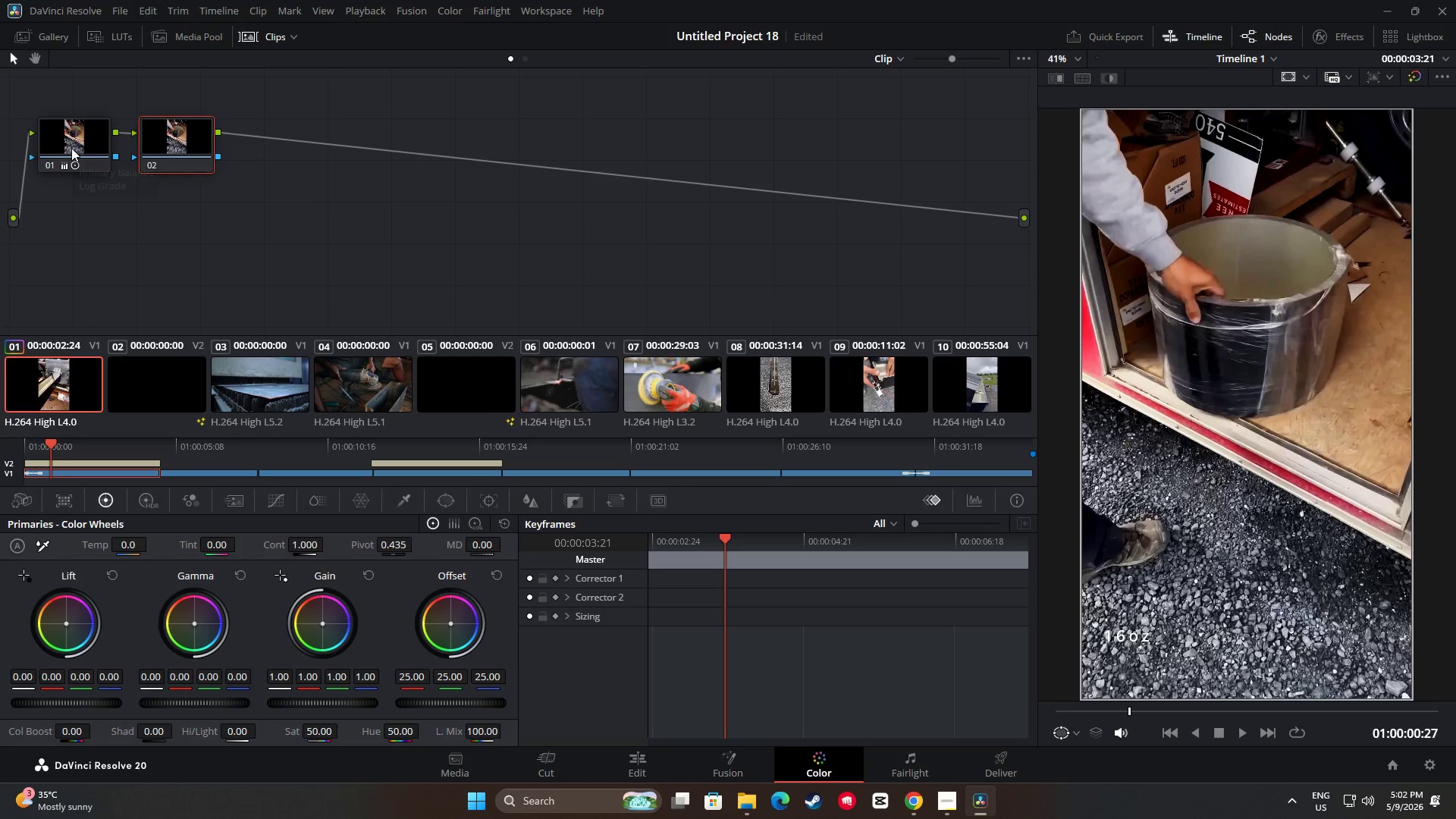 
left_click([406, 504])
 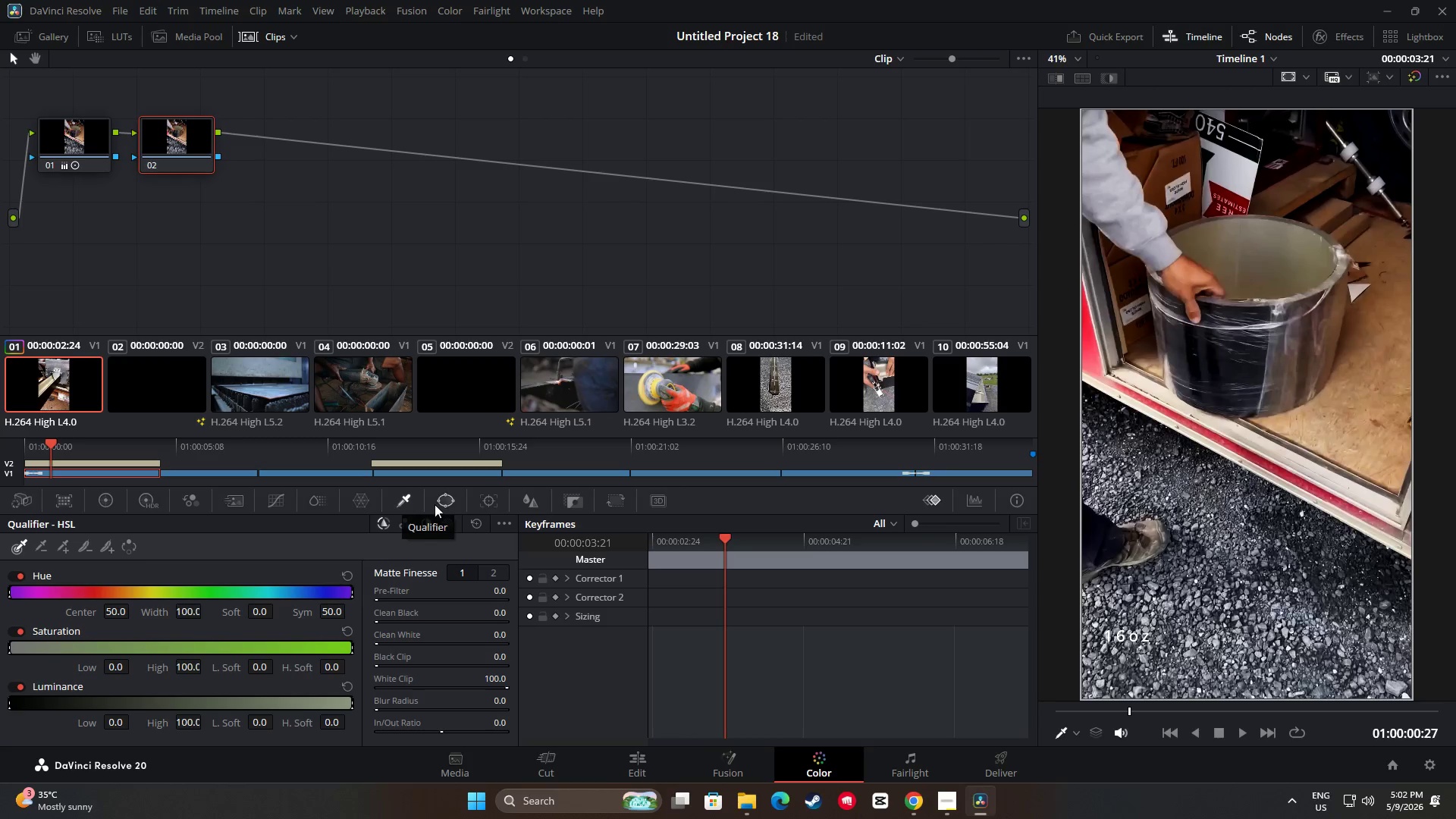 
wait(6.39)
 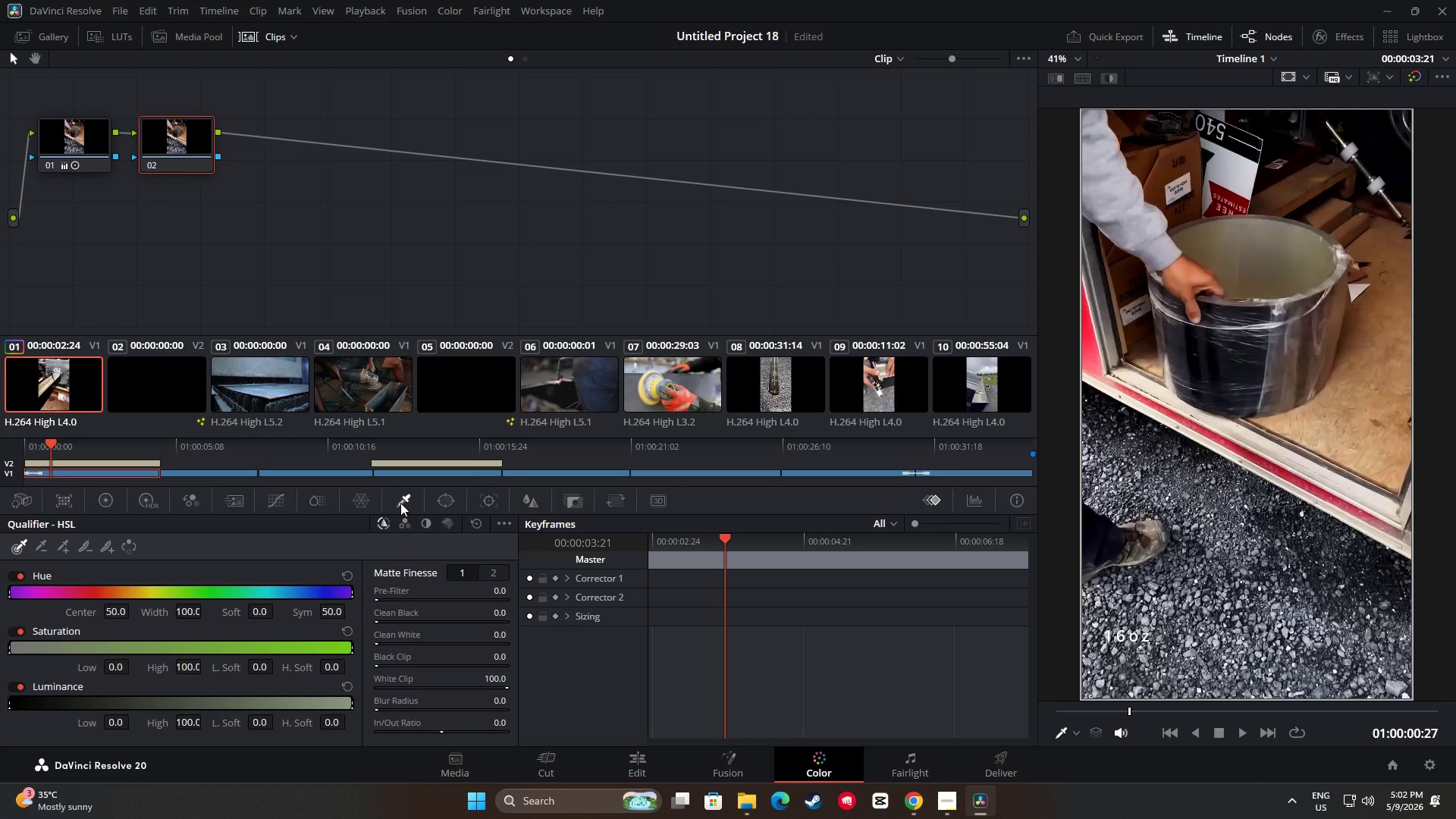 
left_click([532, 503])
 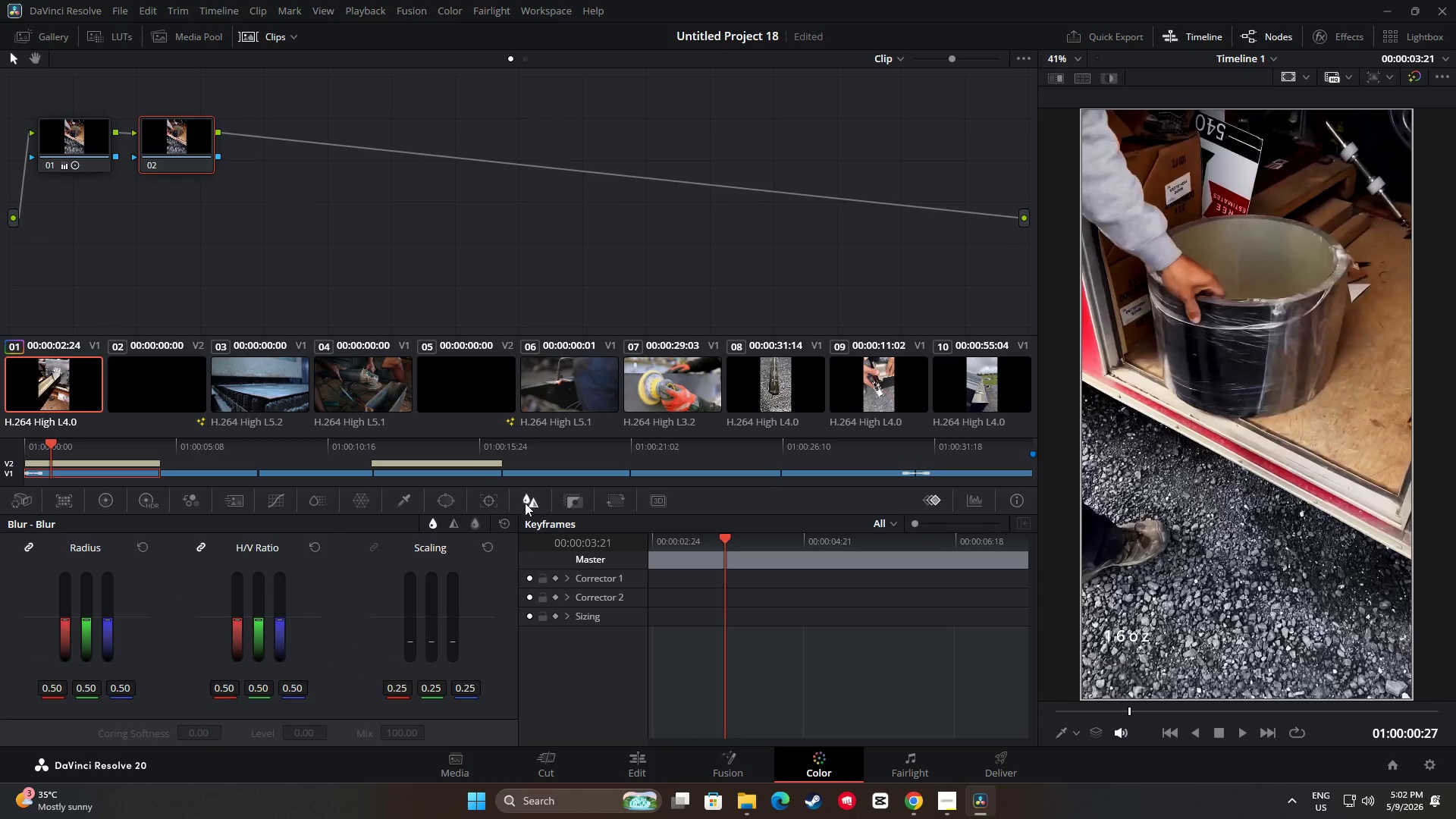 
left_click([454, 526])
 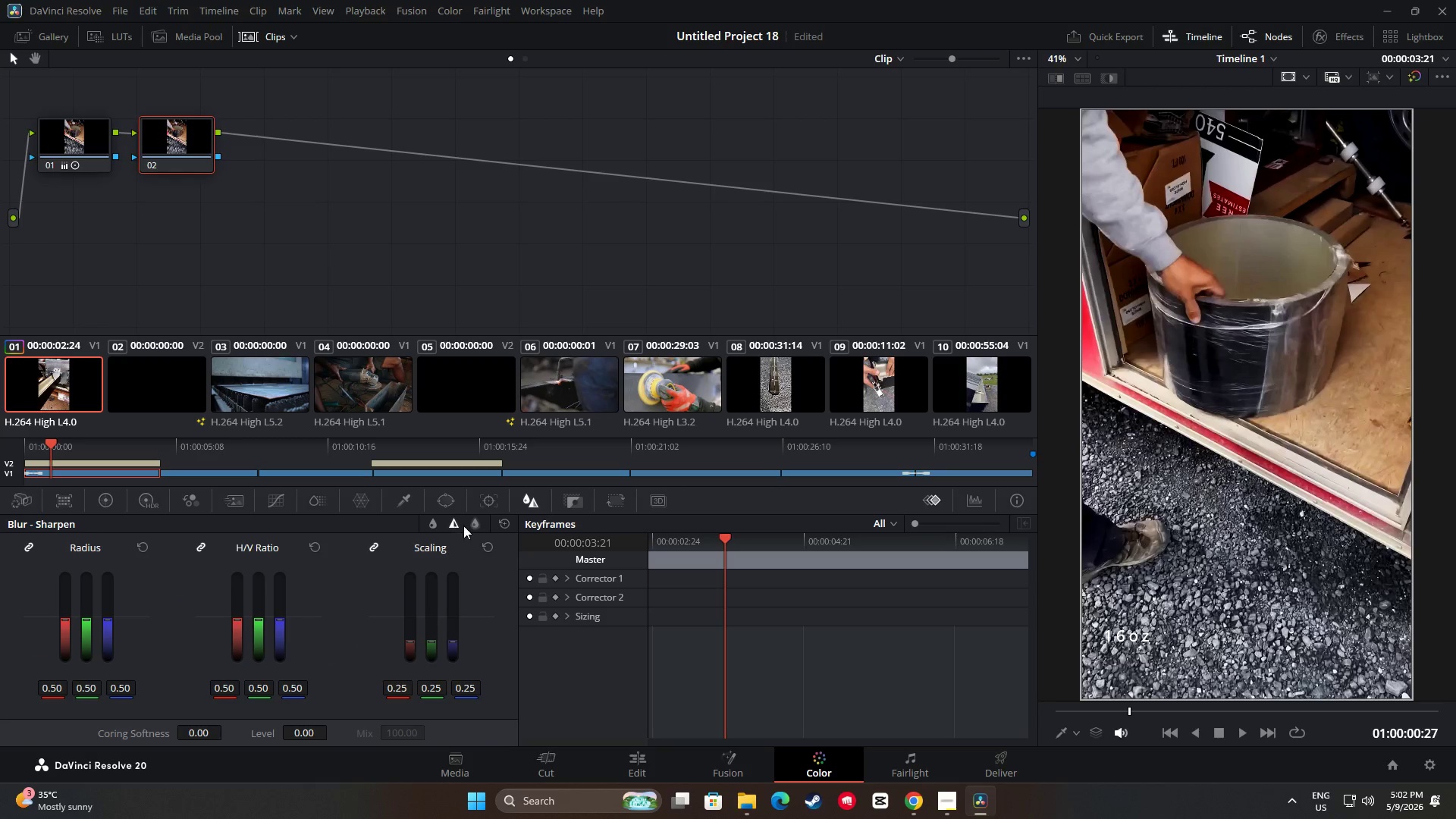 
left_click([476, 526])
 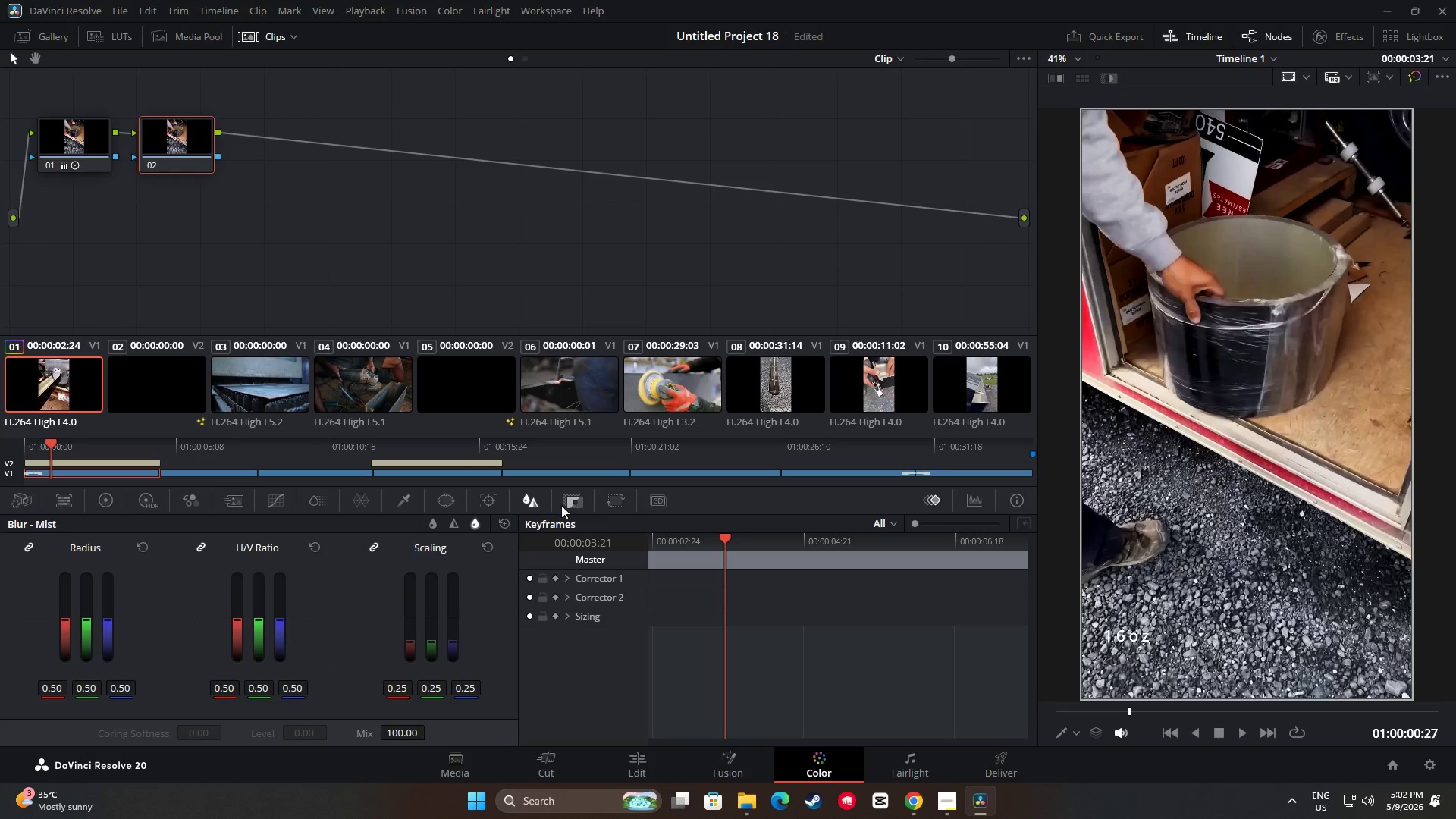 
left_click([500, 507])
 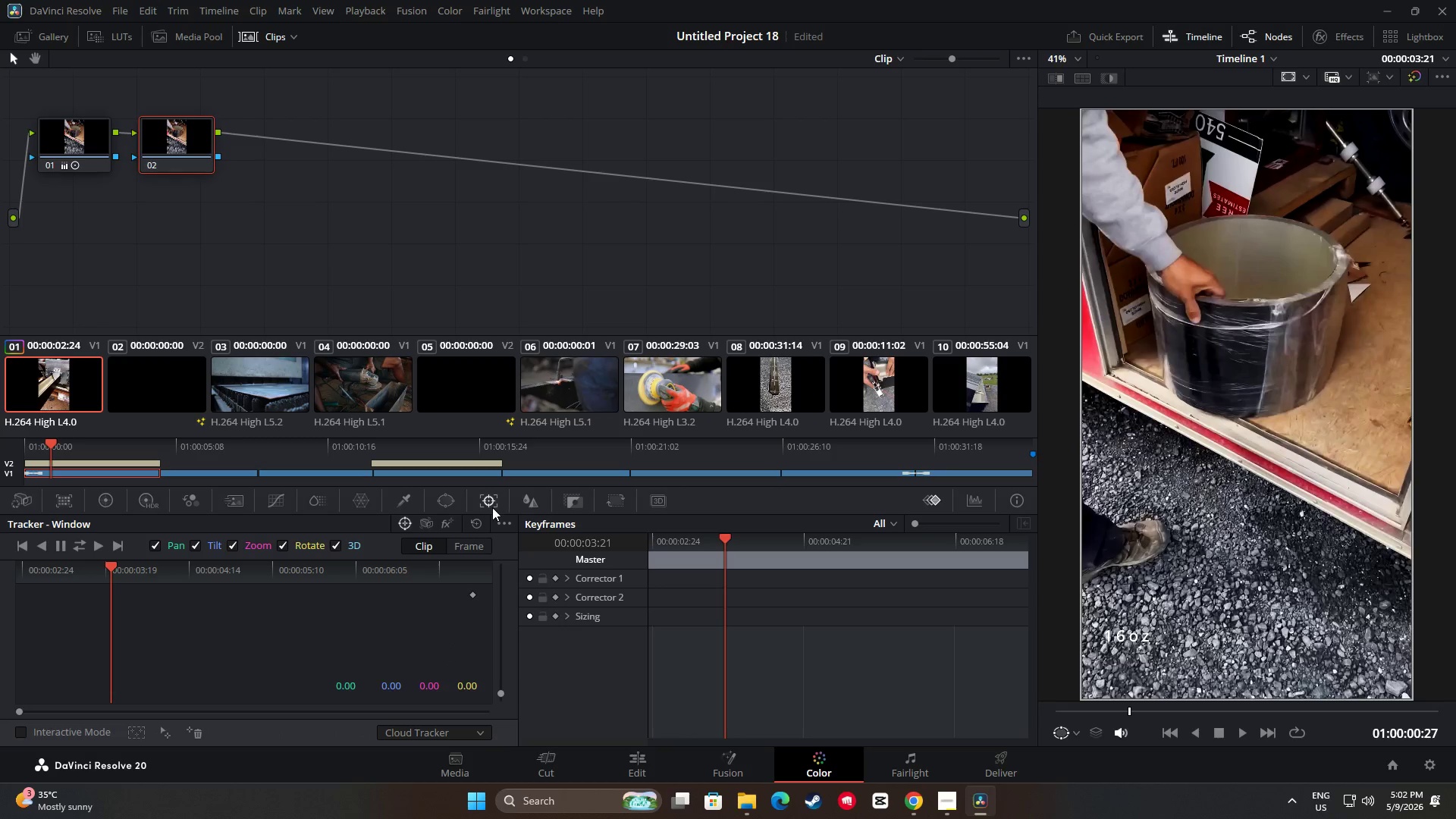 
left_click([454, 503])
 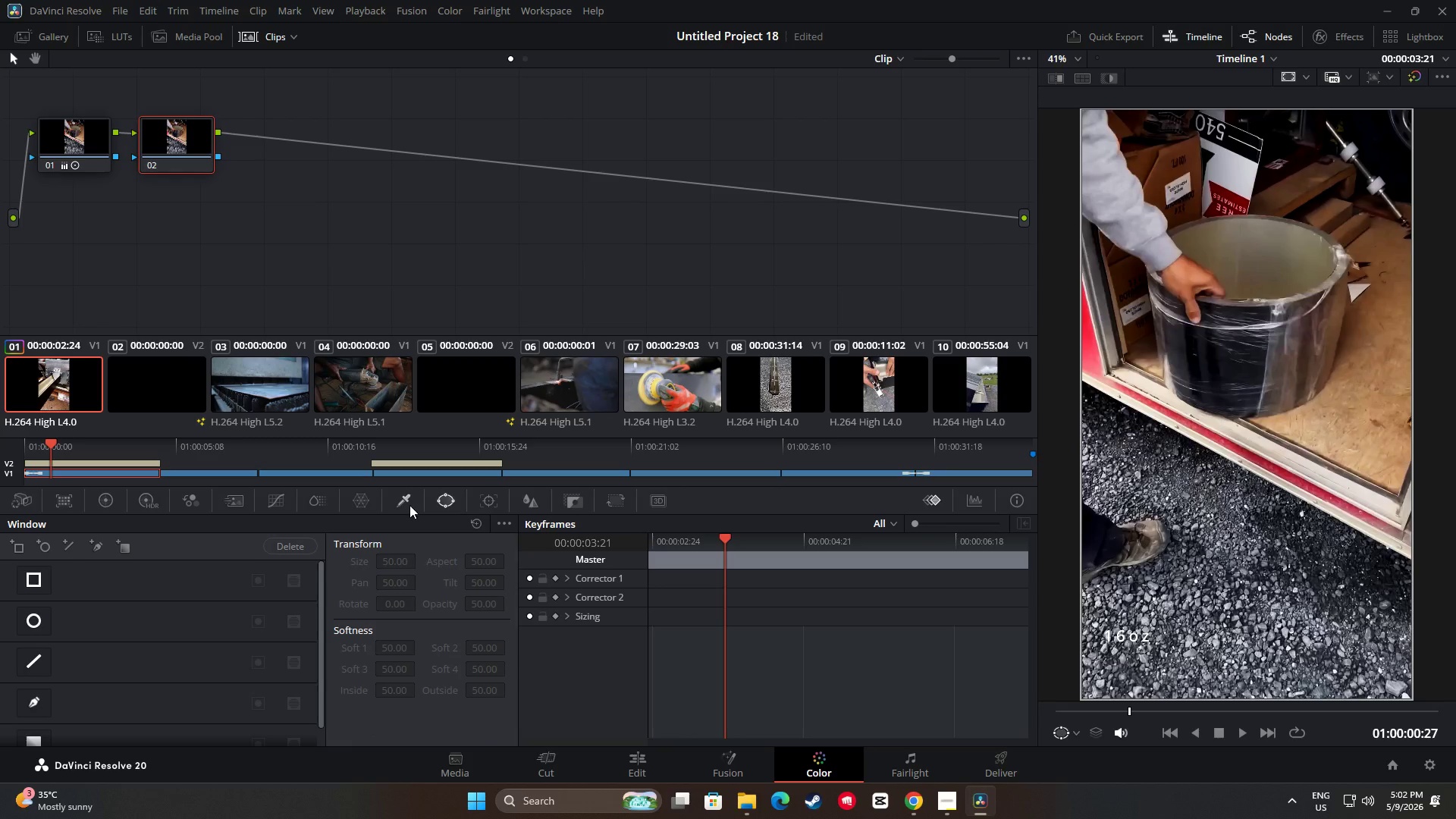 
left_click([406, 505])
 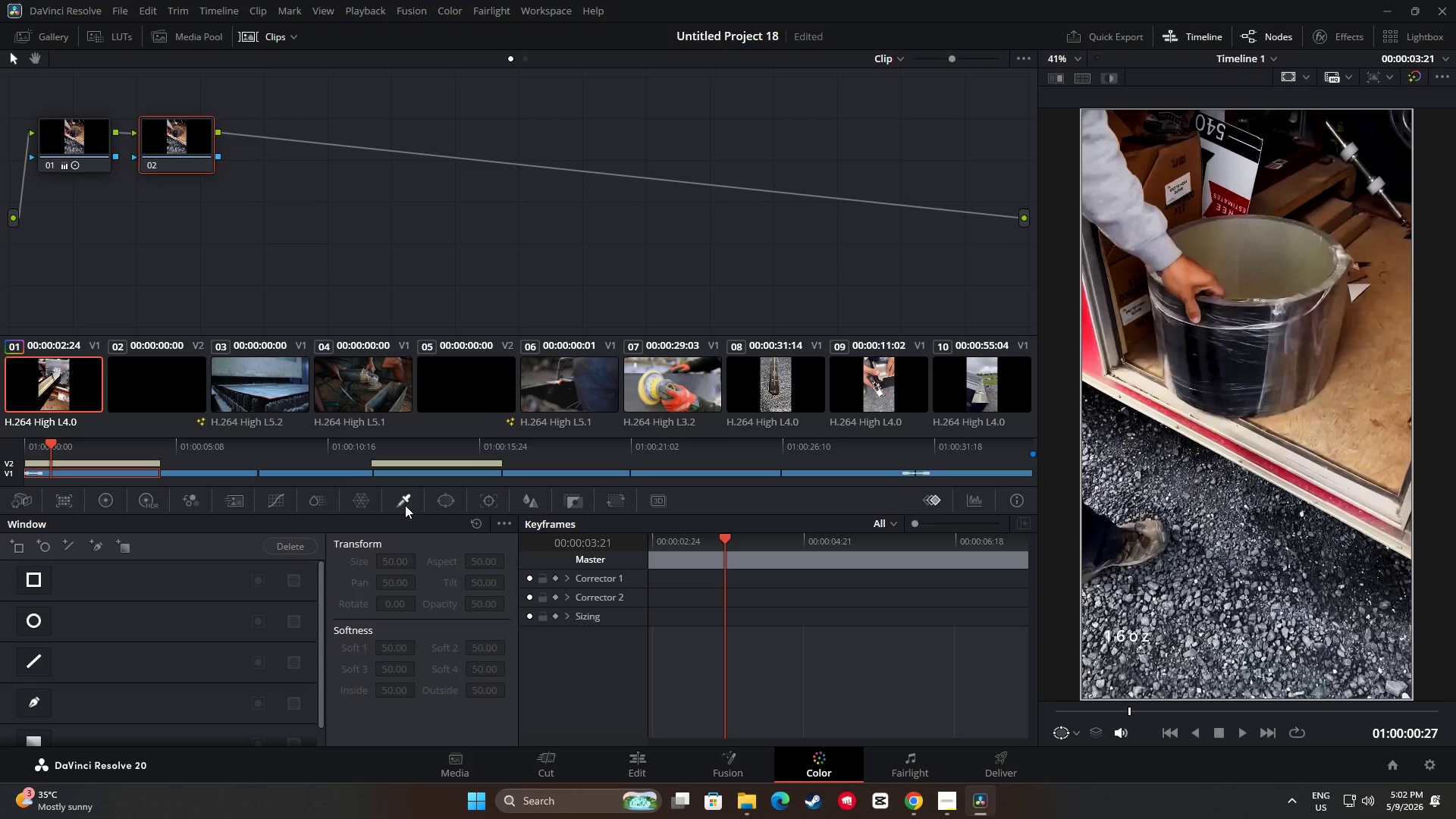 
double_click([365, 504])
 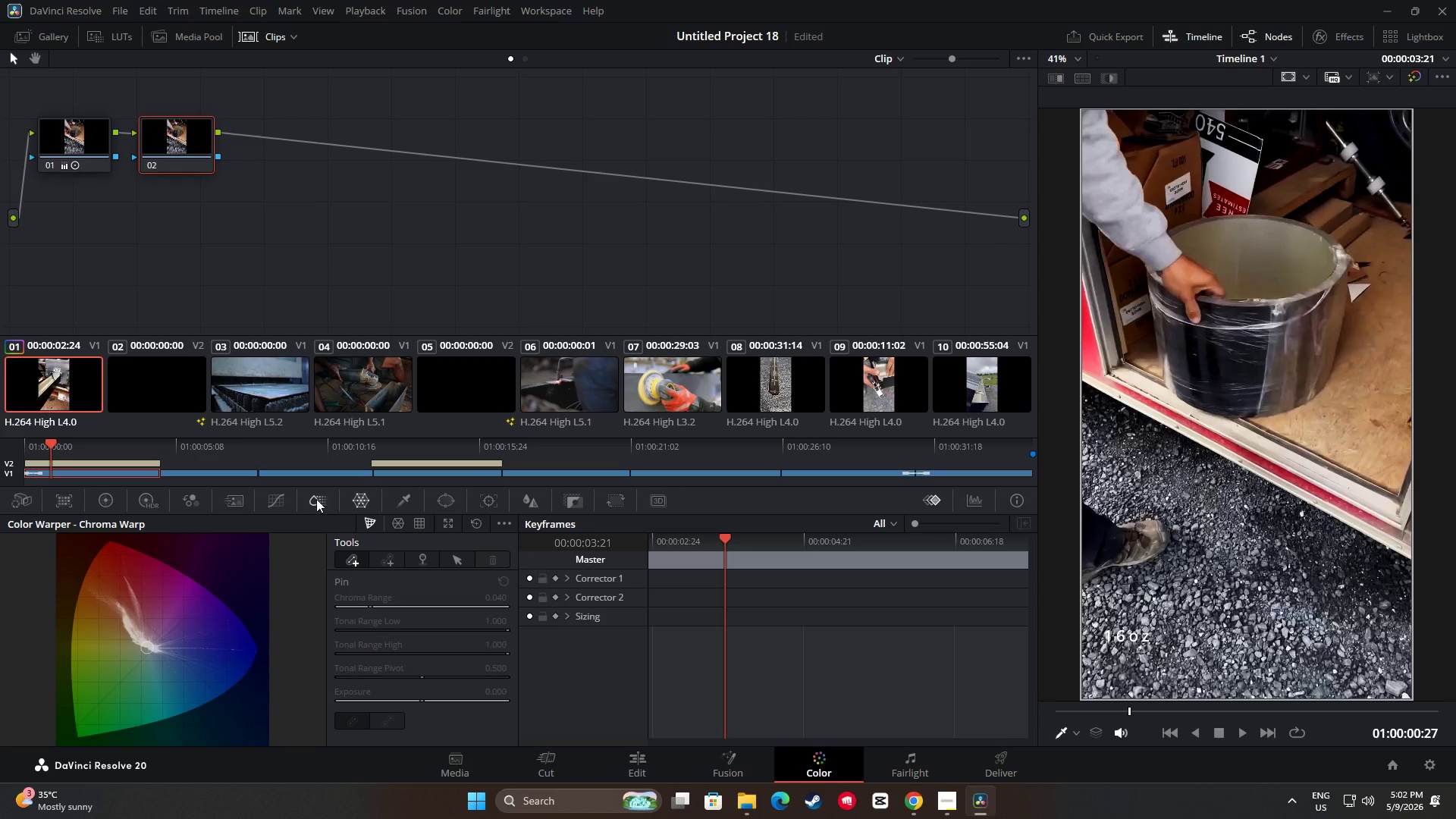 
left_click([316, 499])
 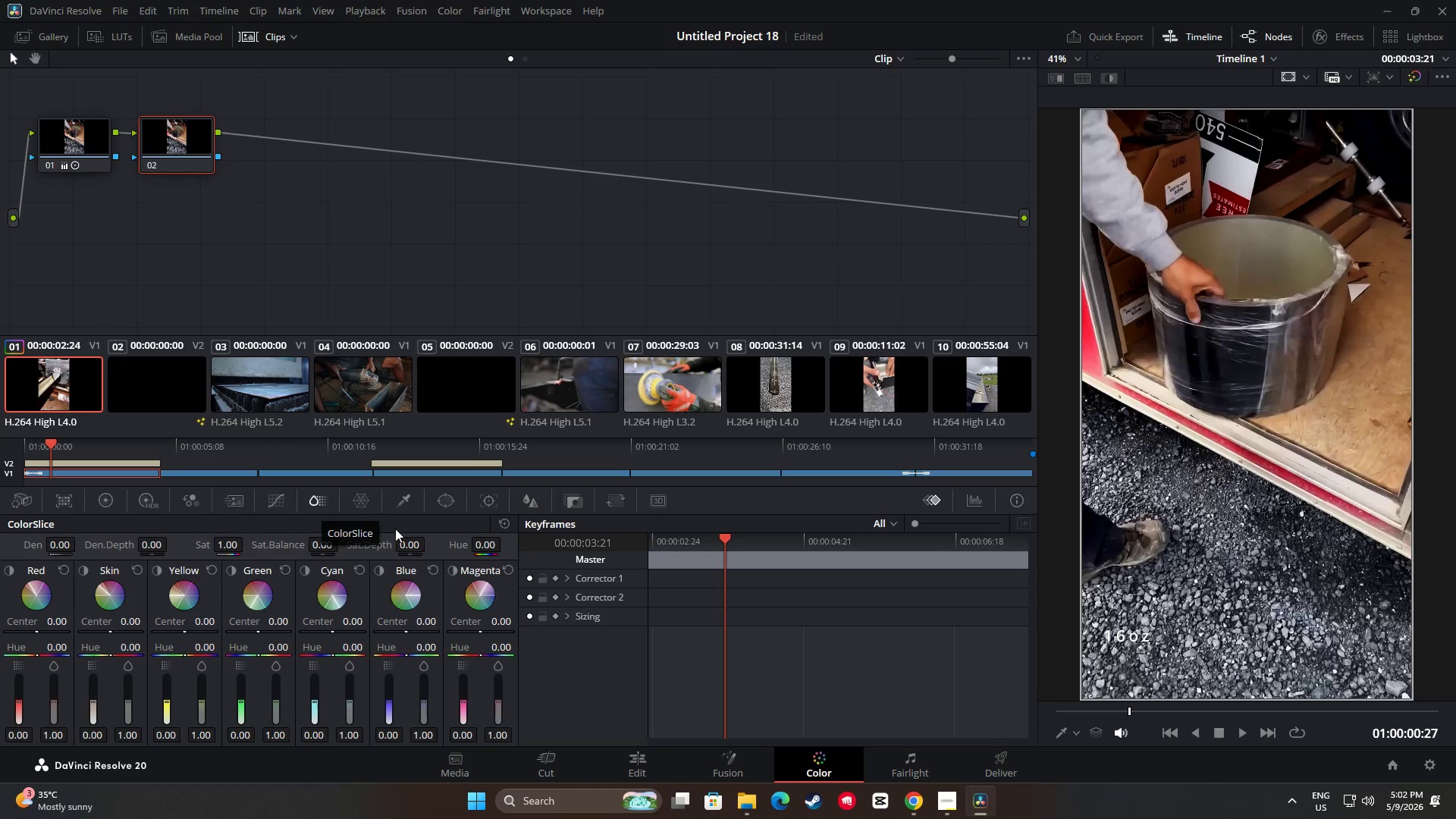 
wait(5.62)
 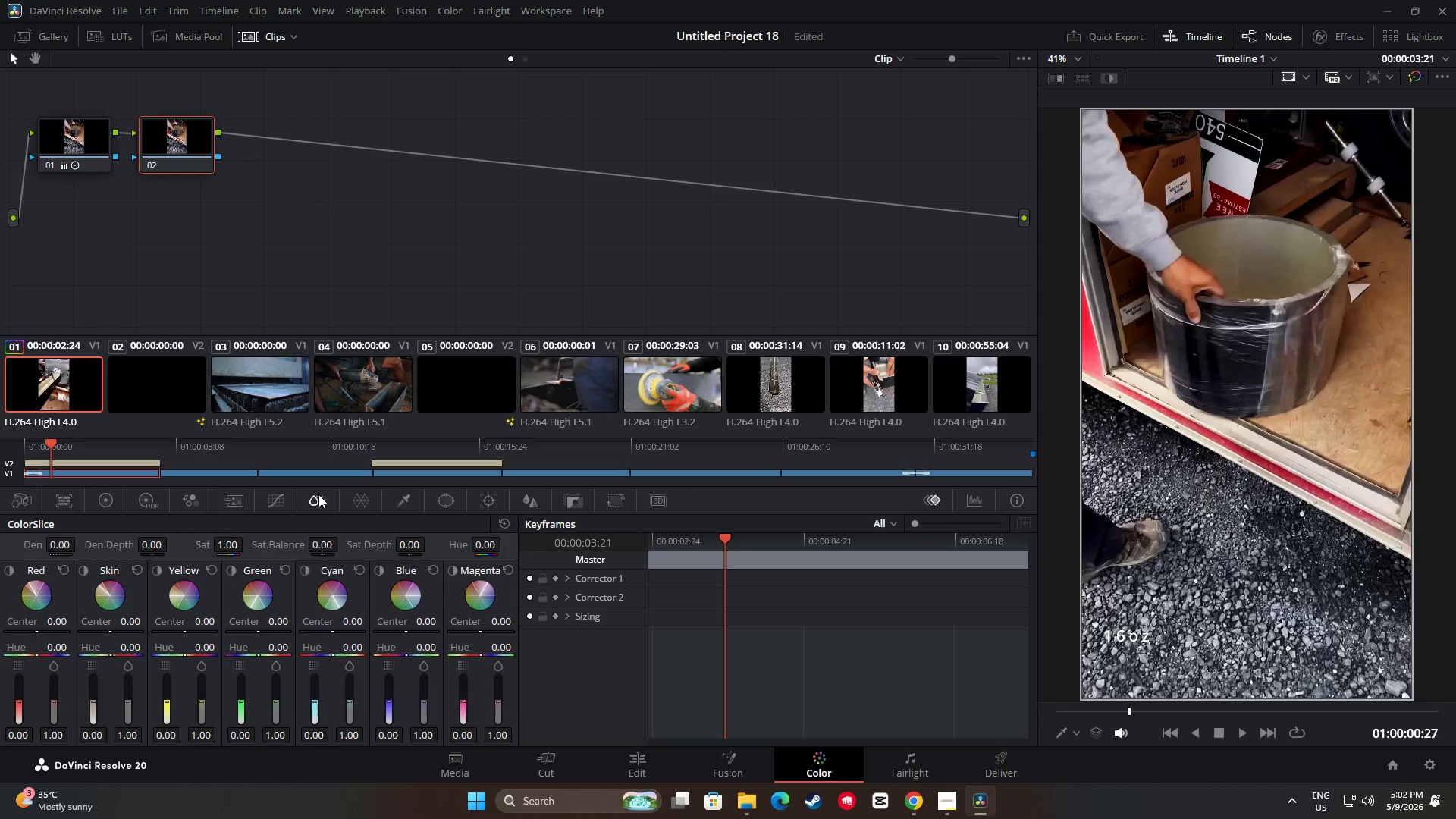 
double_click([240, 505])
 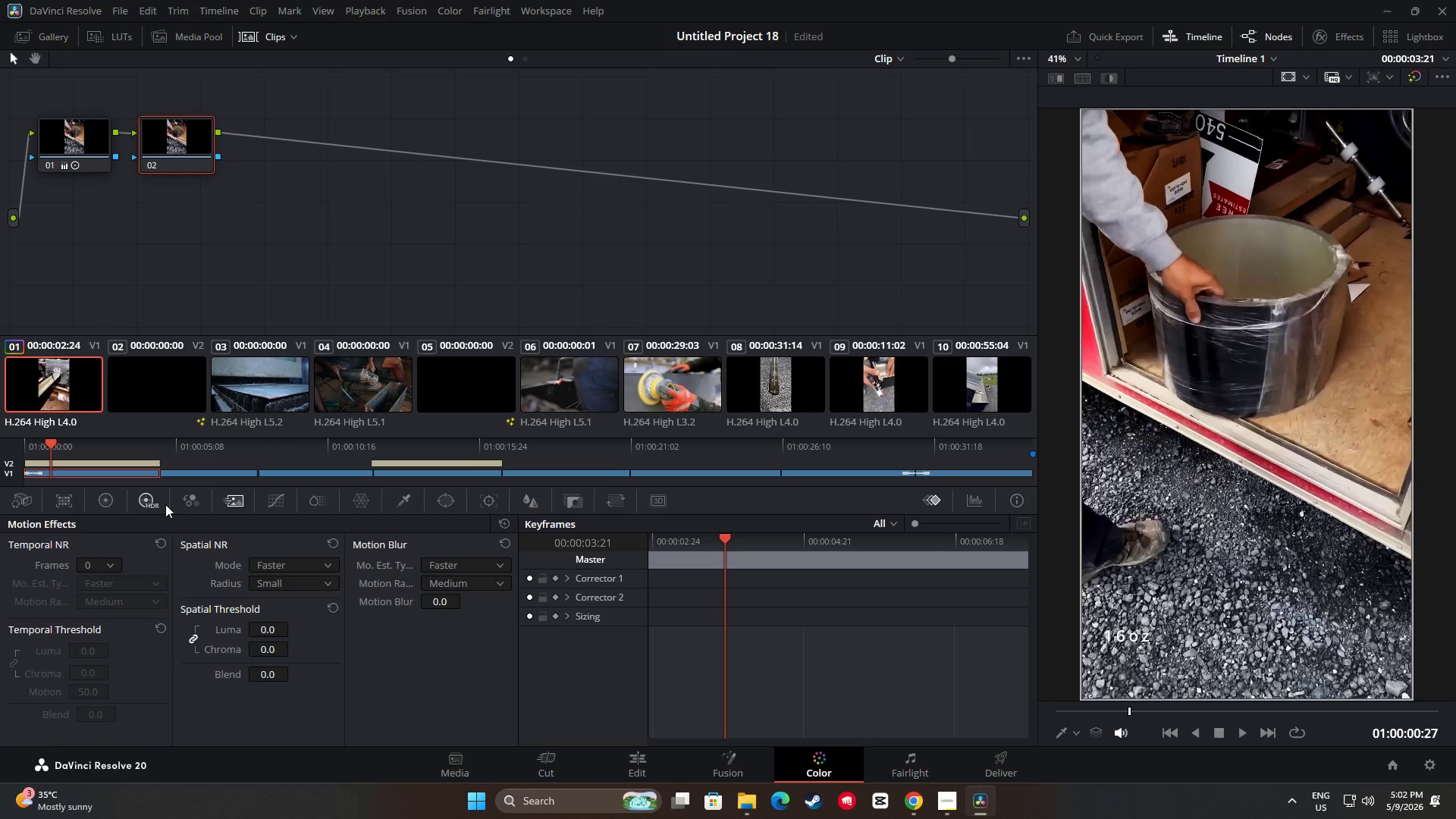 
left_click([162, 503])
 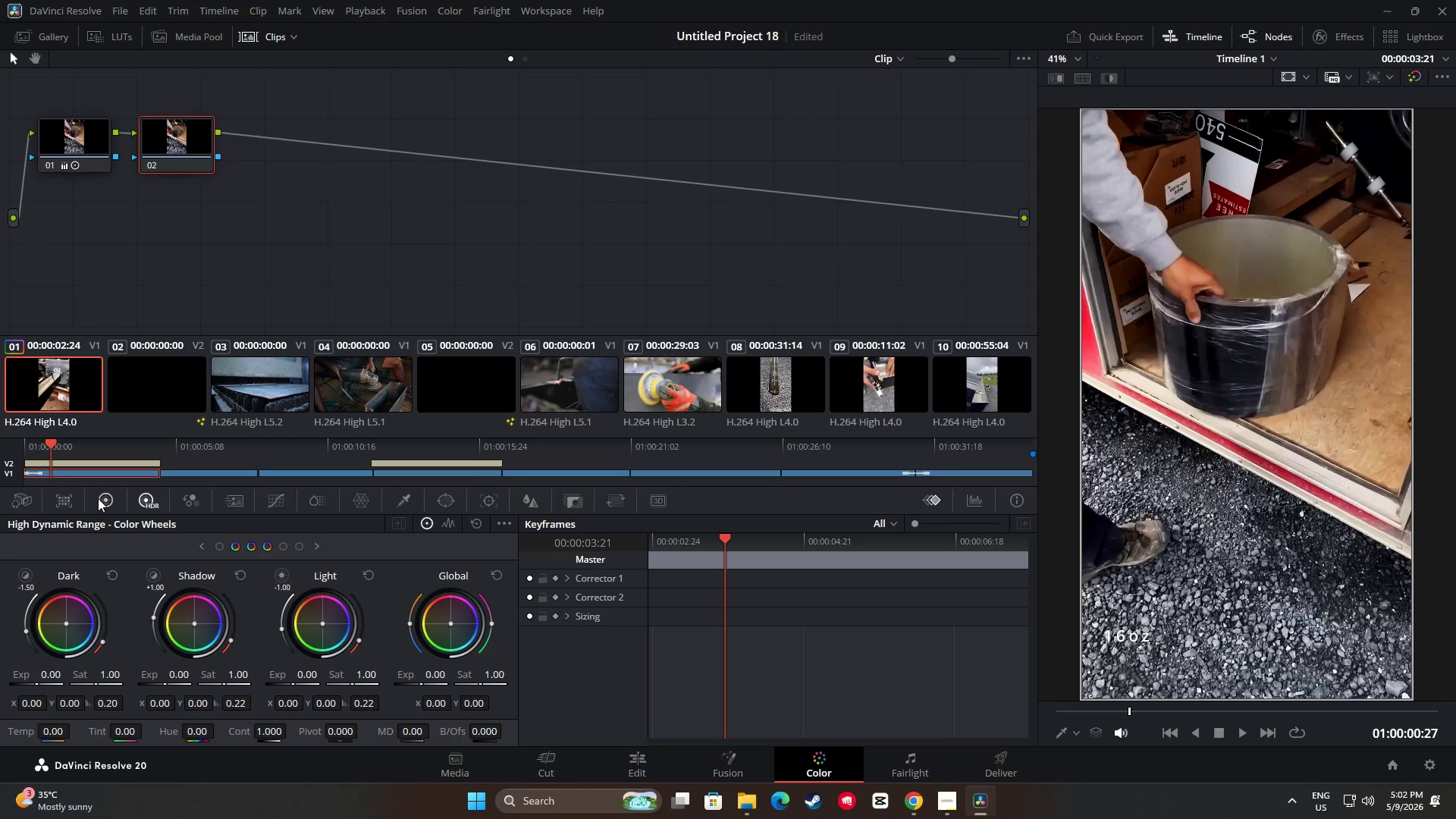 
left_click([98, 498])
 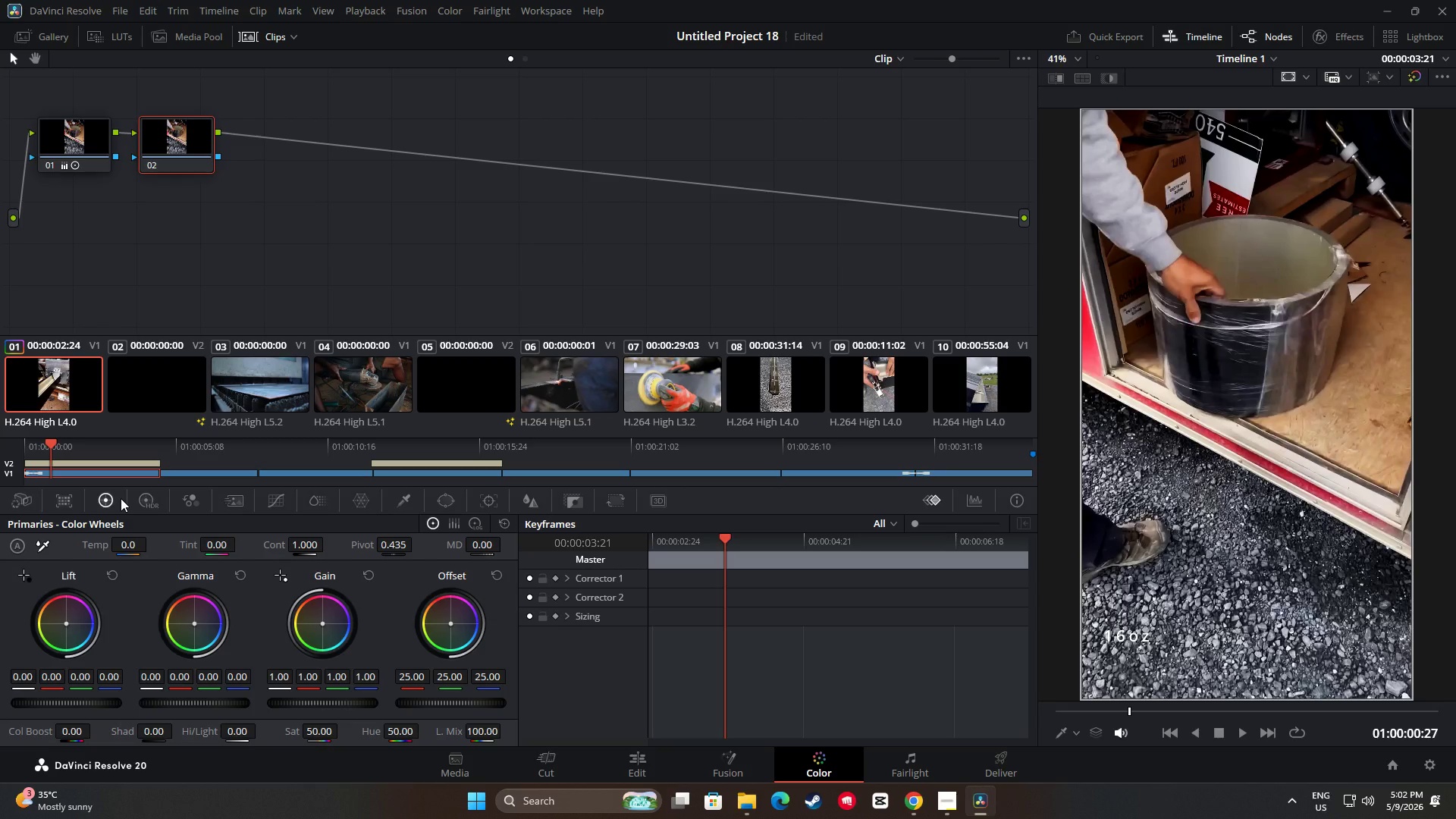 
left_click([121, 498])
 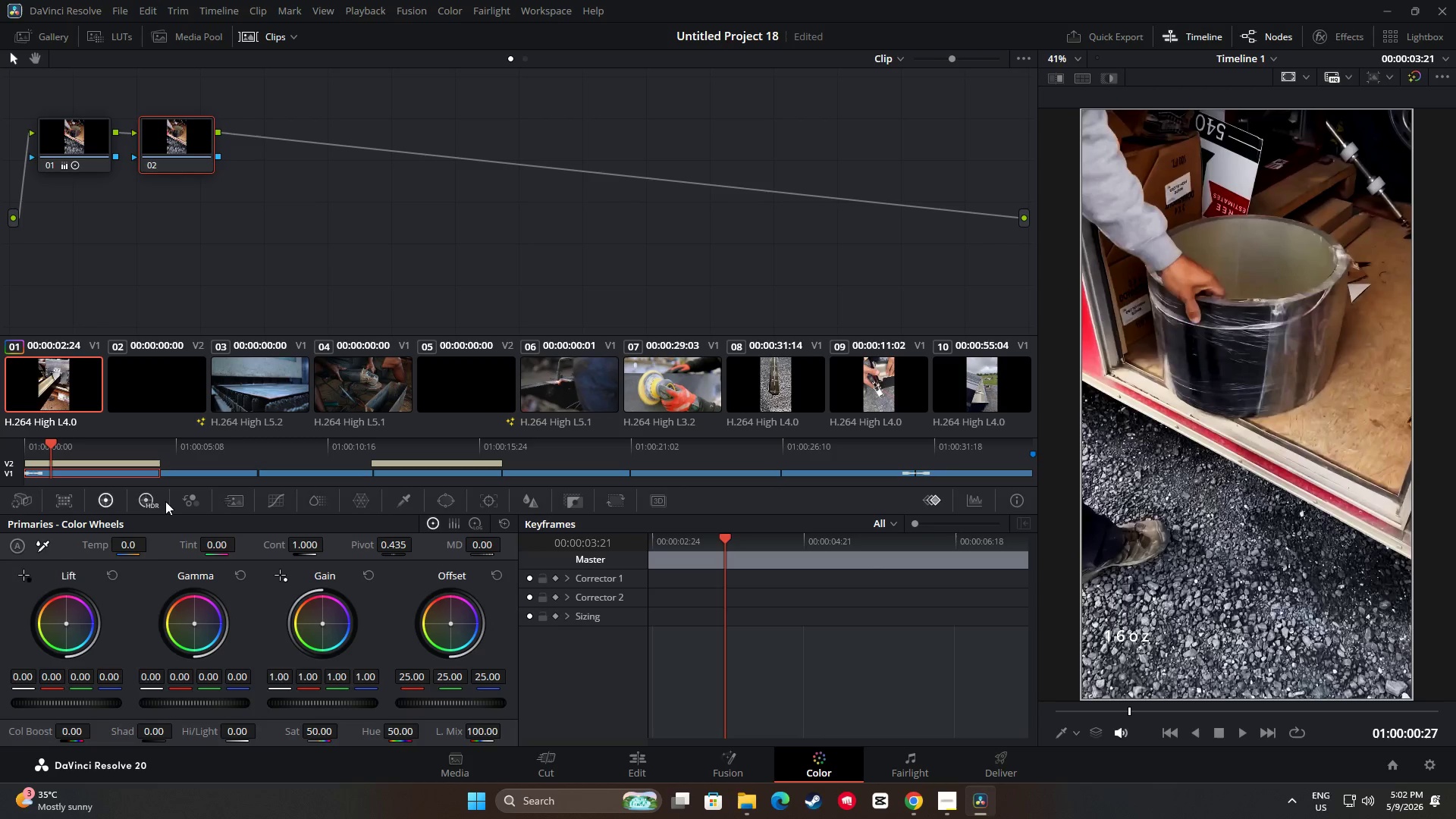 
left_click([165, 501])
 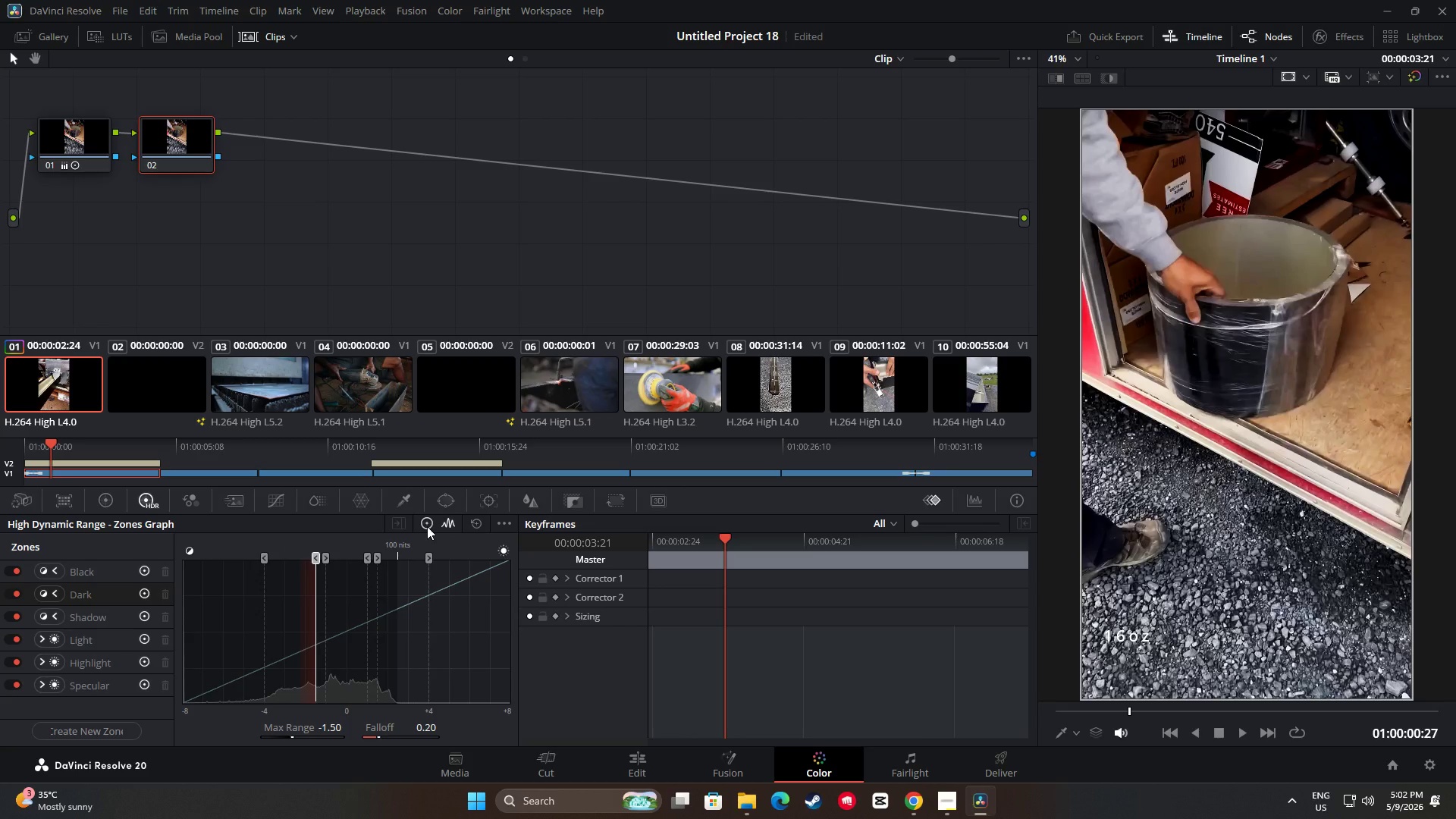 
left_click([429, 524])
 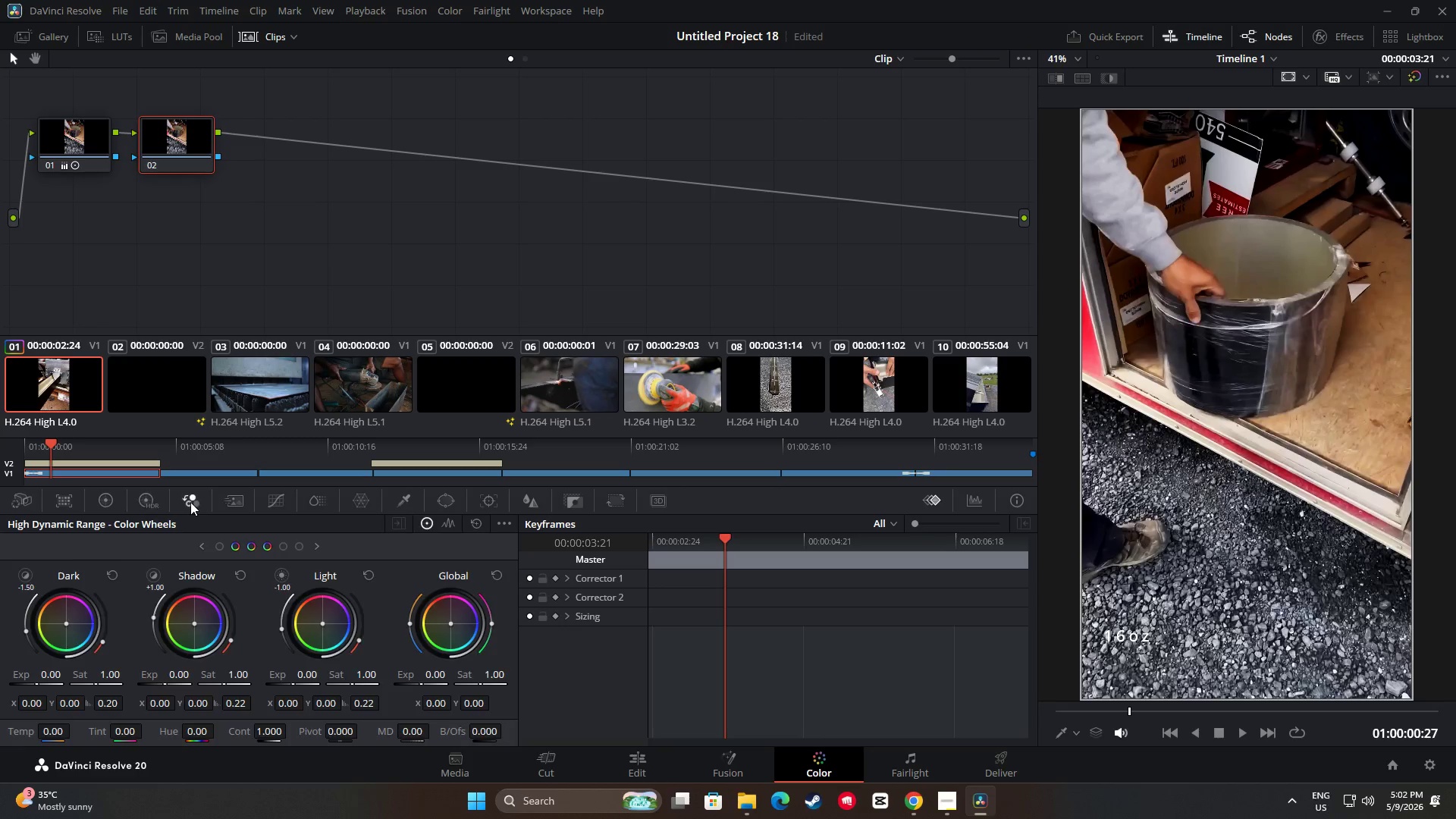 
double_click([226, 498])
 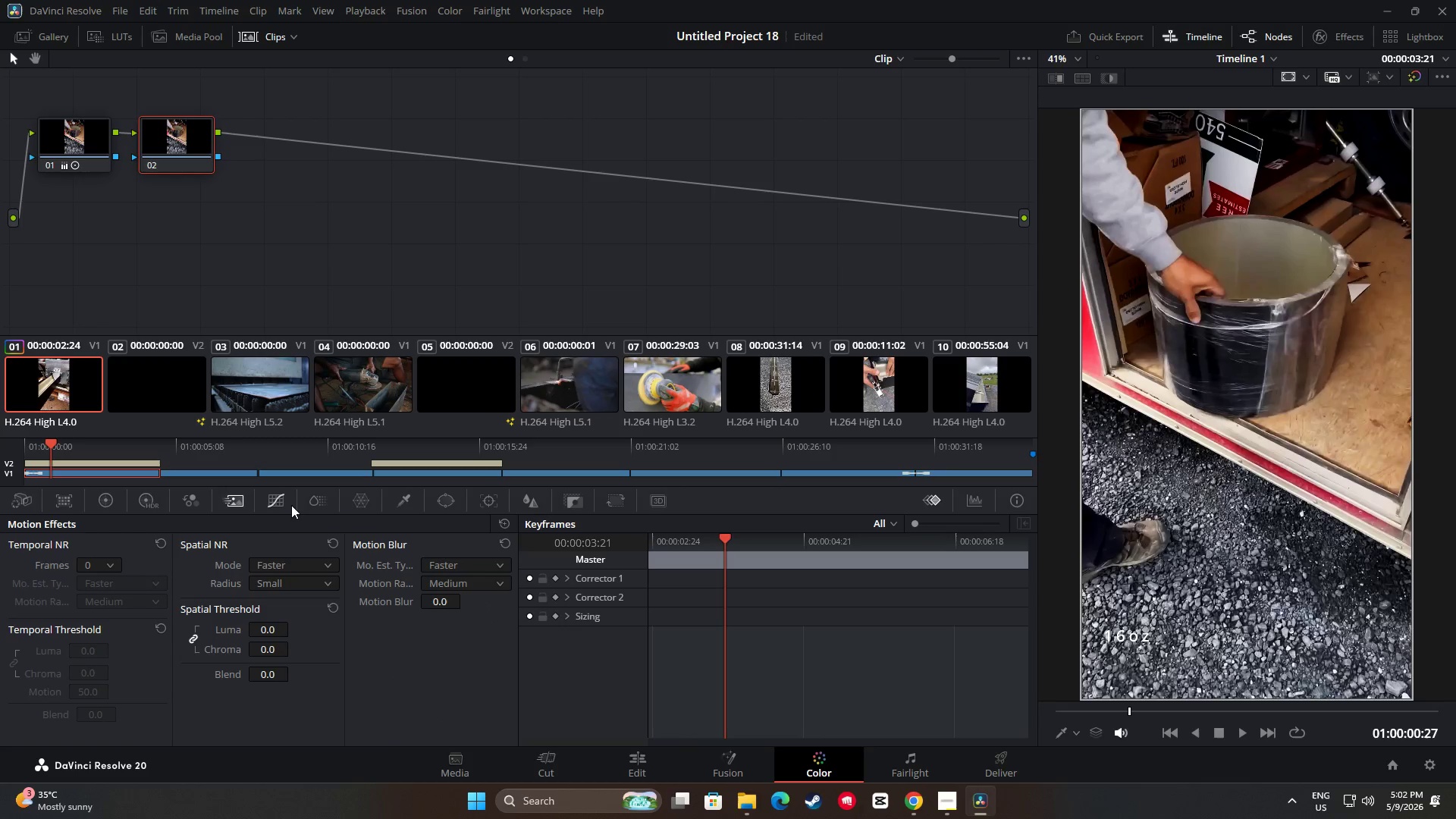 
left_click([287, 501])
 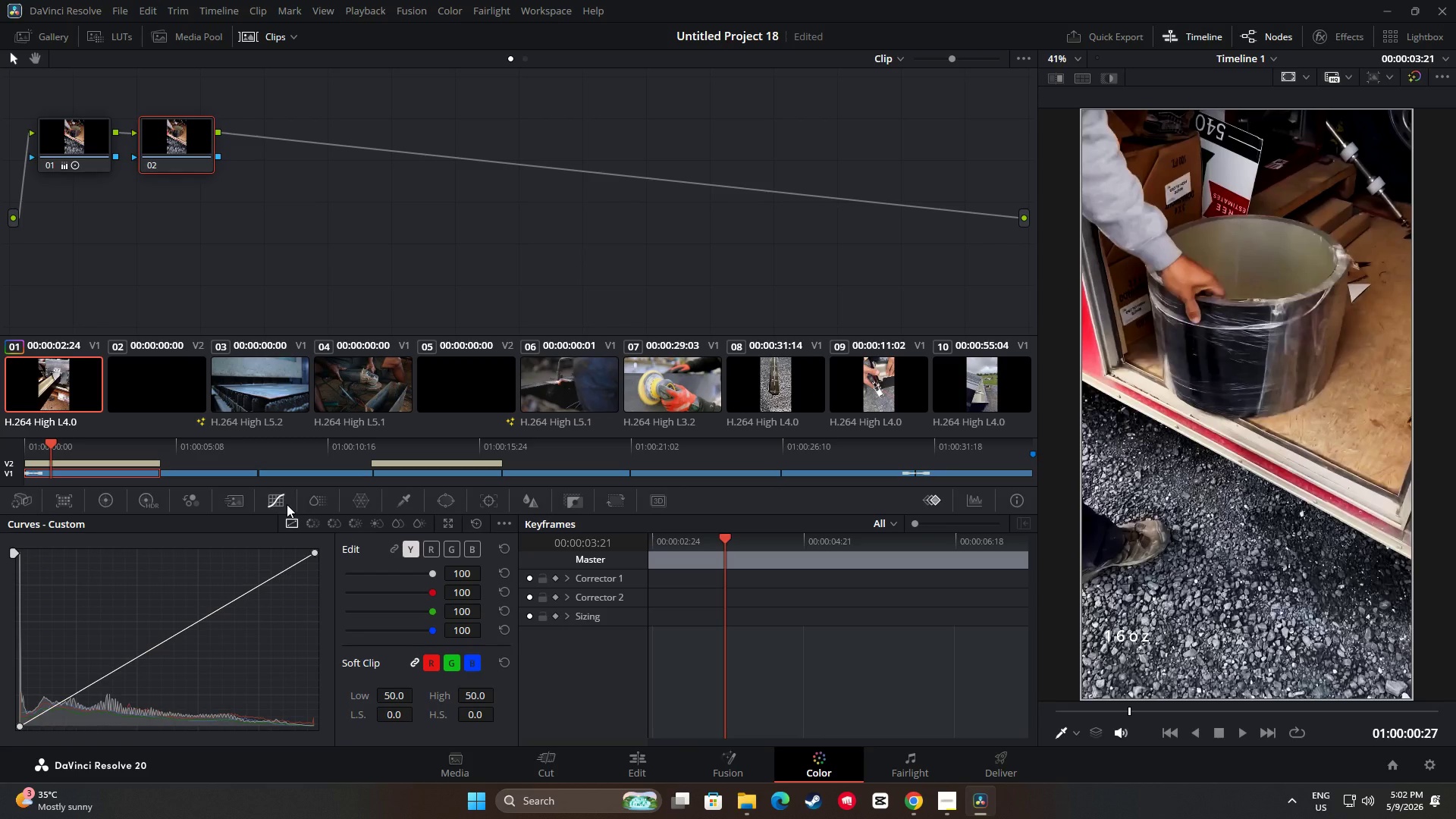 
mouse_move([334, 525])
 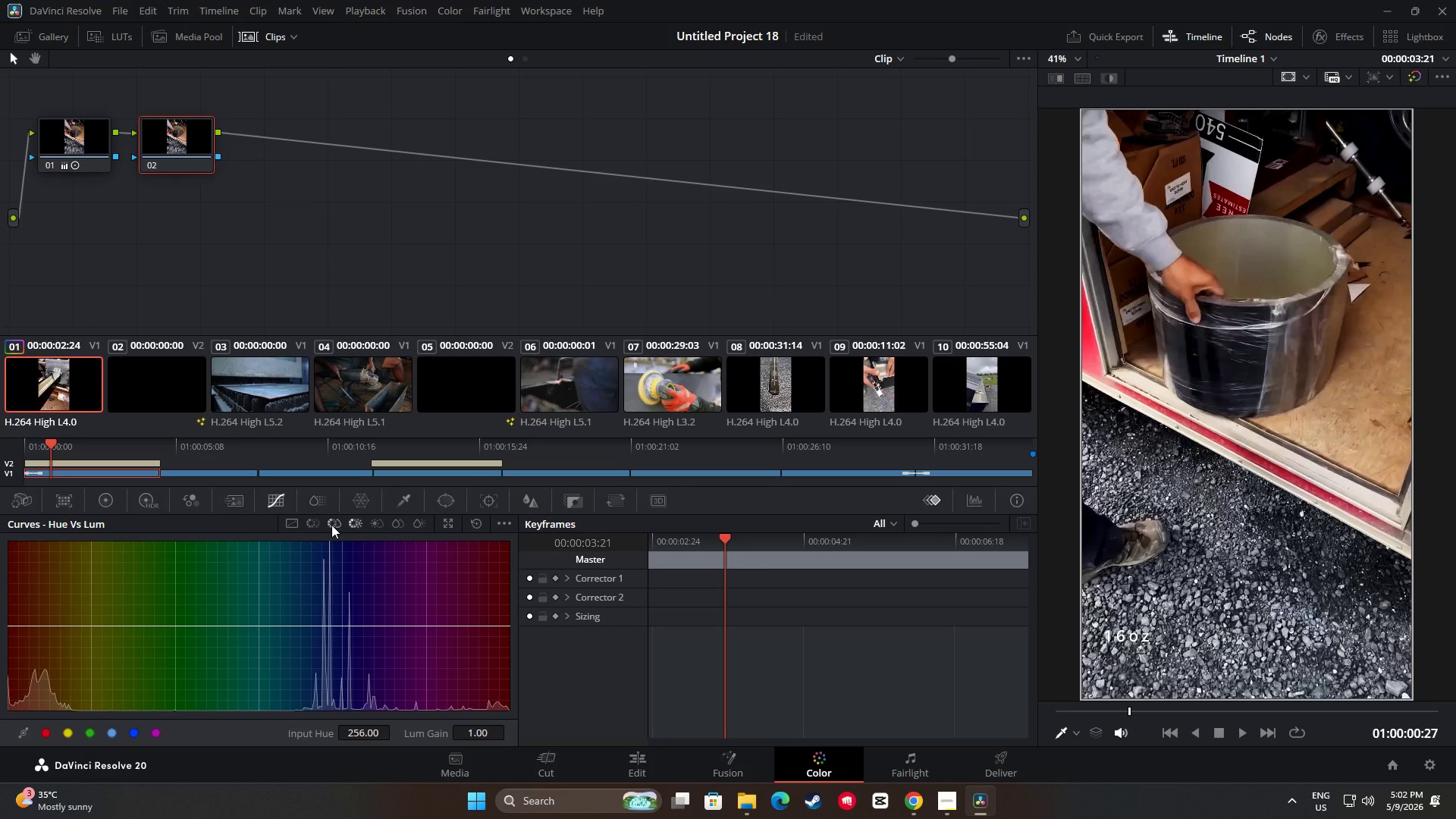 
left_click([331, 525])
 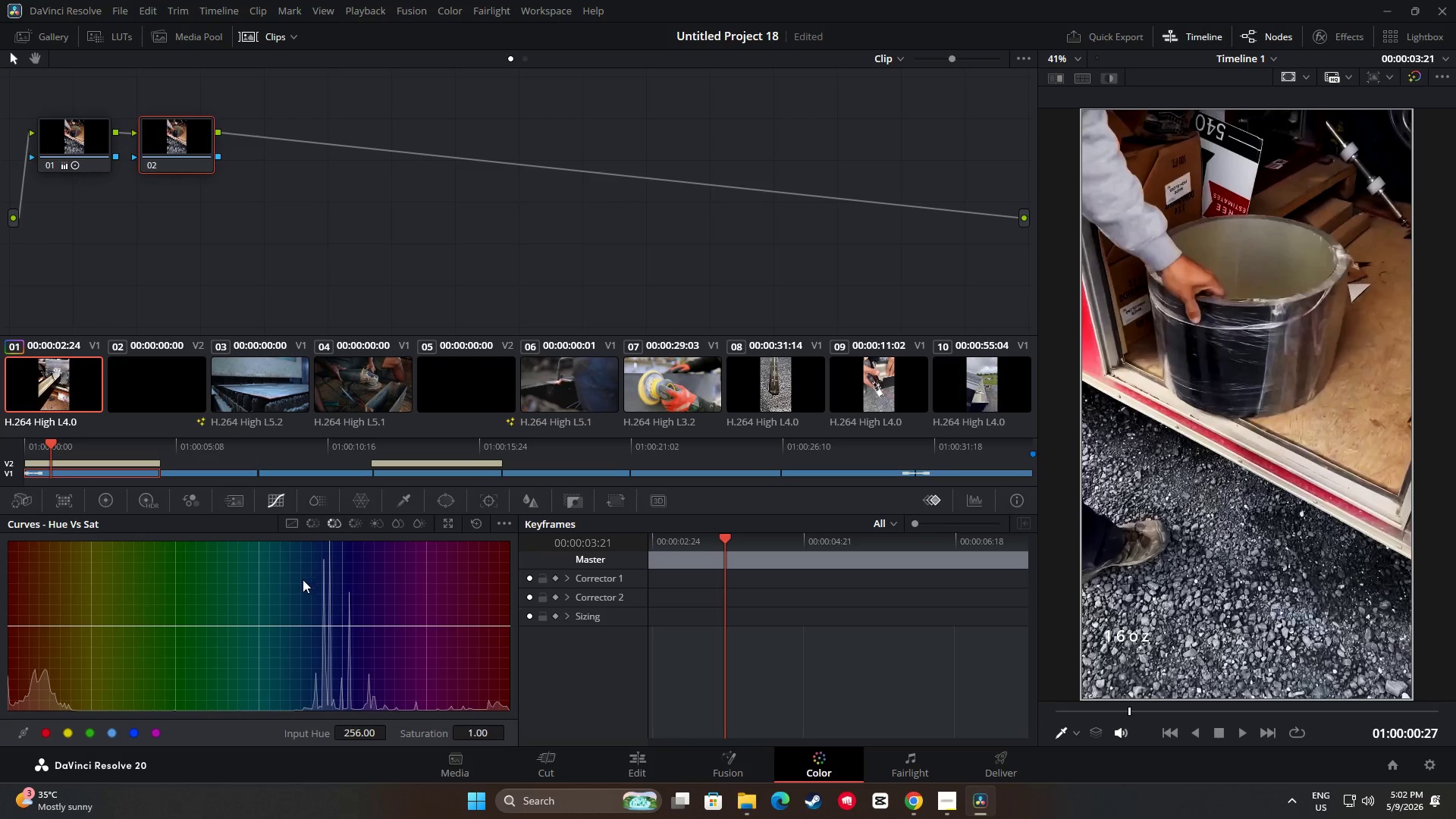 
wait(6.92)
 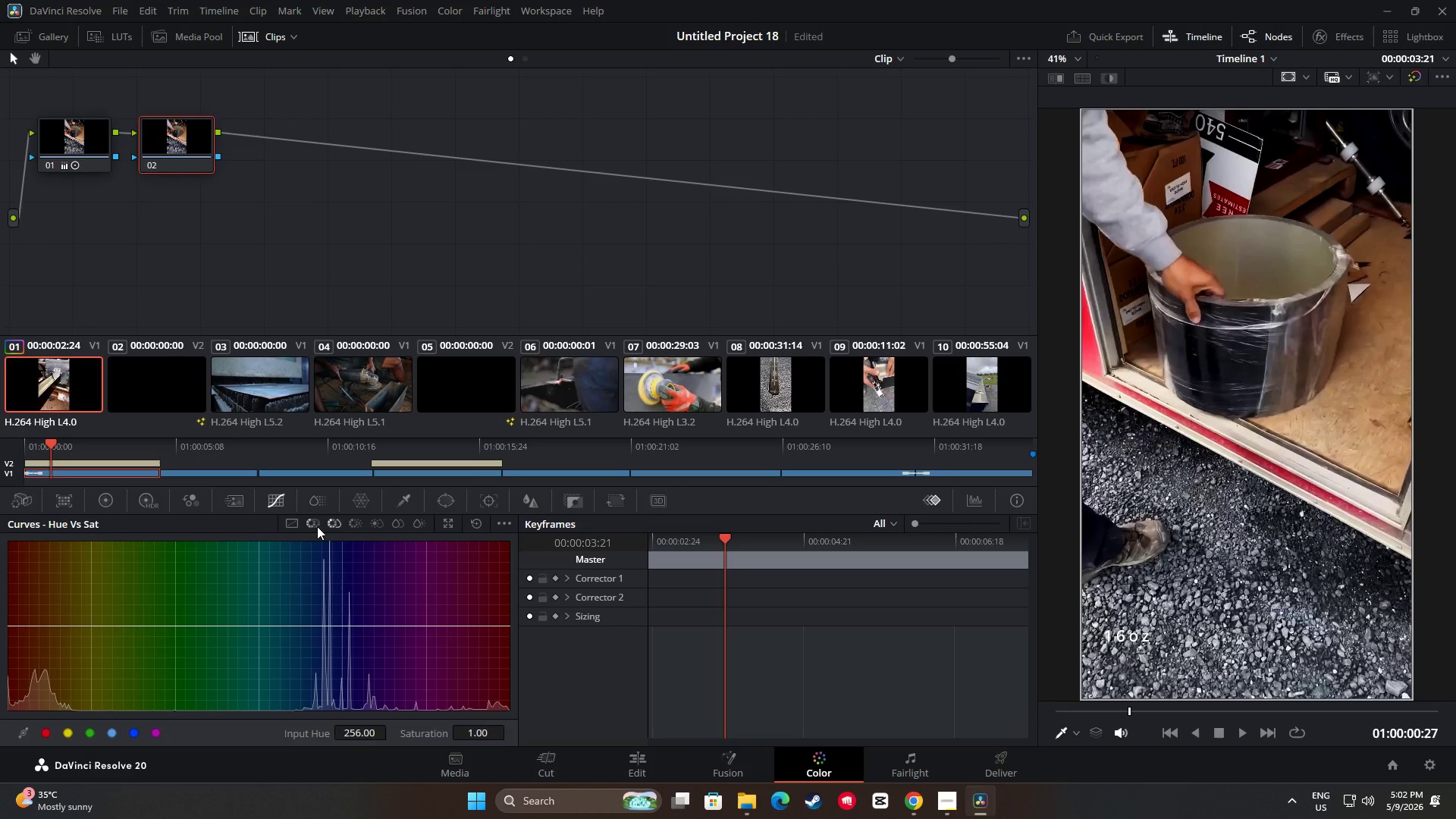 
left_click([67, 585])
 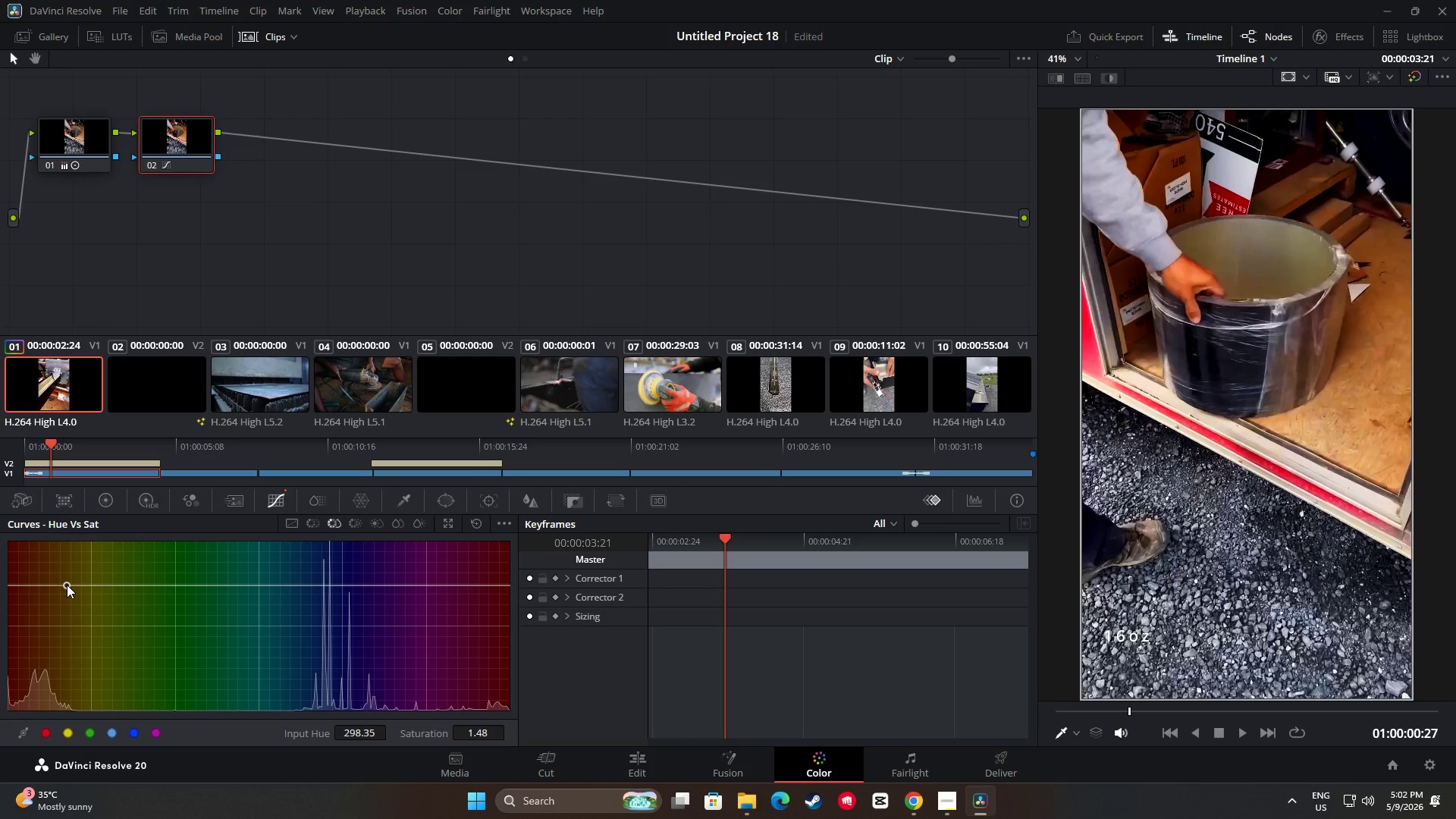 
left_click_drag(start_coordinate=[67, 585], to_coordinate=[53, 572])
 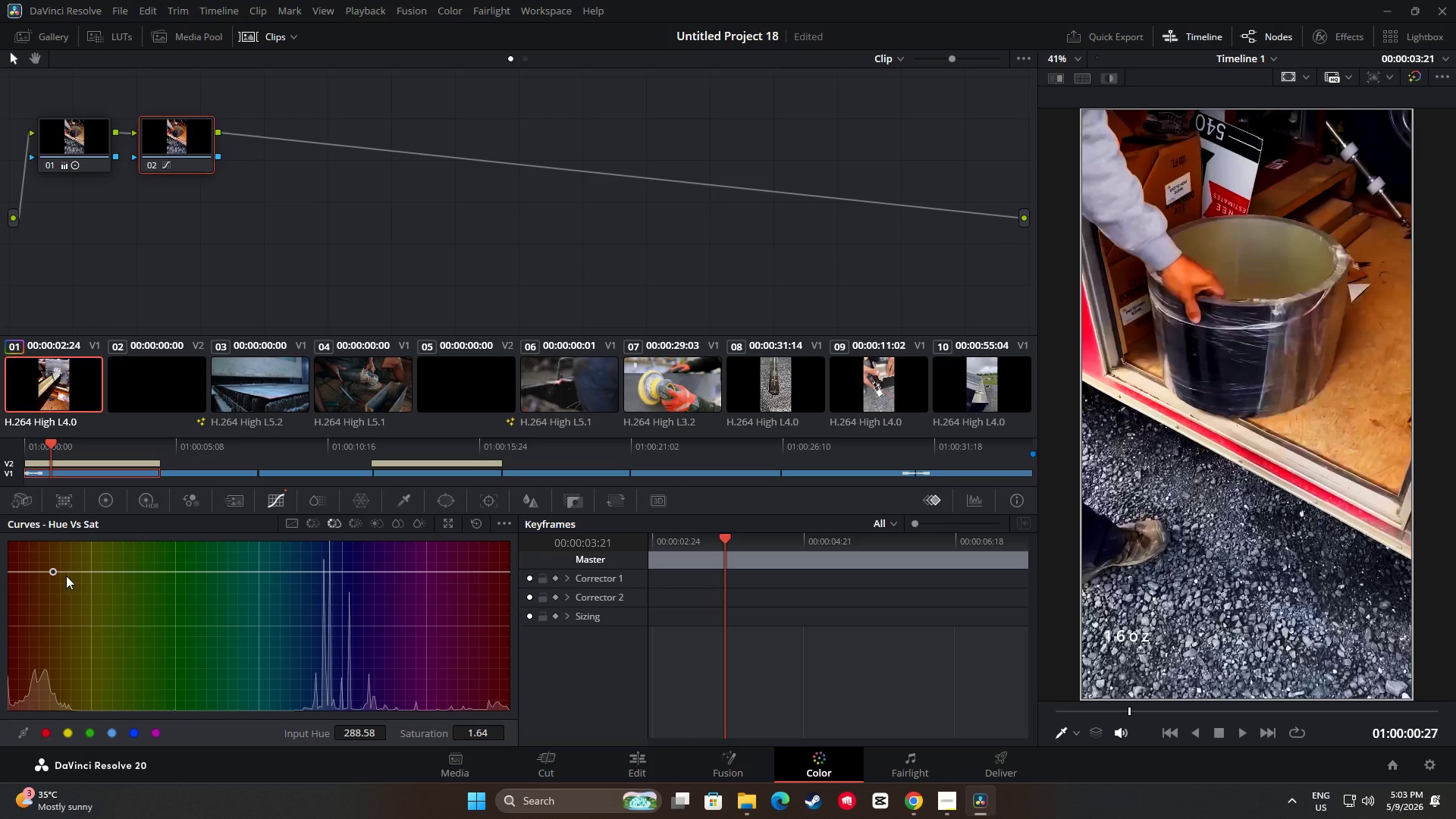 
wait(5.66)
 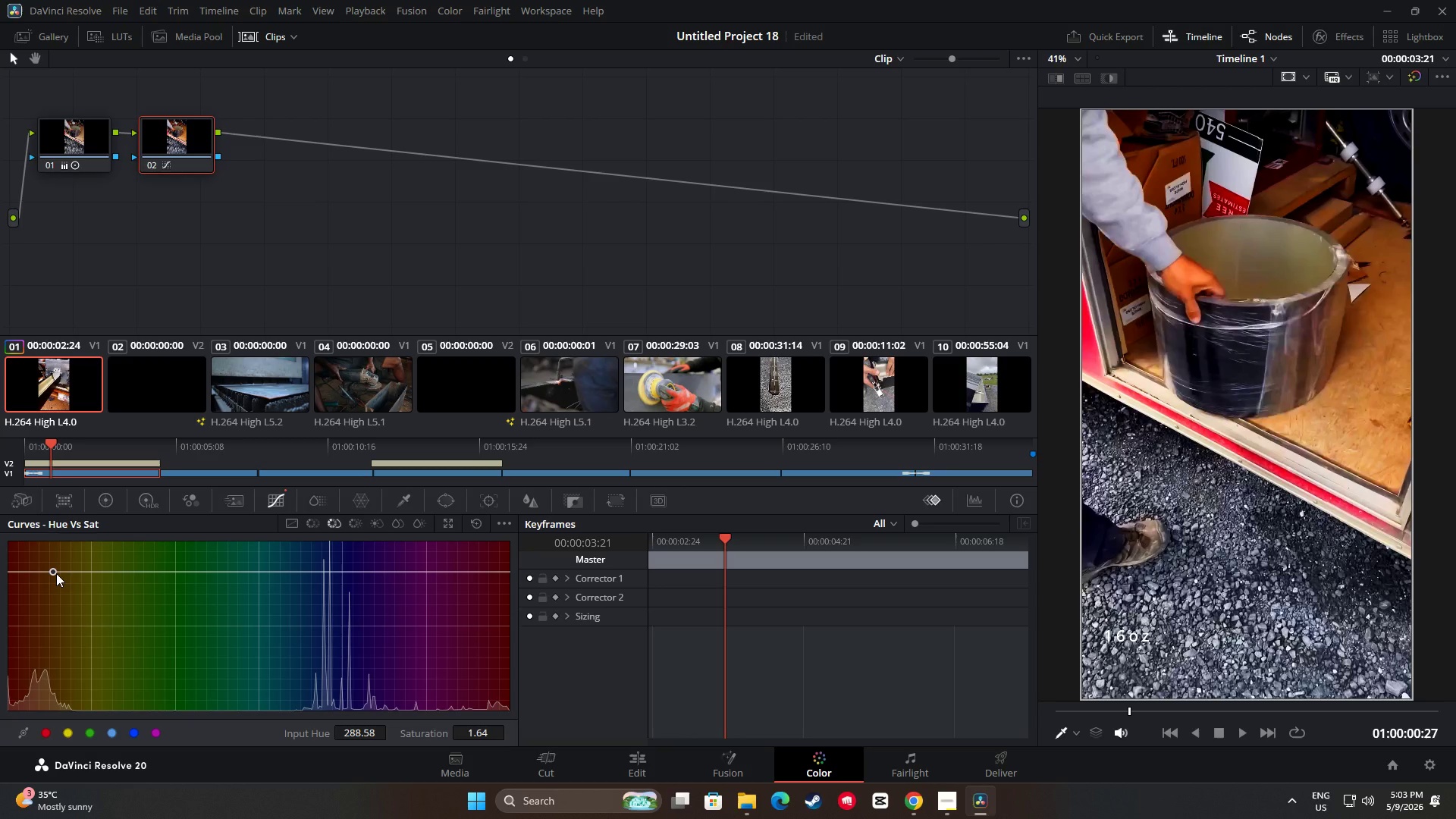 
left_click_drag(start_coordinate=[52, 571], to_coordinate=[24, 573])
 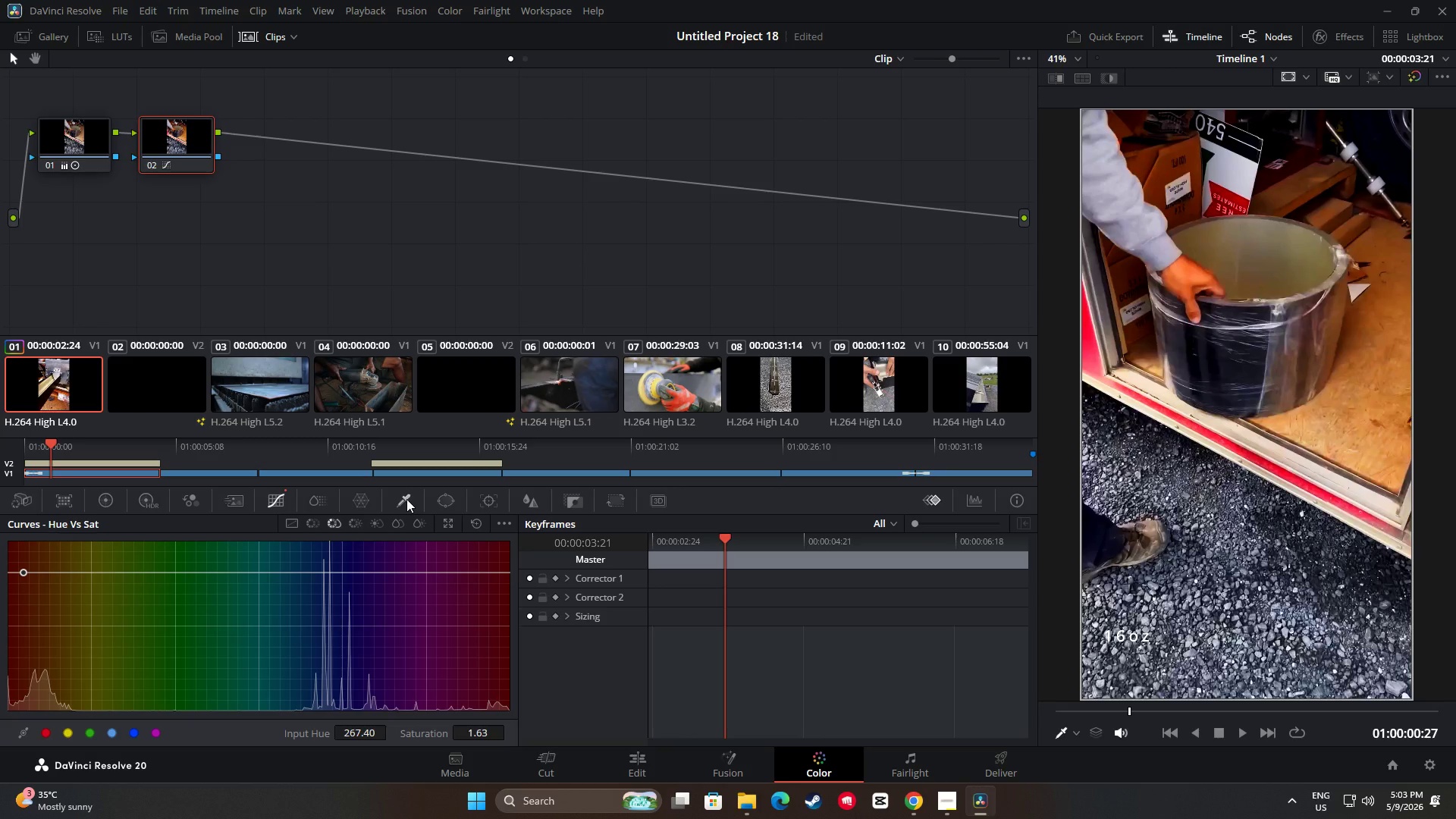 
left_click([400, 503])
 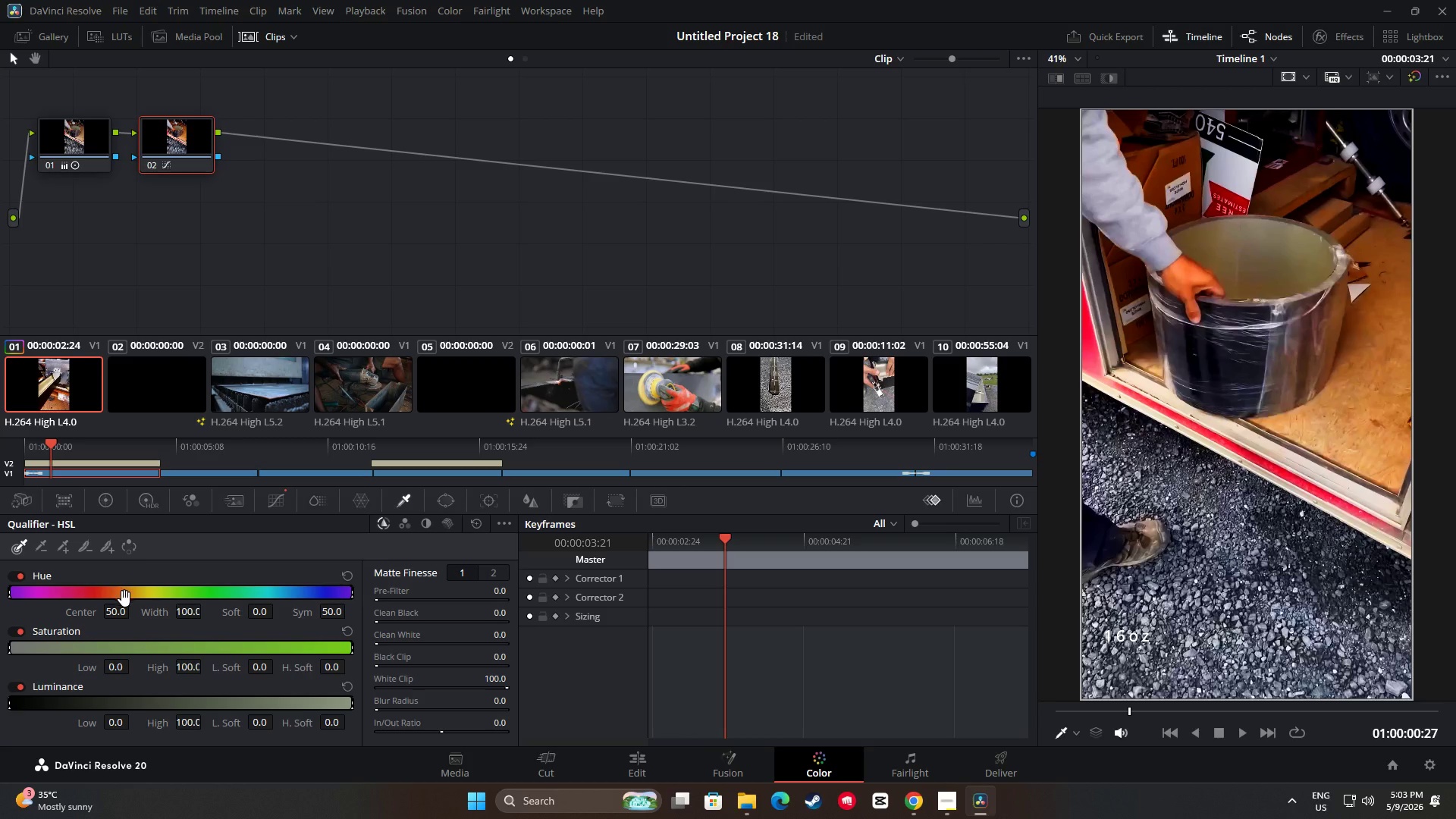 
wait(5.75)
 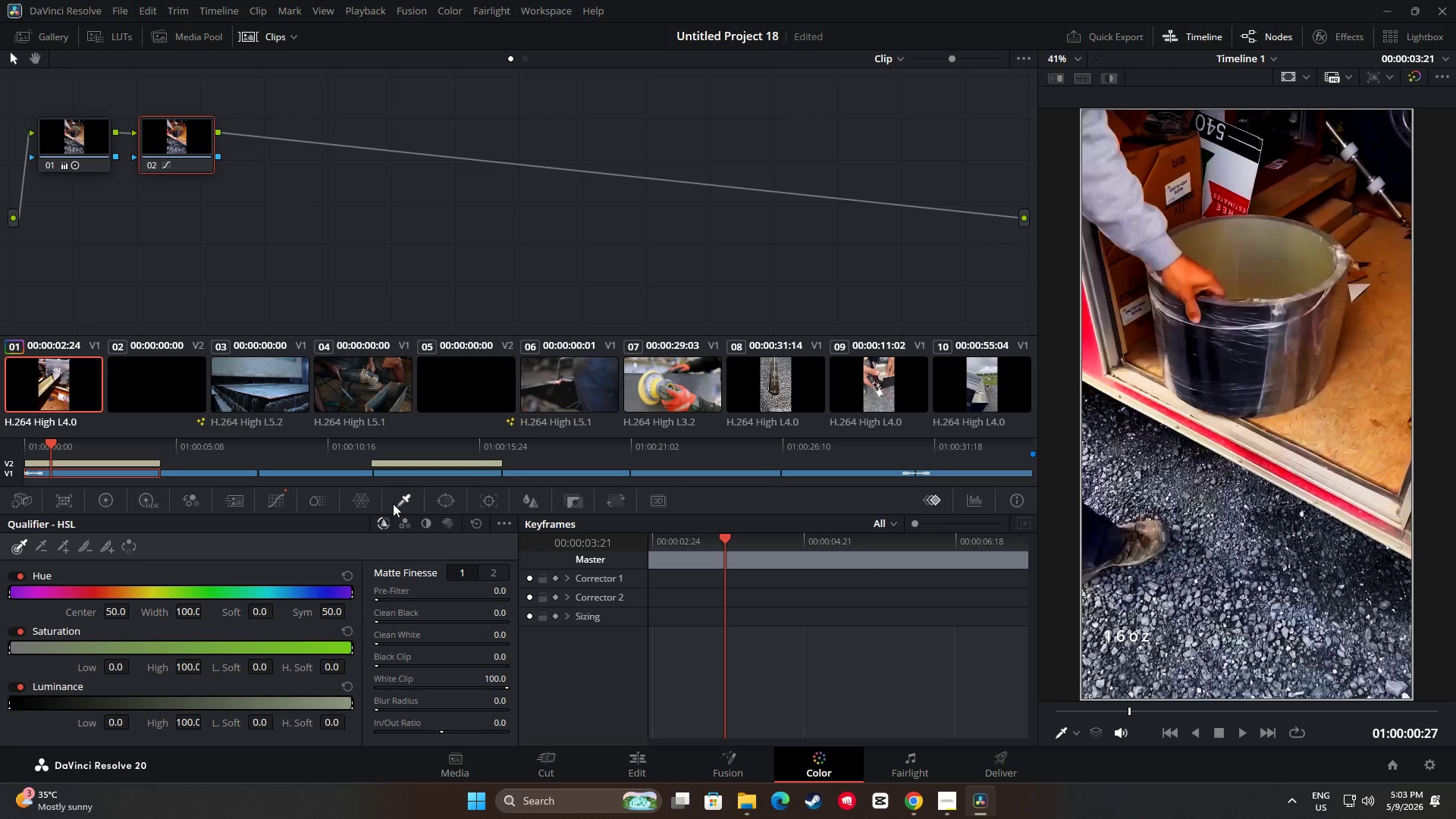 
left_click_drag(start_coordinate=[10, 593], to_coordinate=[111, 598])
 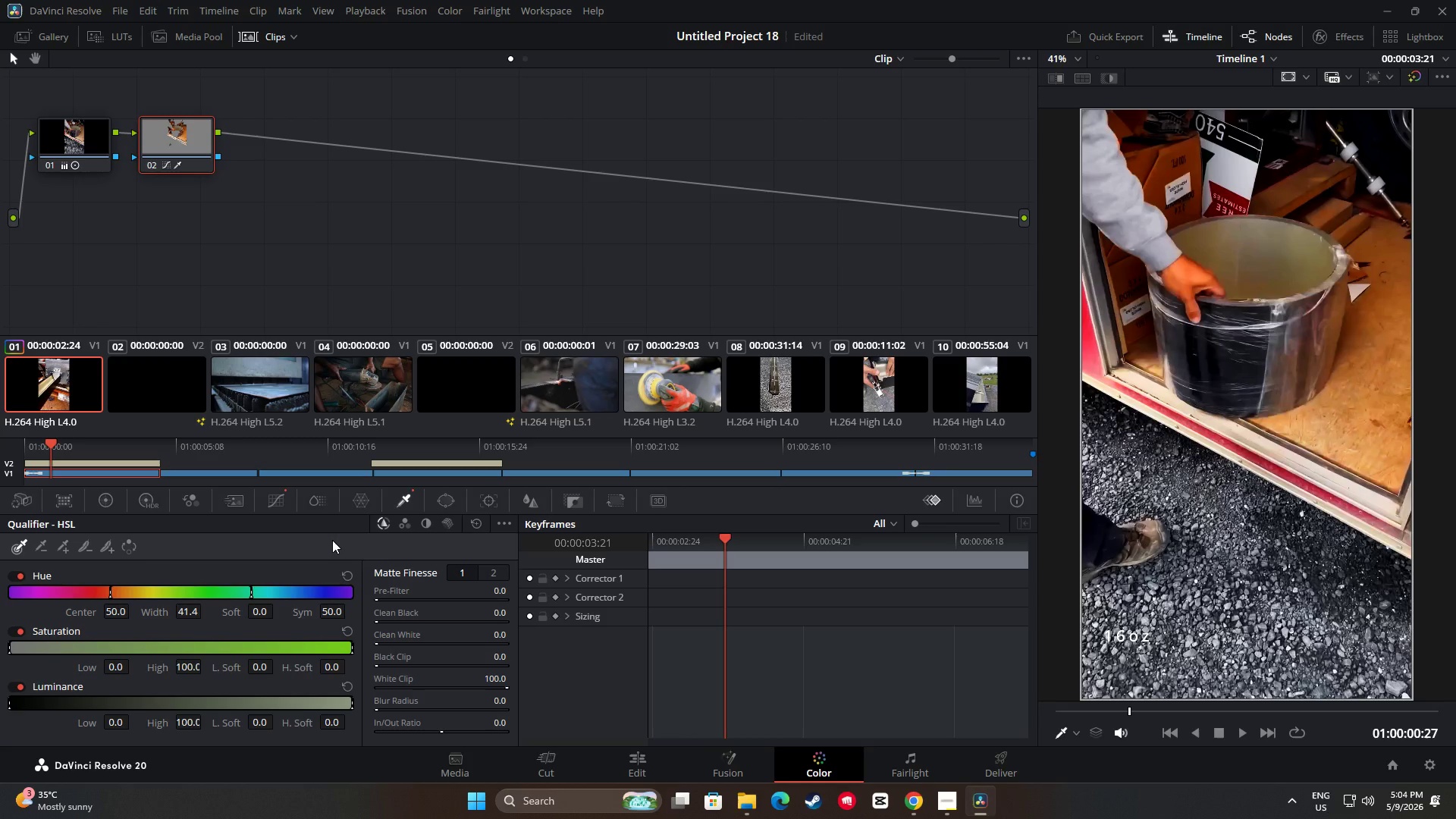 
wait(7.83)
 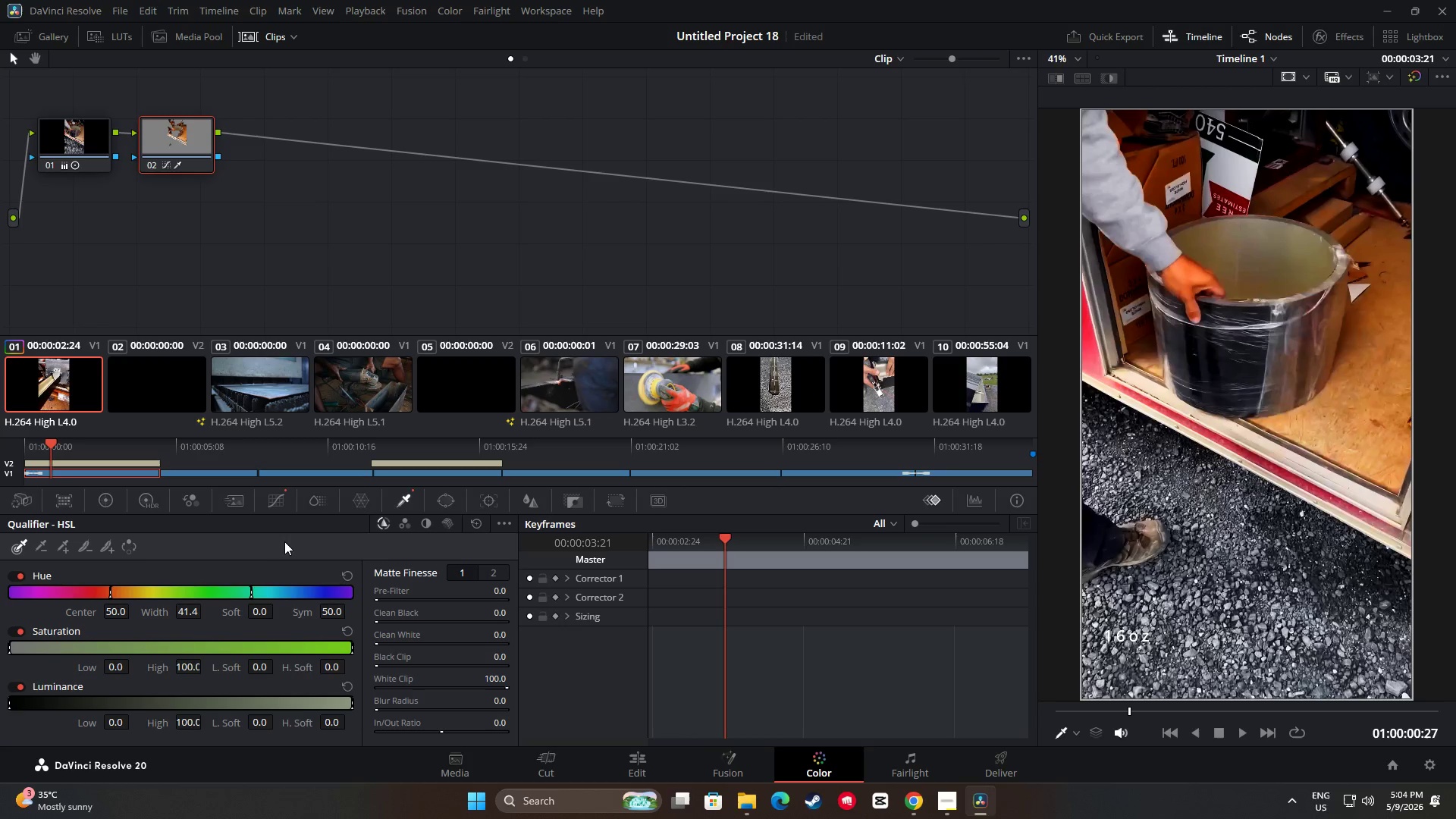 
left_click([100, 502])
 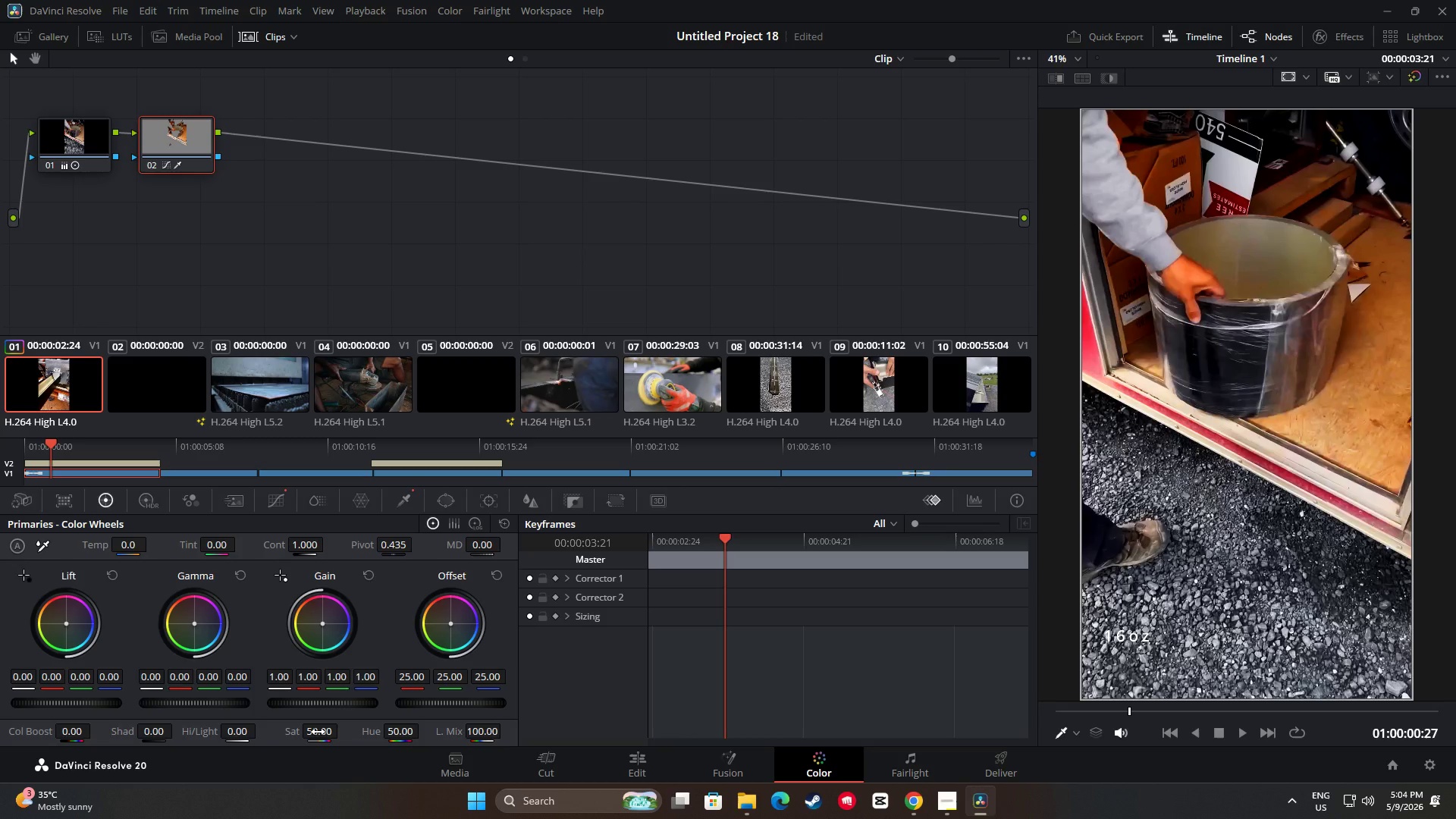 
wait(7.47)
 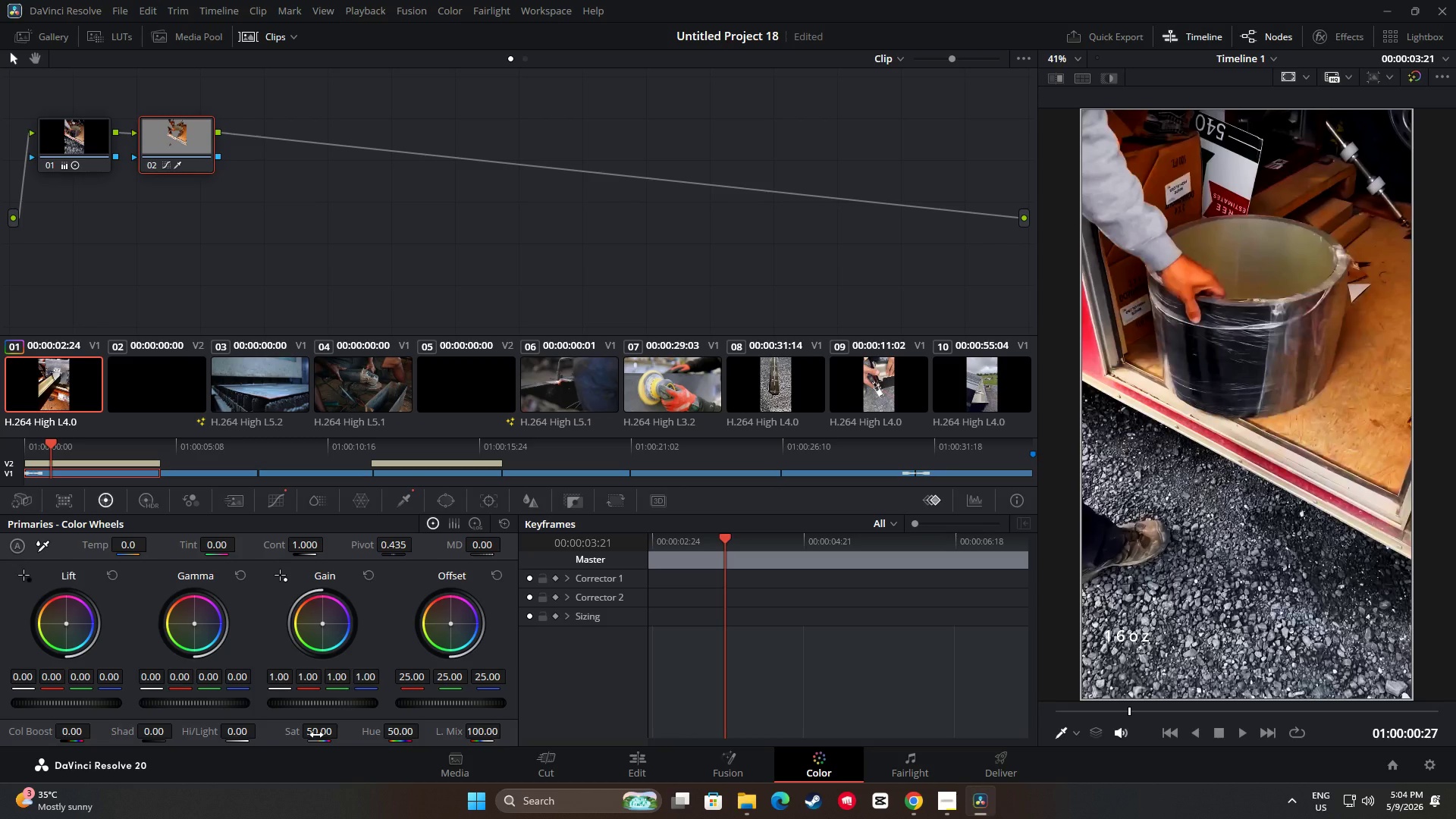 
left_click([468, 526])
 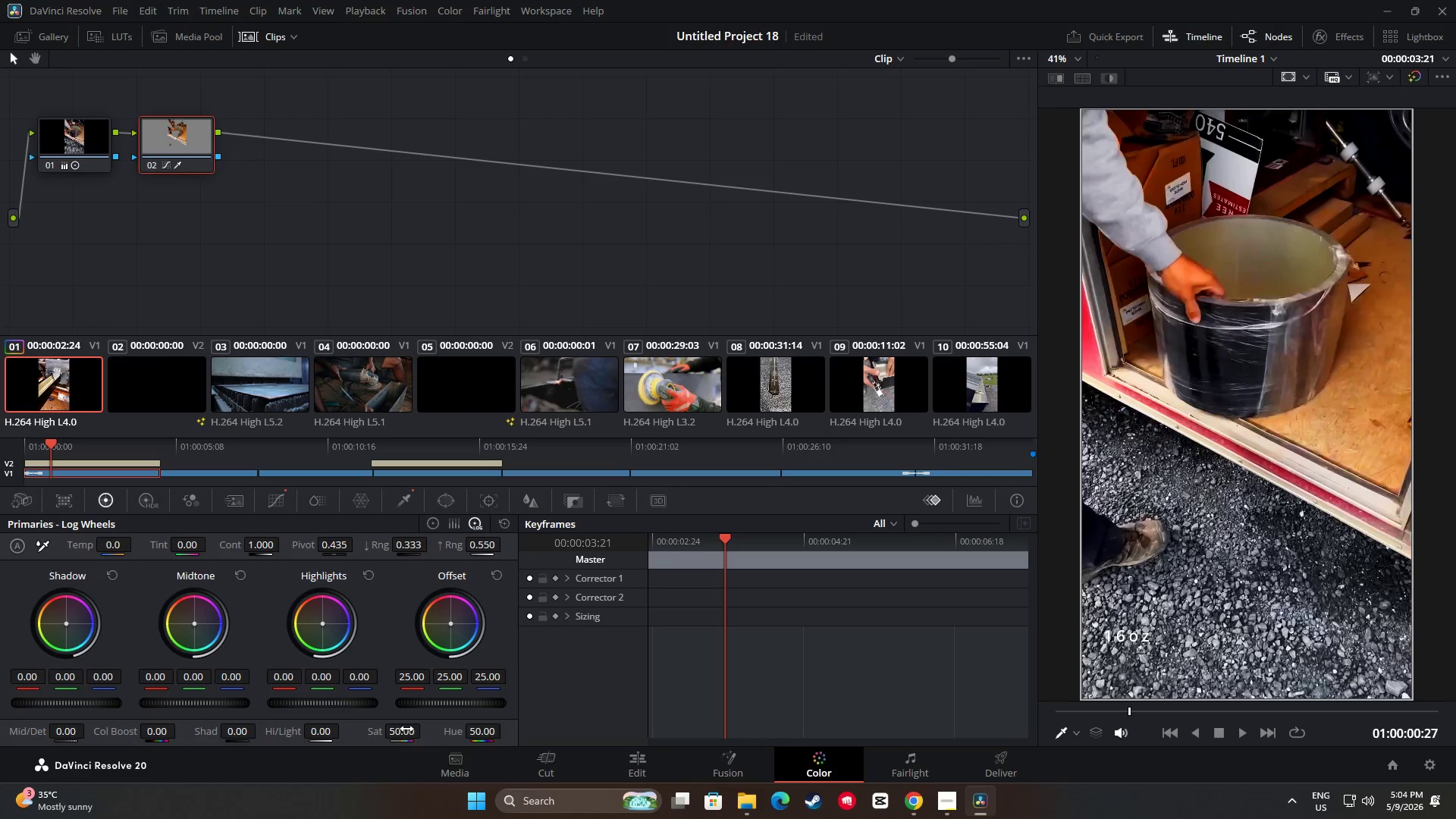 
left_click_drag(start_coordinate=[405, 732], to_coordinate=[443, 734])
 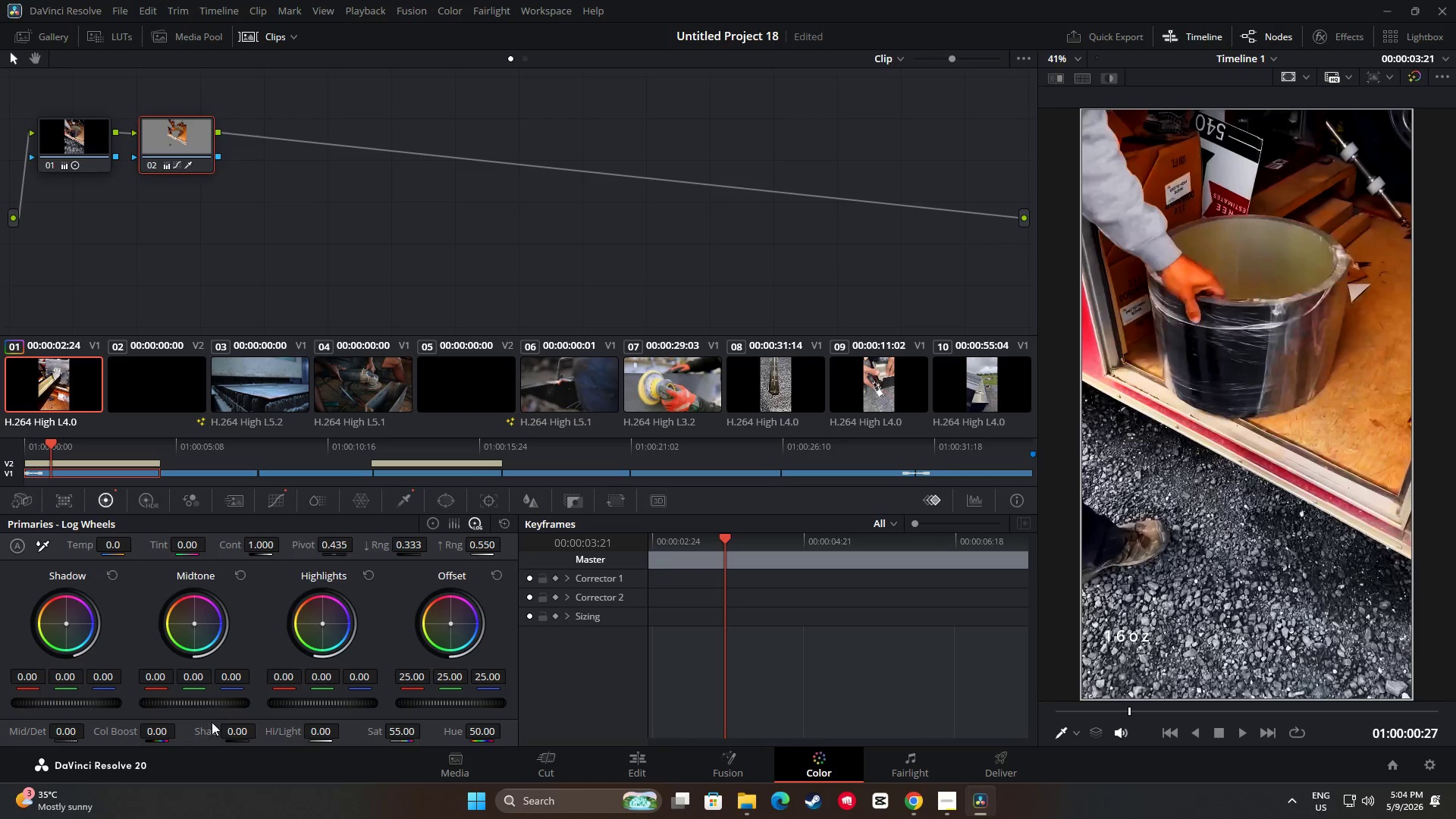 
left_click_drag(start_coordinate=[193, 704], to_coordinate=[529, 697])
 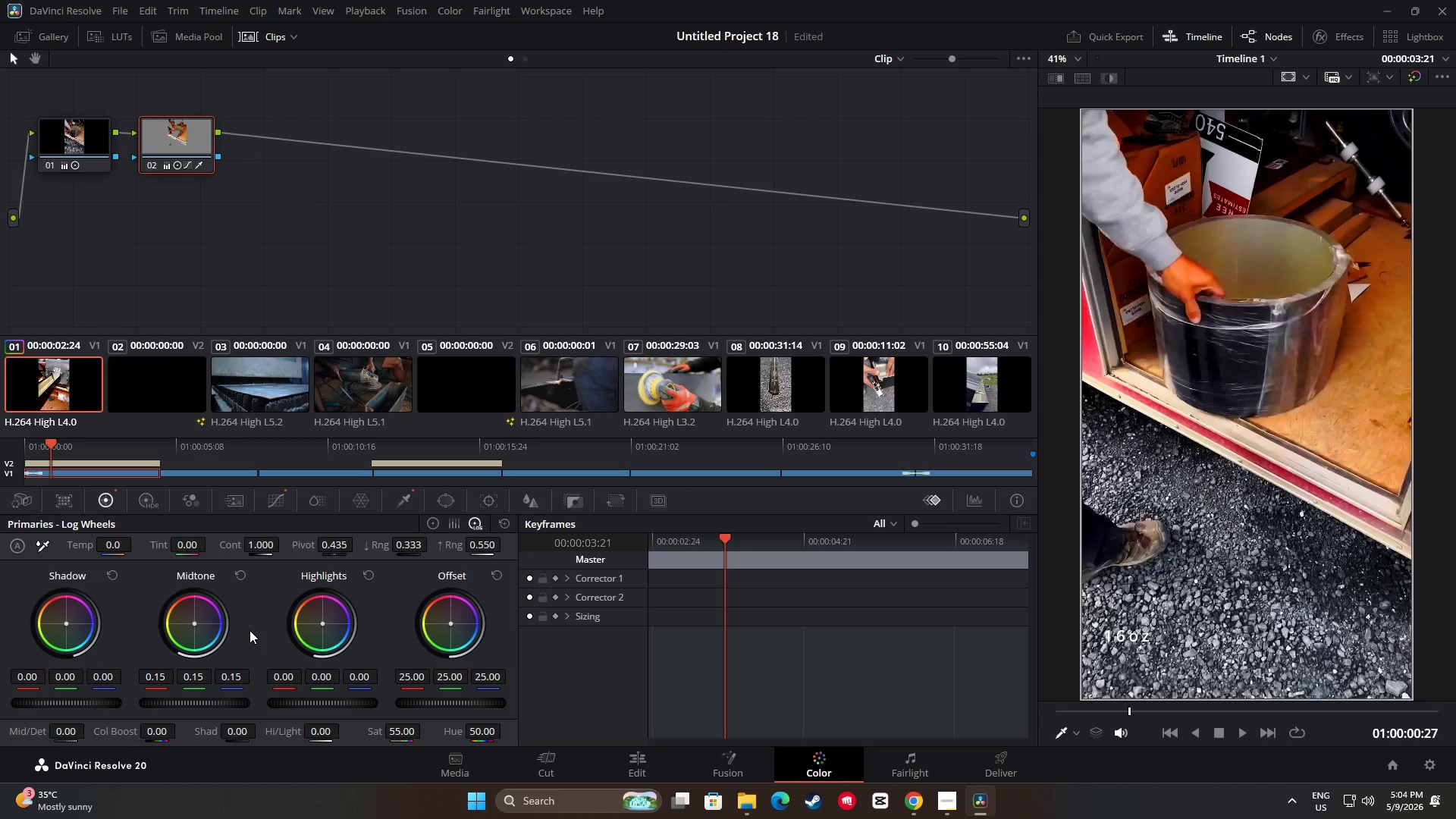 
wait(12.14)
 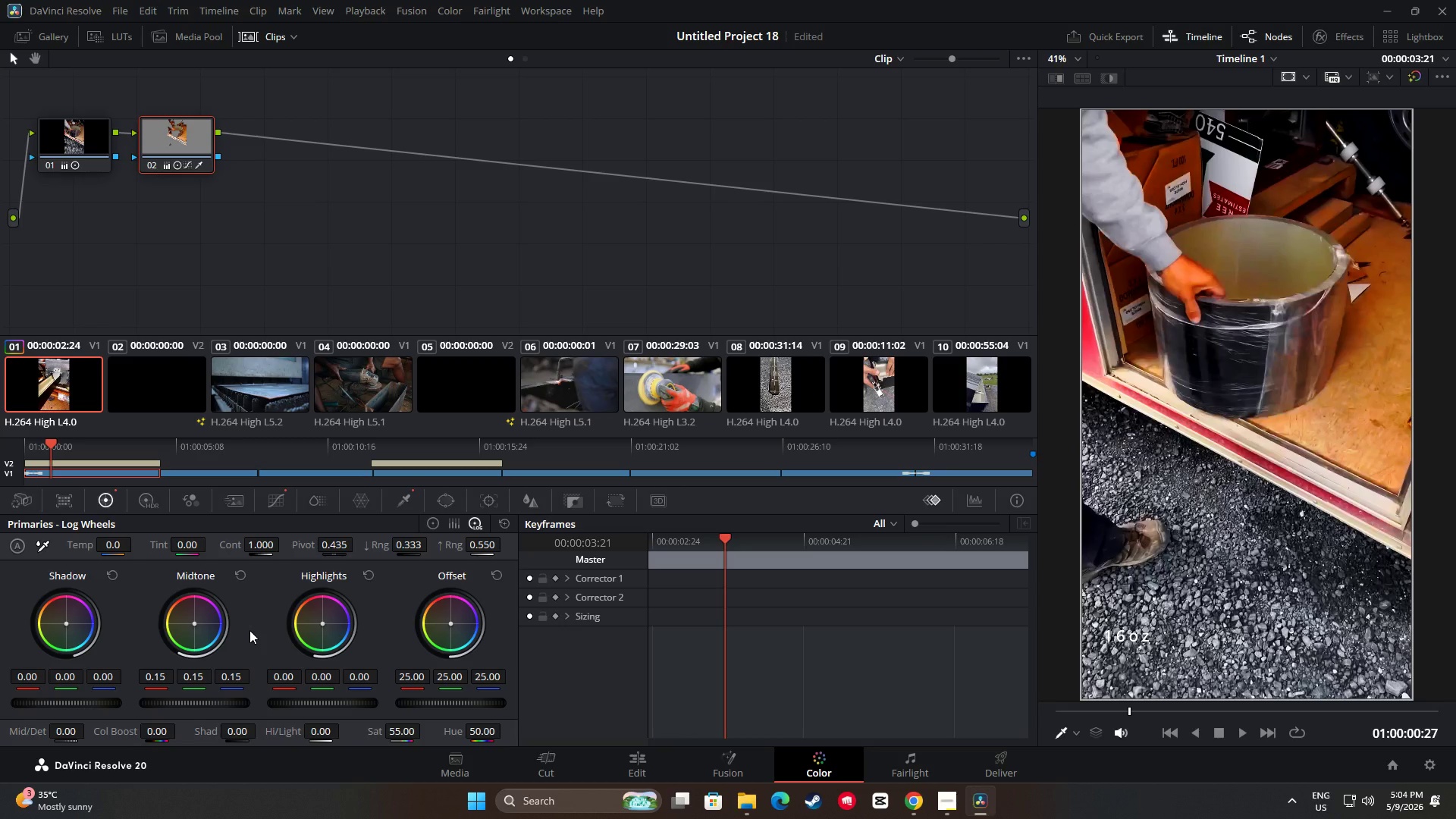 
left_click([317, 179])
 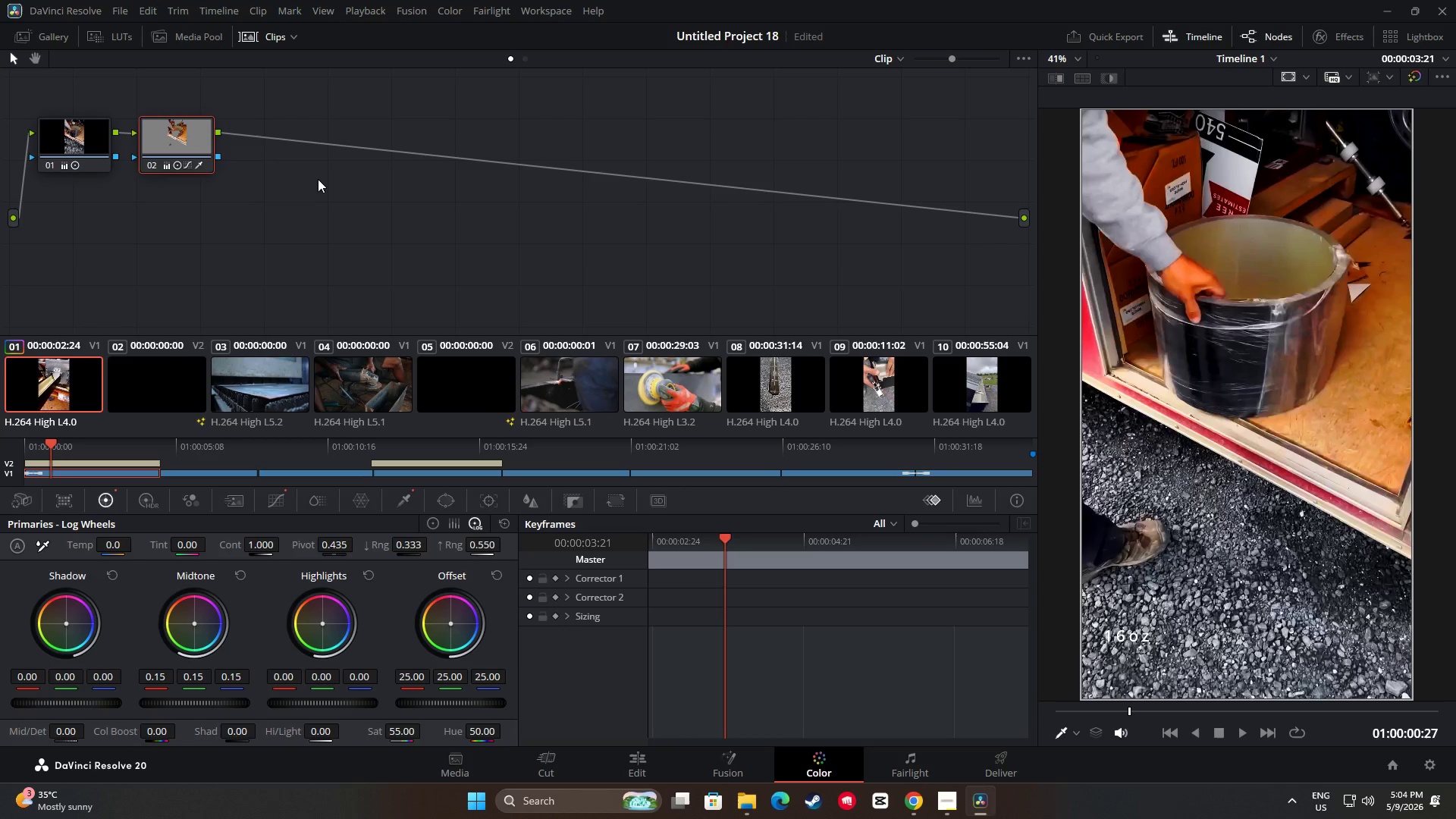 
key(Alt+AltLeft)
 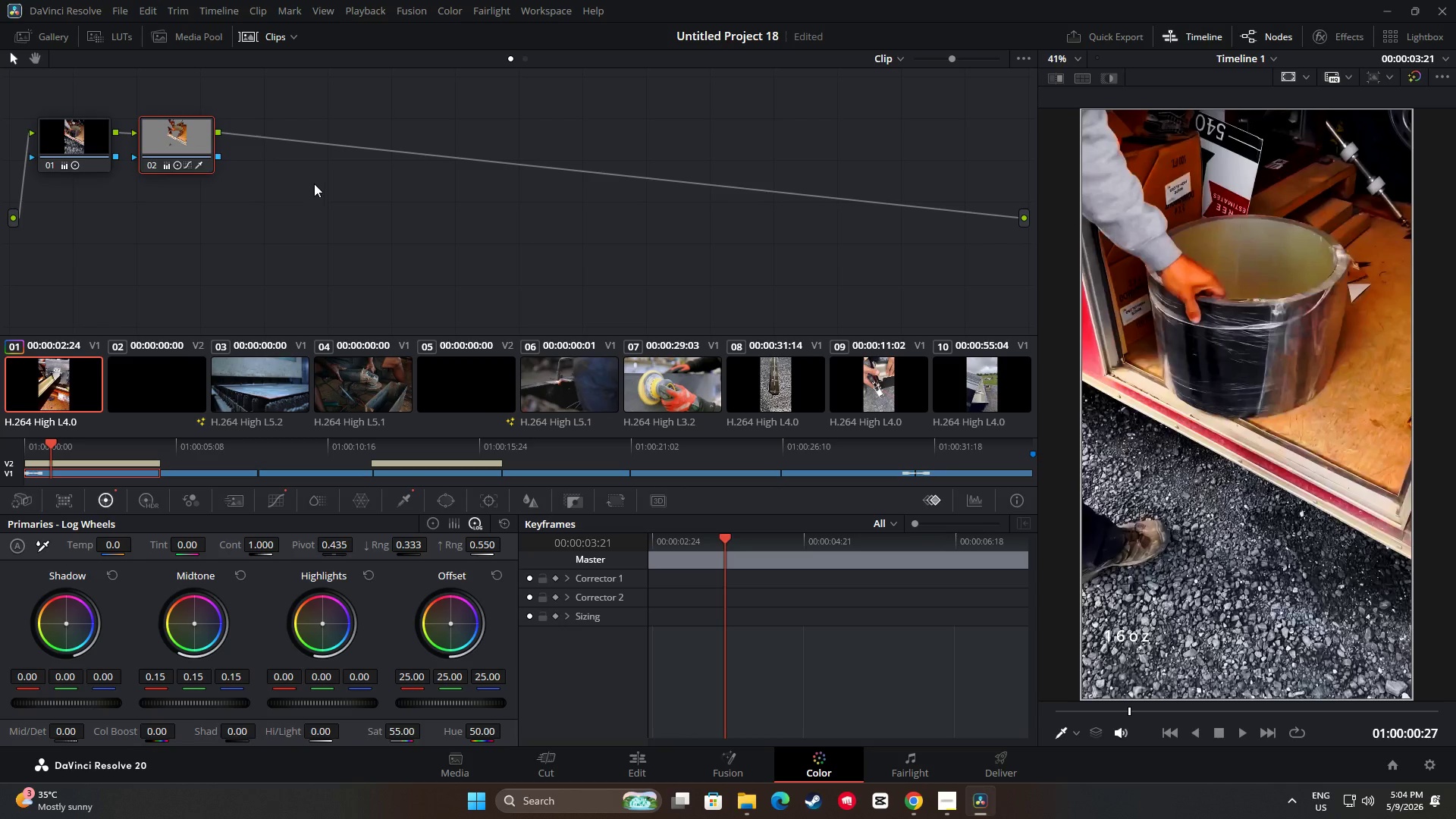 
key(Alt+S)
 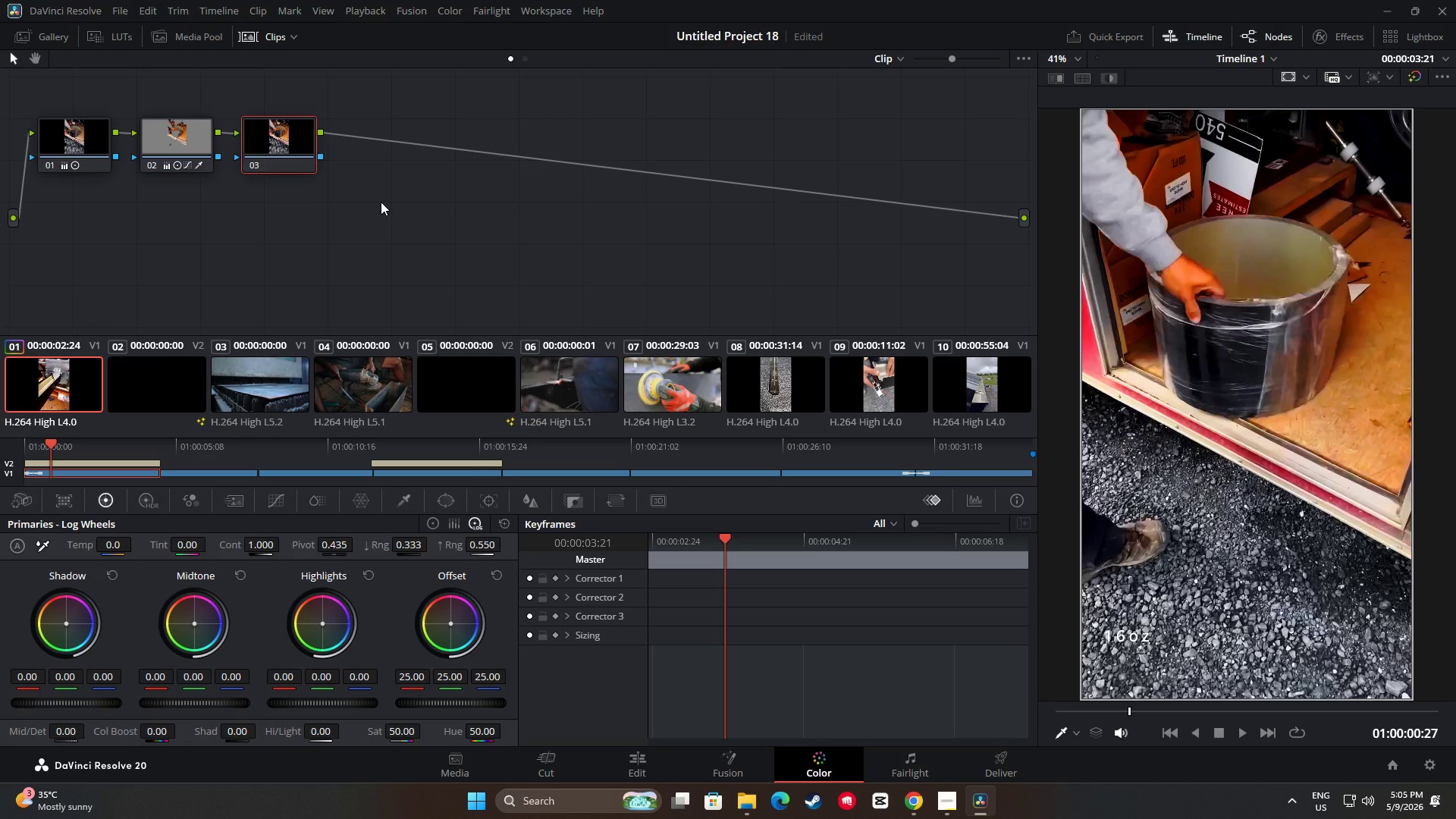 
wait(46.16)
 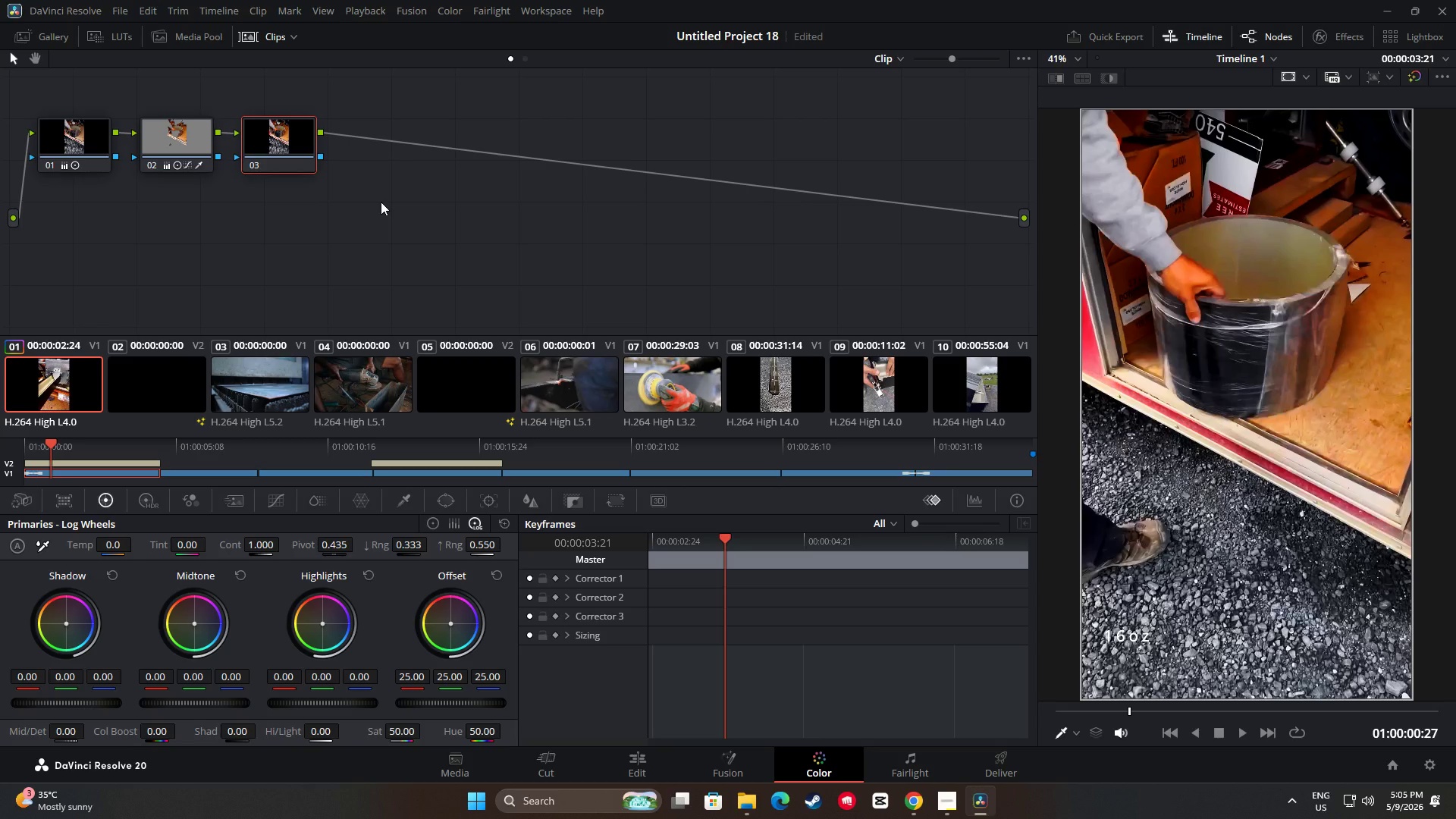 
left_click([283, 377])
 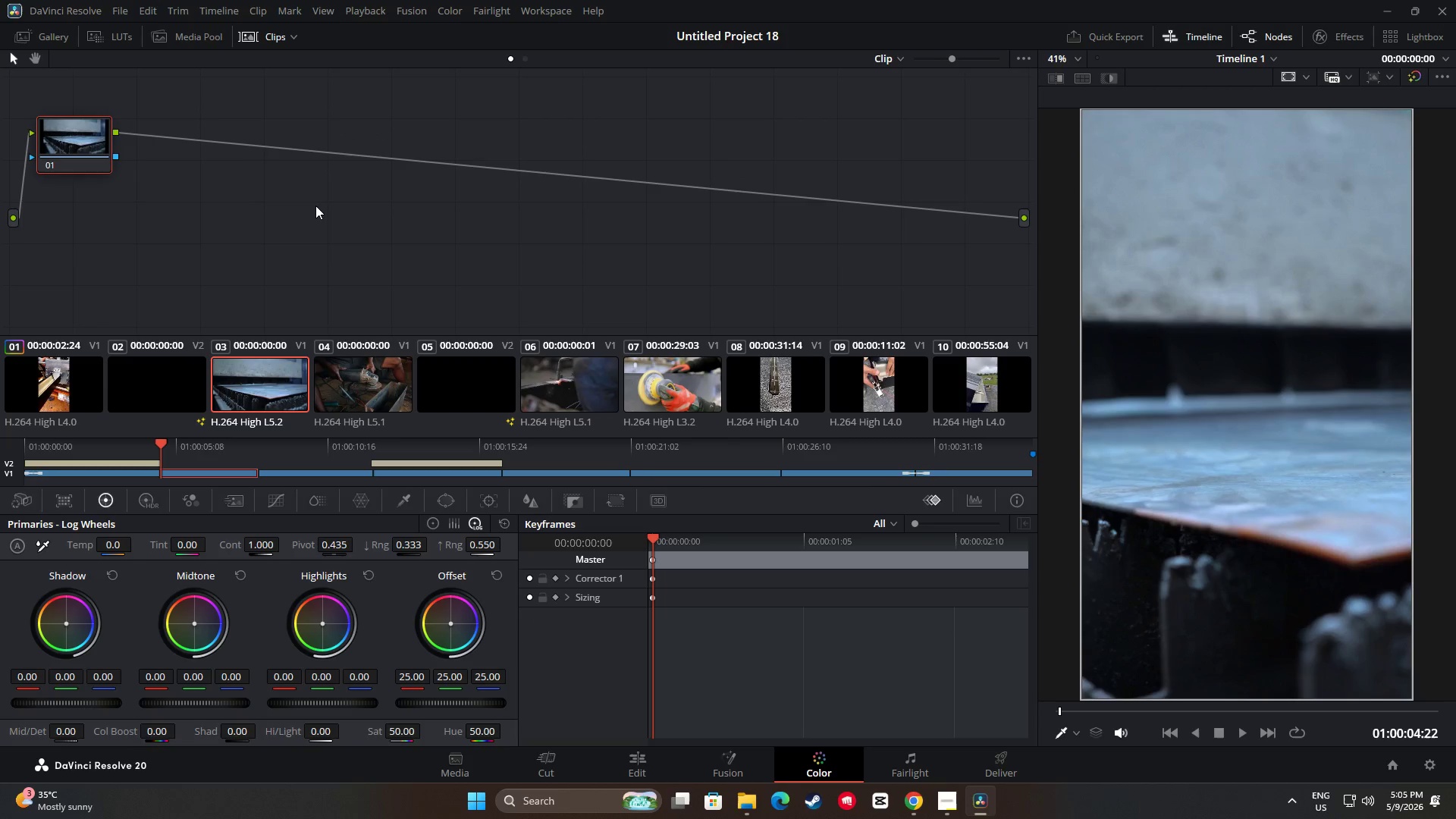 
key(Alt+S)
 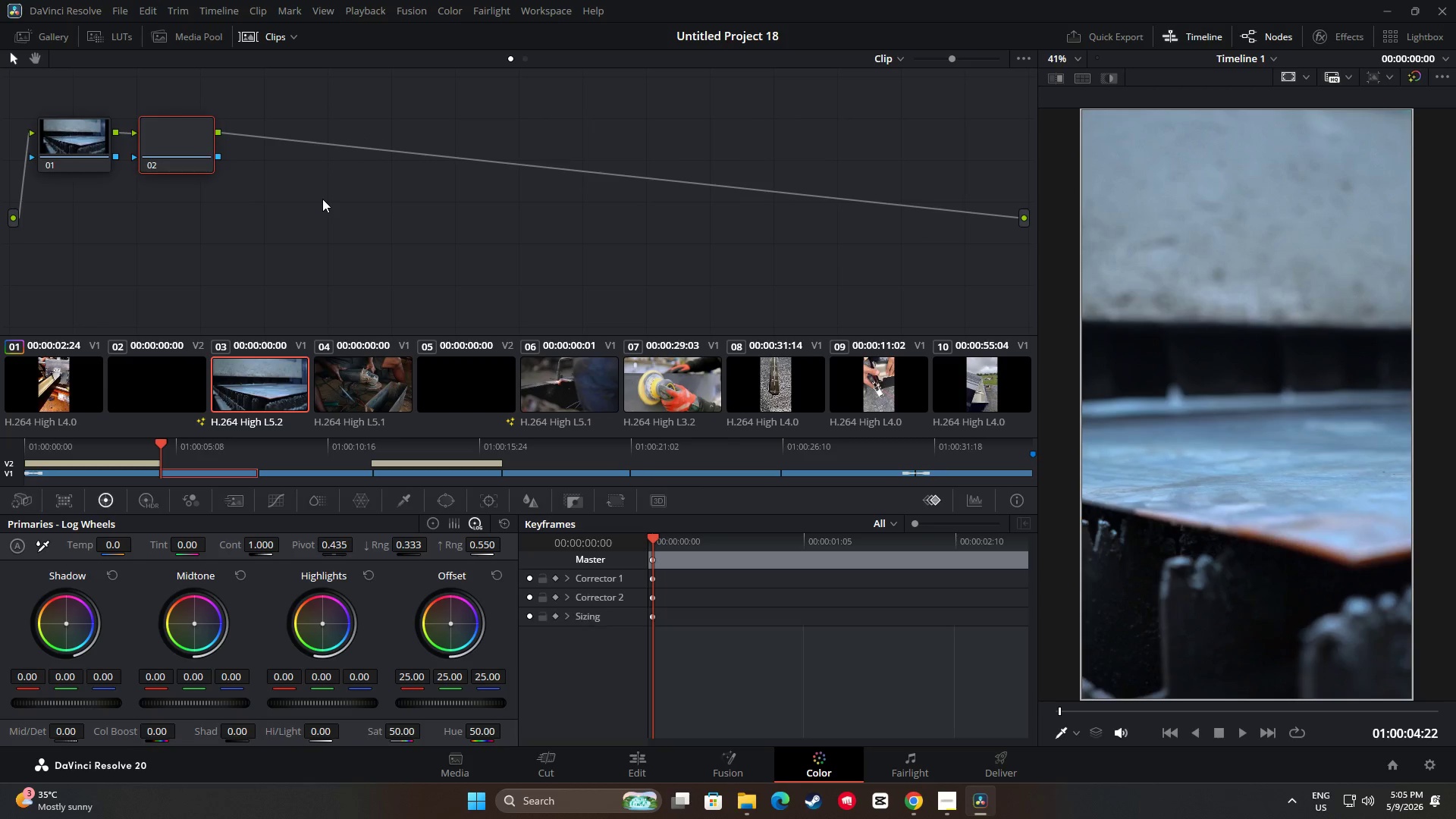 
key(Alt+S)
 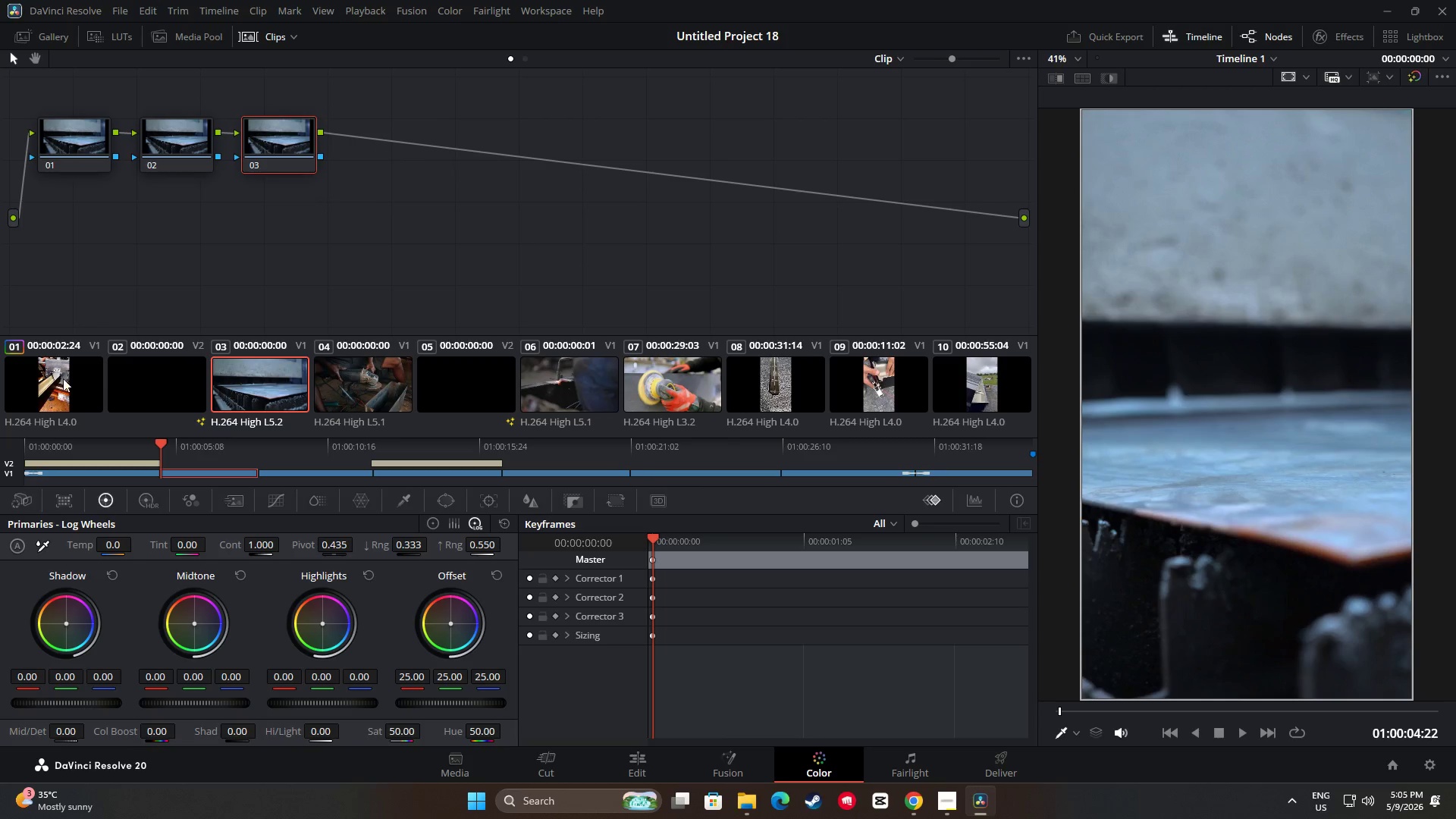 
left_click([63, 378])
 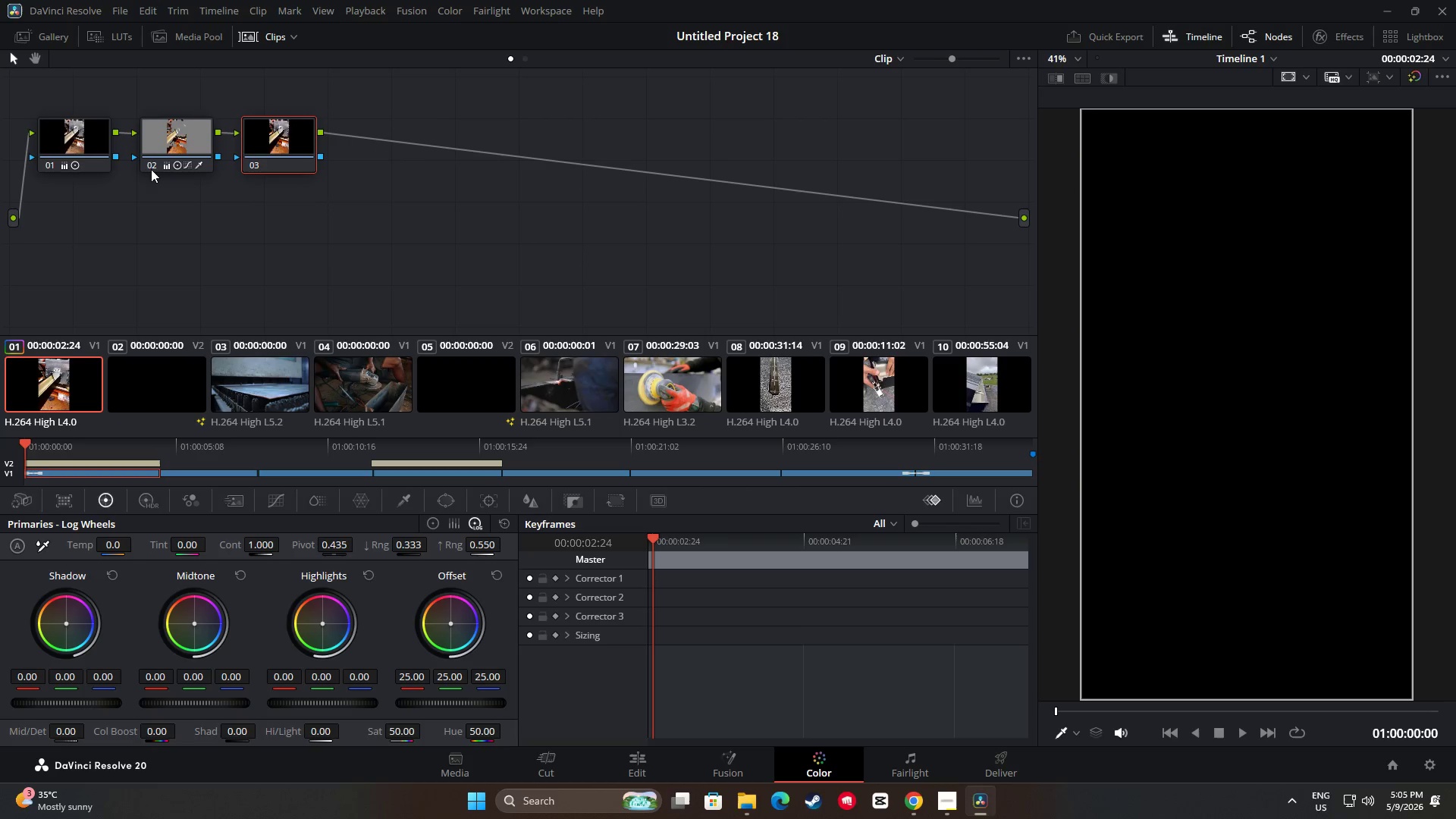 
left_click([80, 144])
 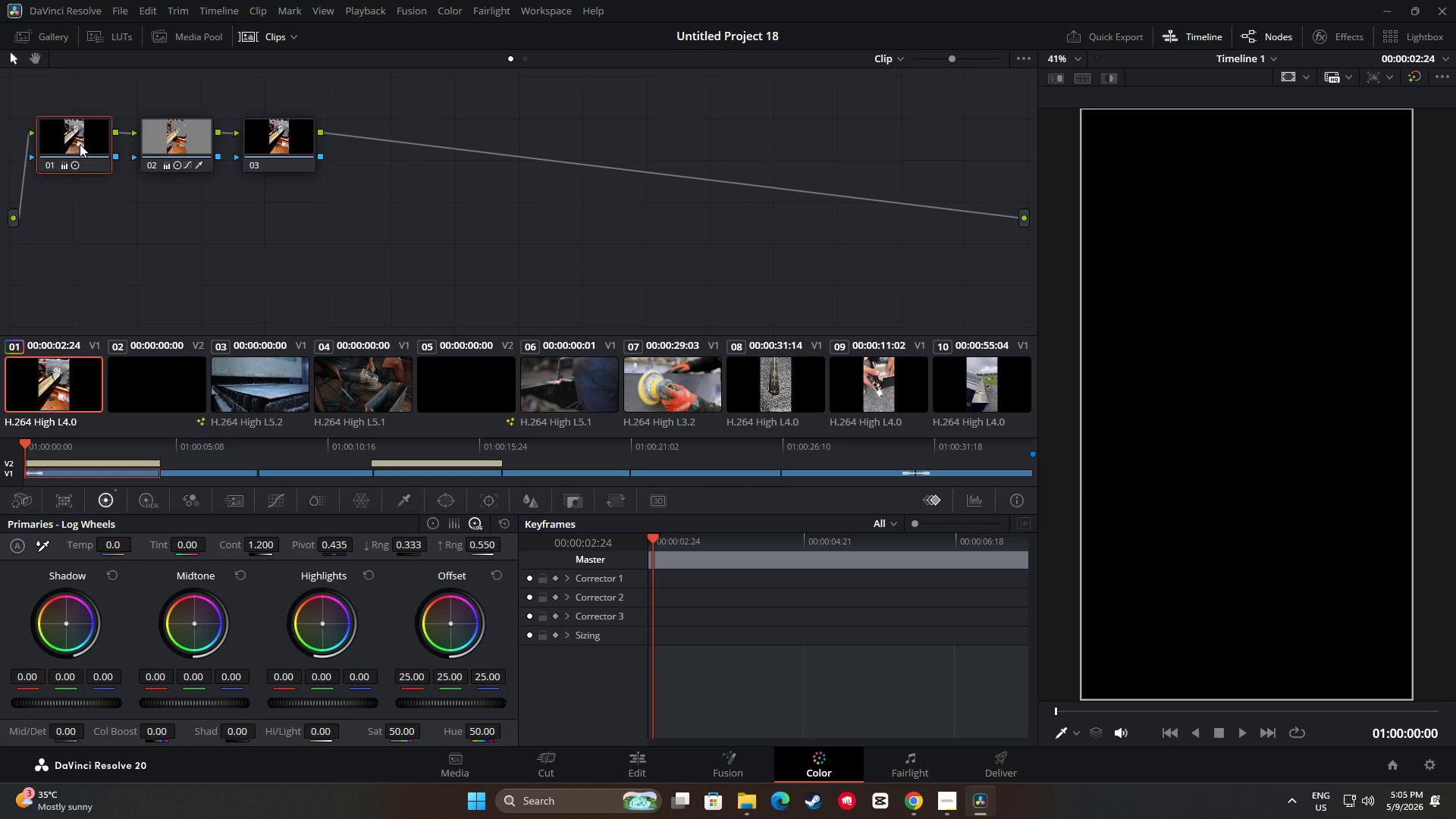 
key(Control+C)
 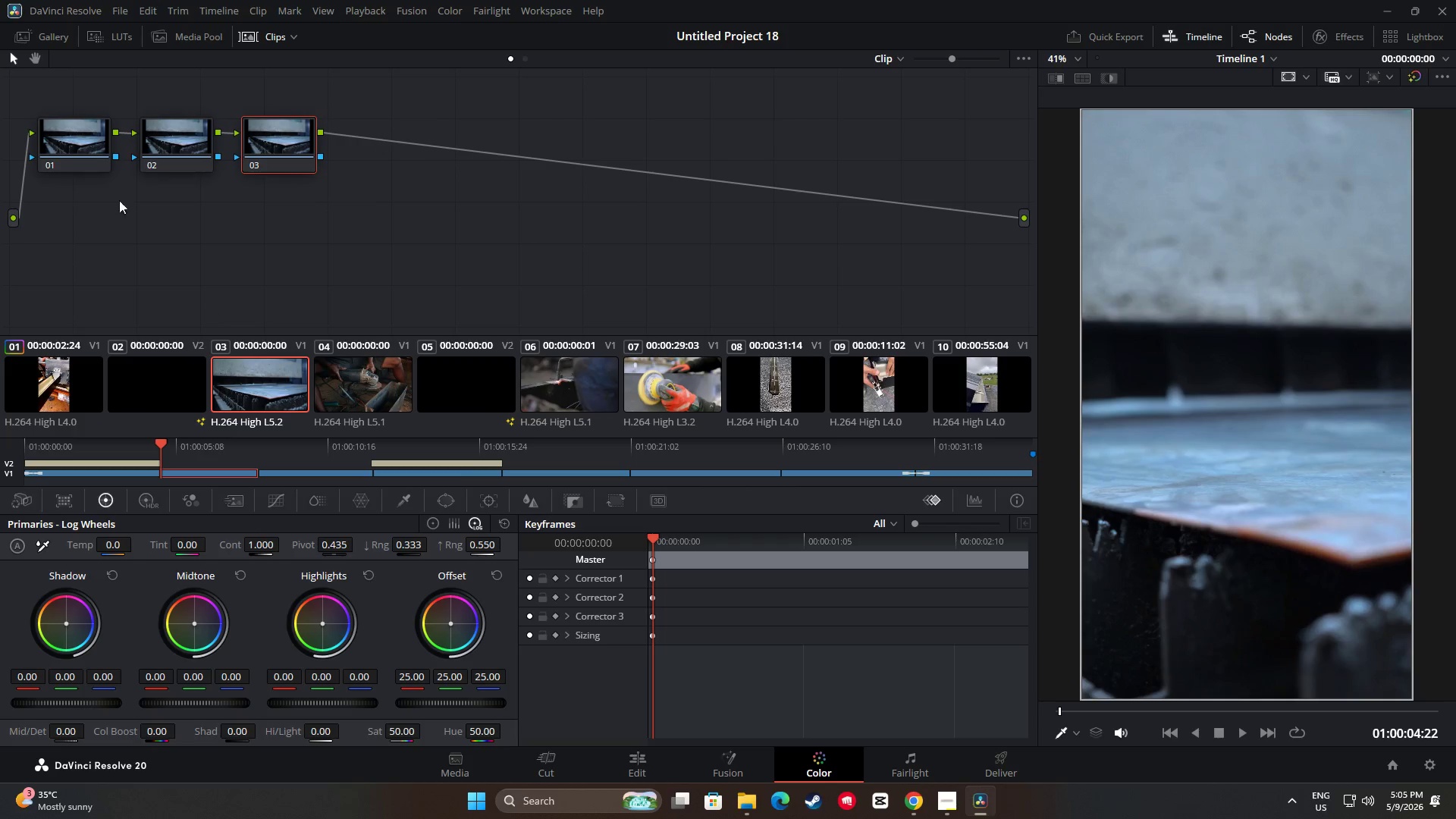 
double_click([82, 141])
 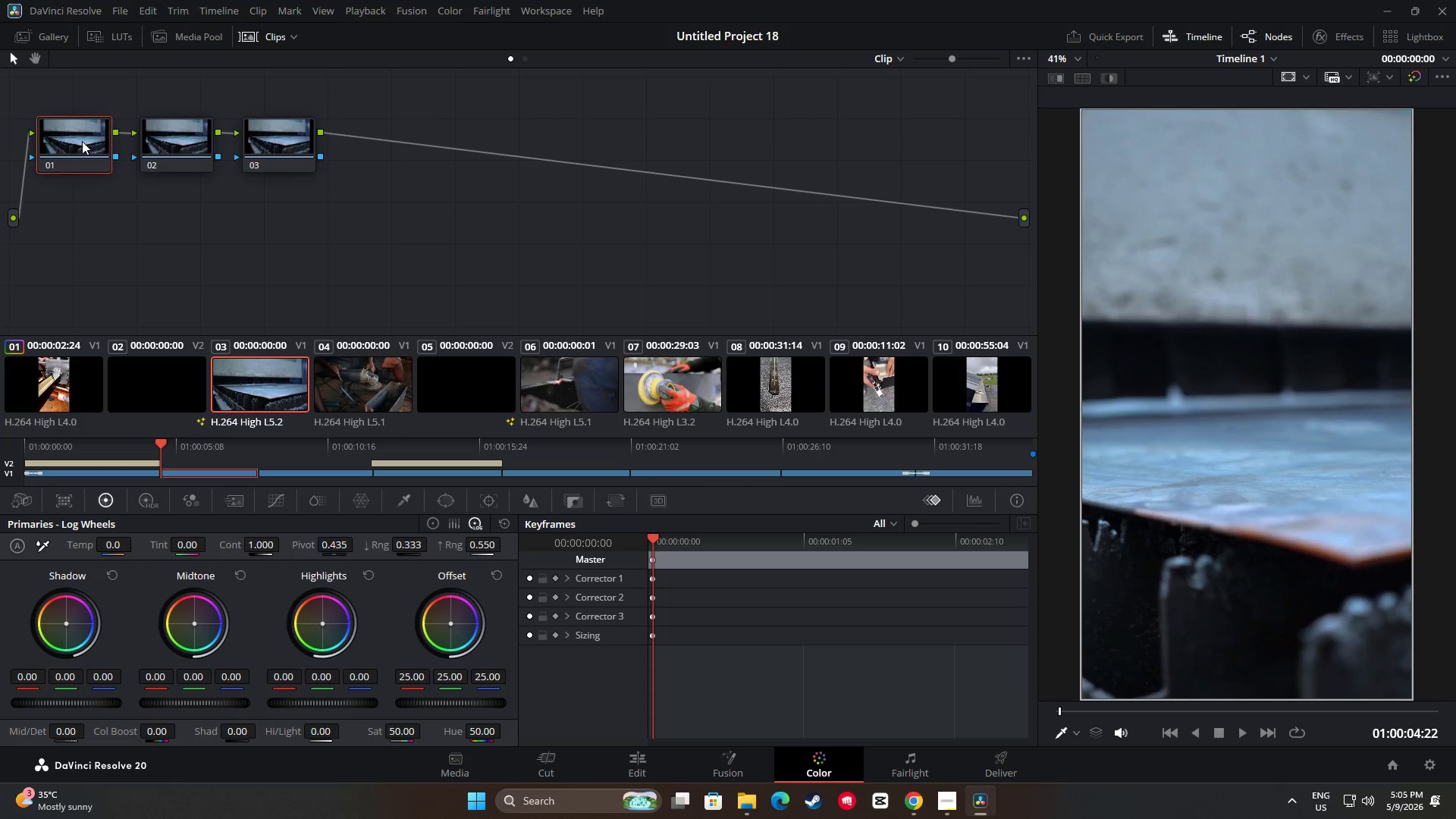 
key(Control+V)
 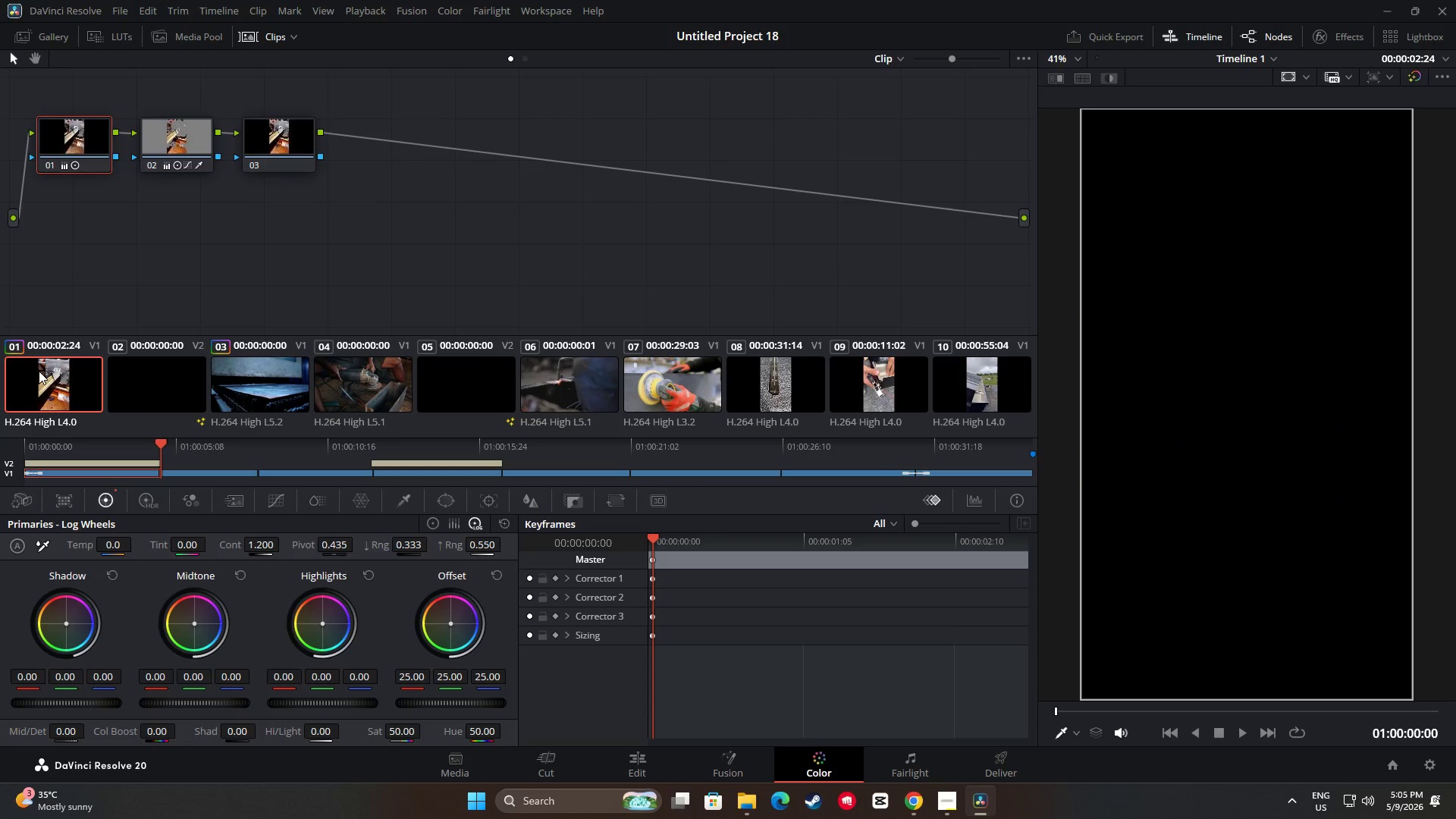 
double_click([165, 127])
 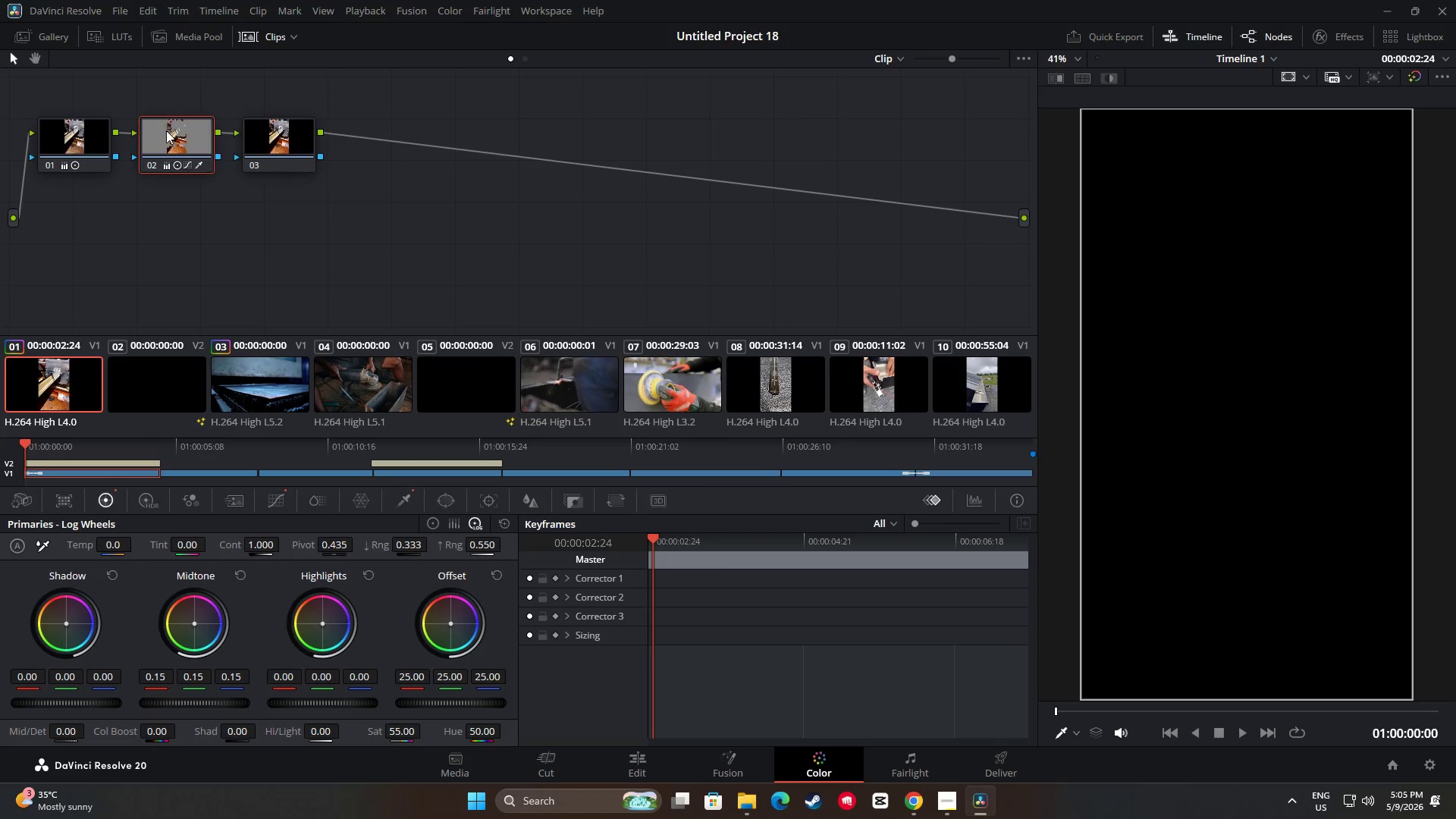 
key(Control+C)
 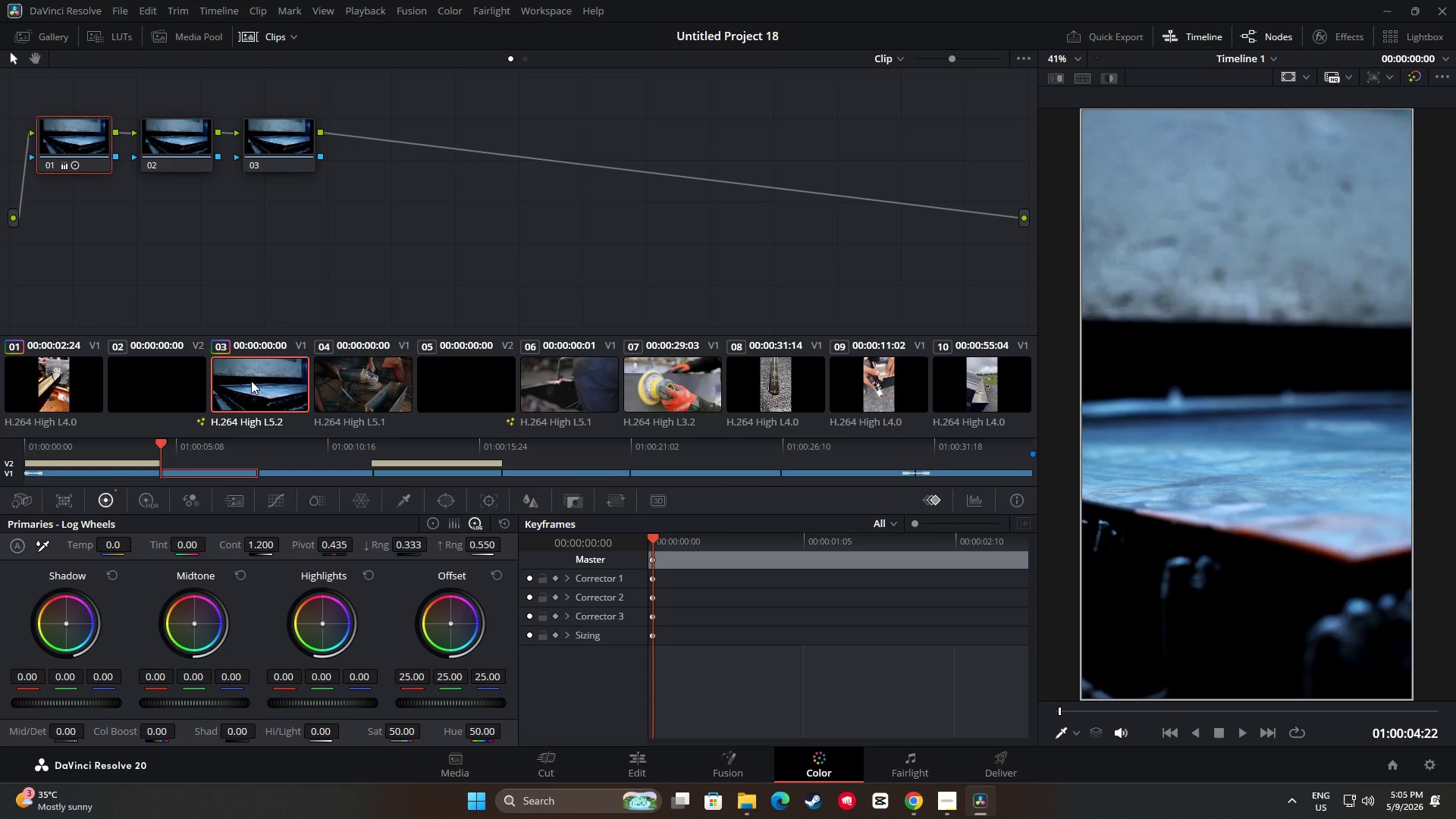 
double_click([190, 143])
 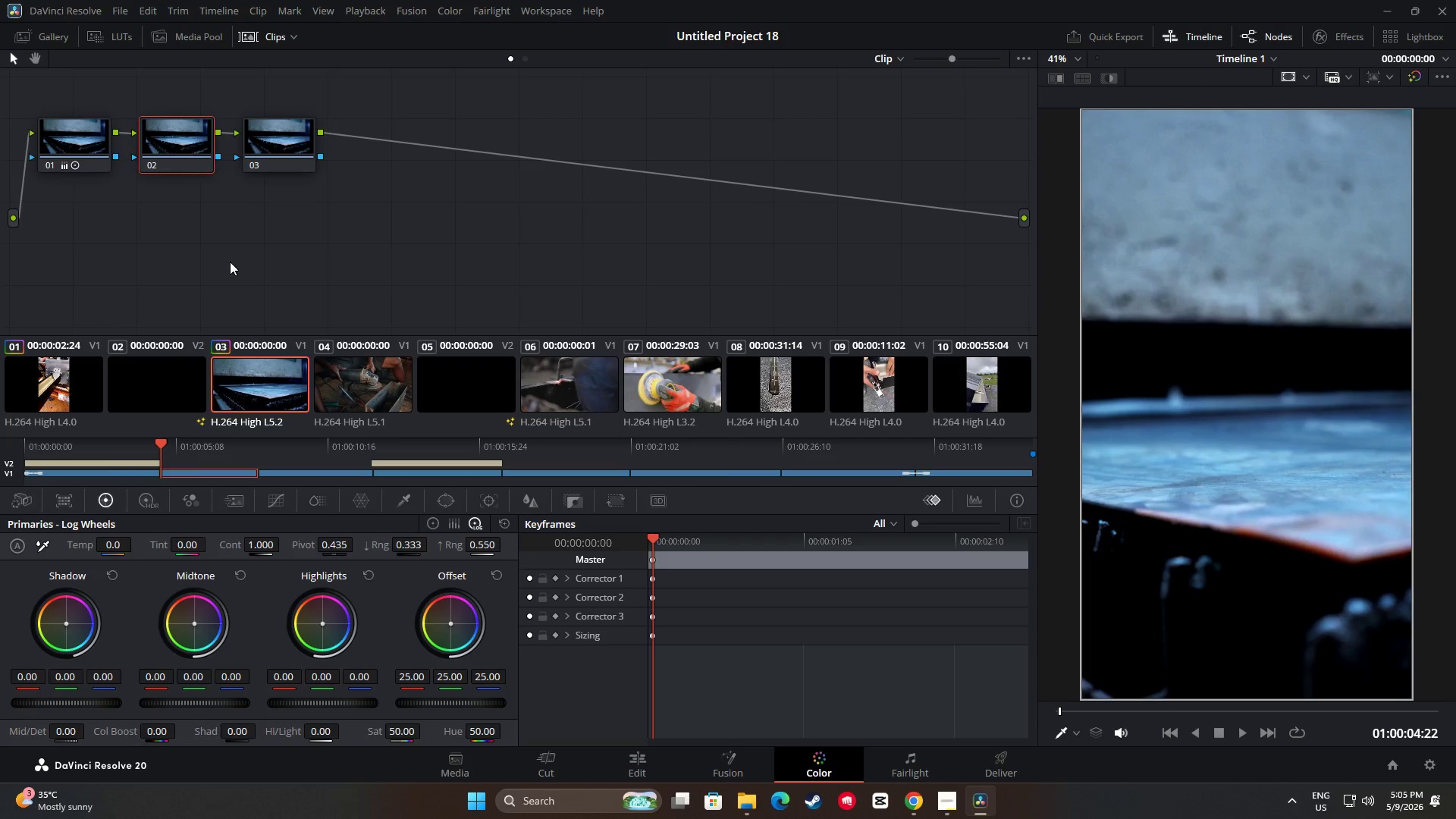 
key(Control+V)
 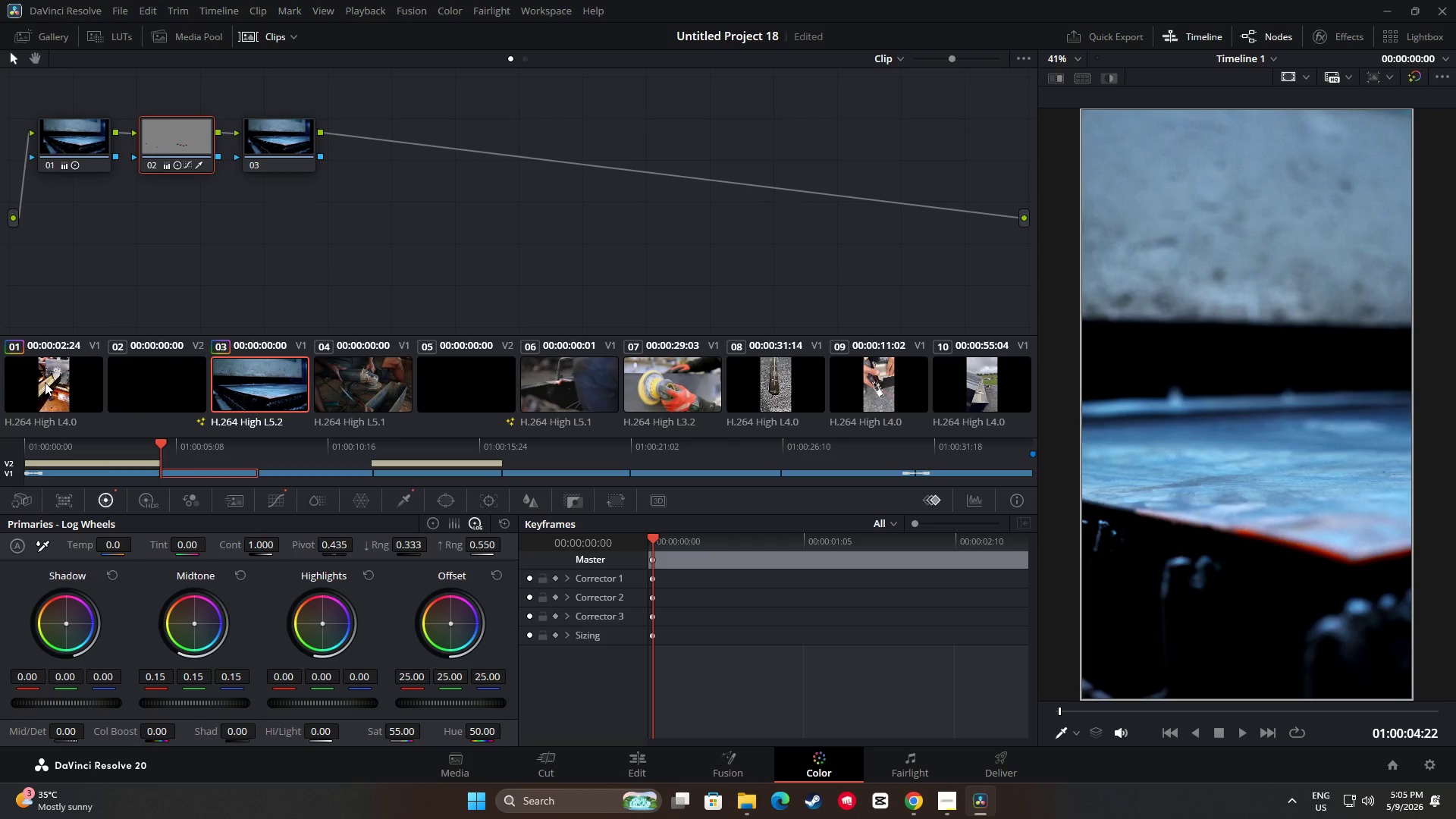 
double_click([257, 385])
 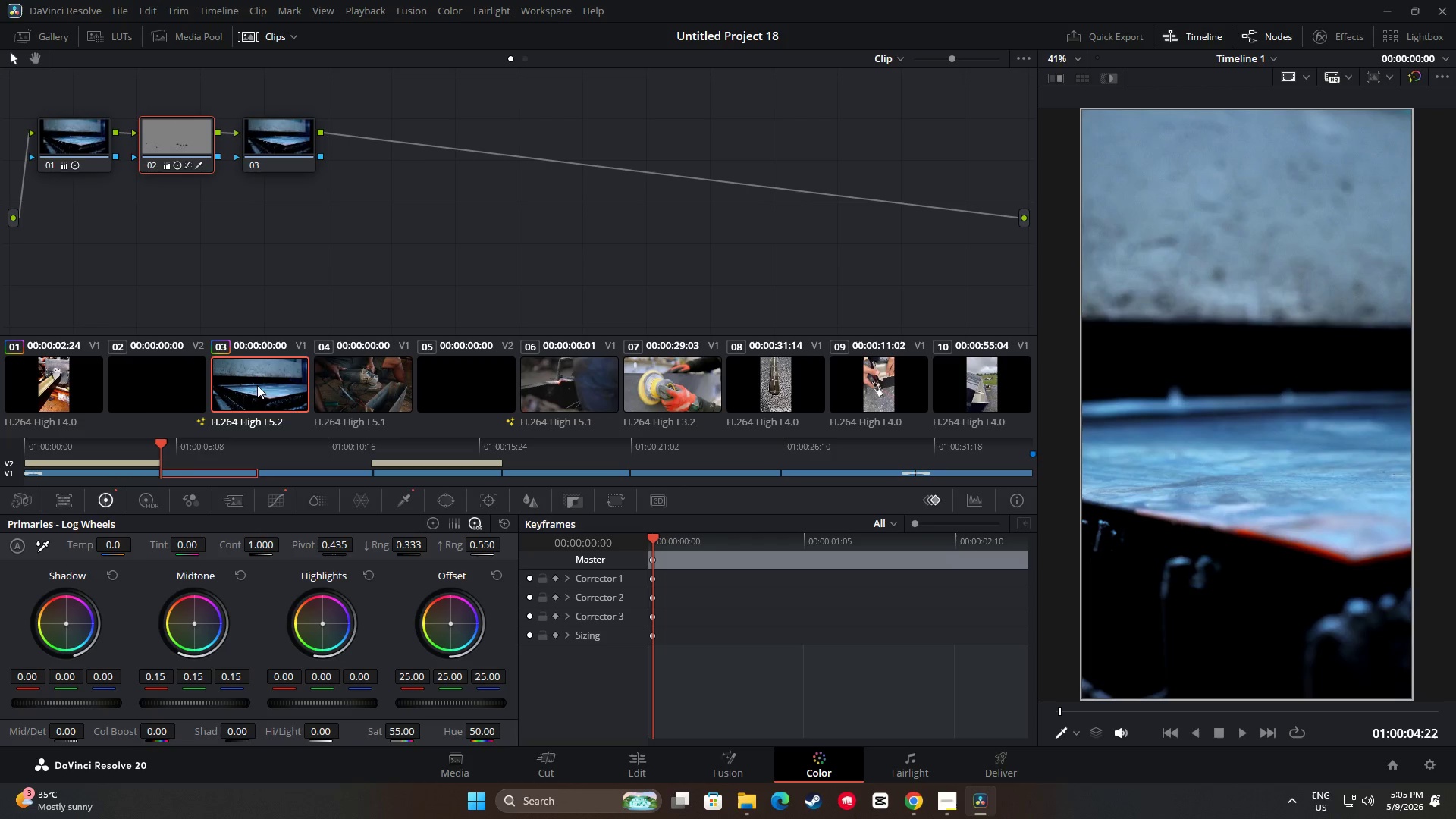 
key(Control+C)
 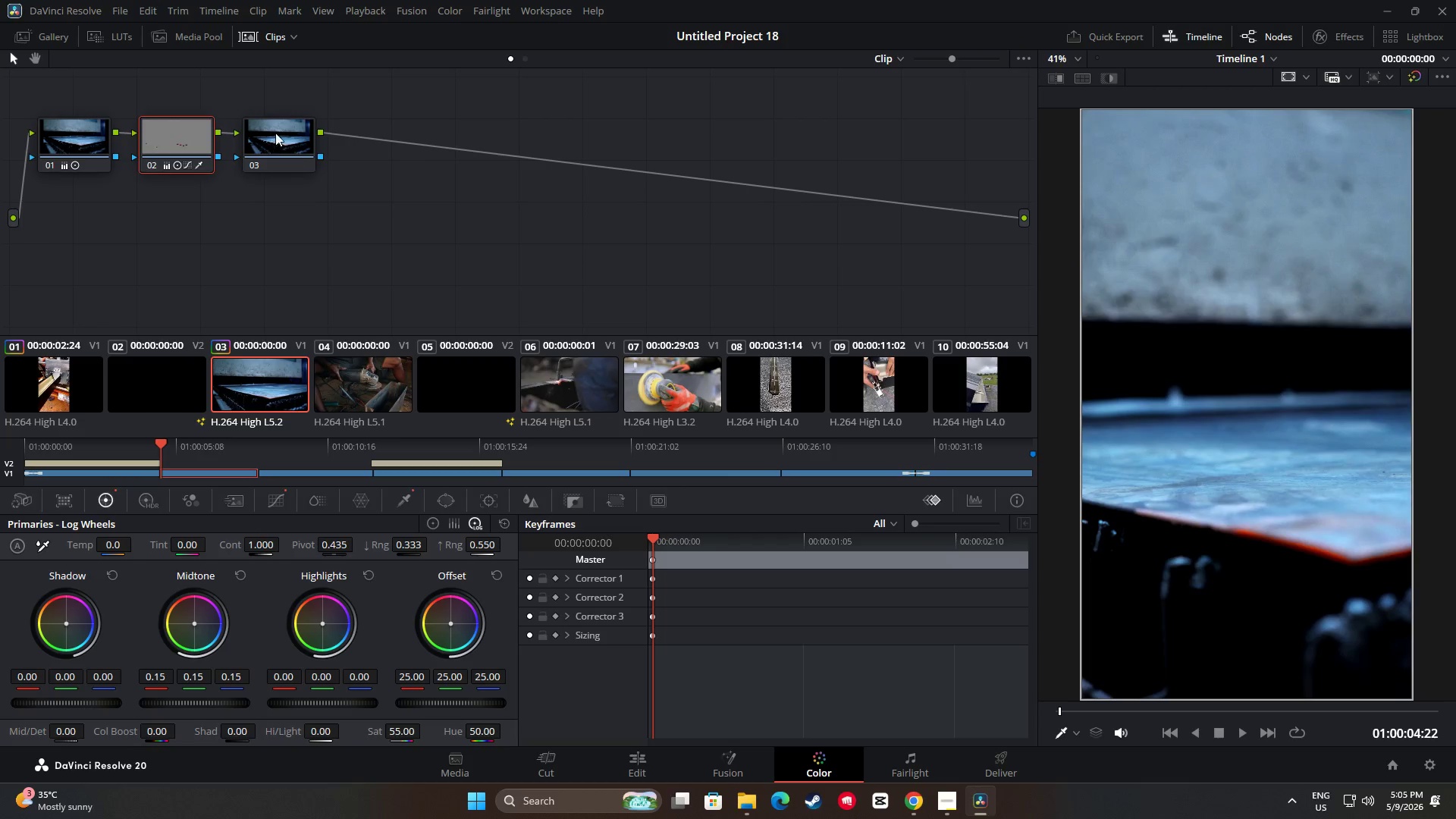 
left_click([275, 133])
 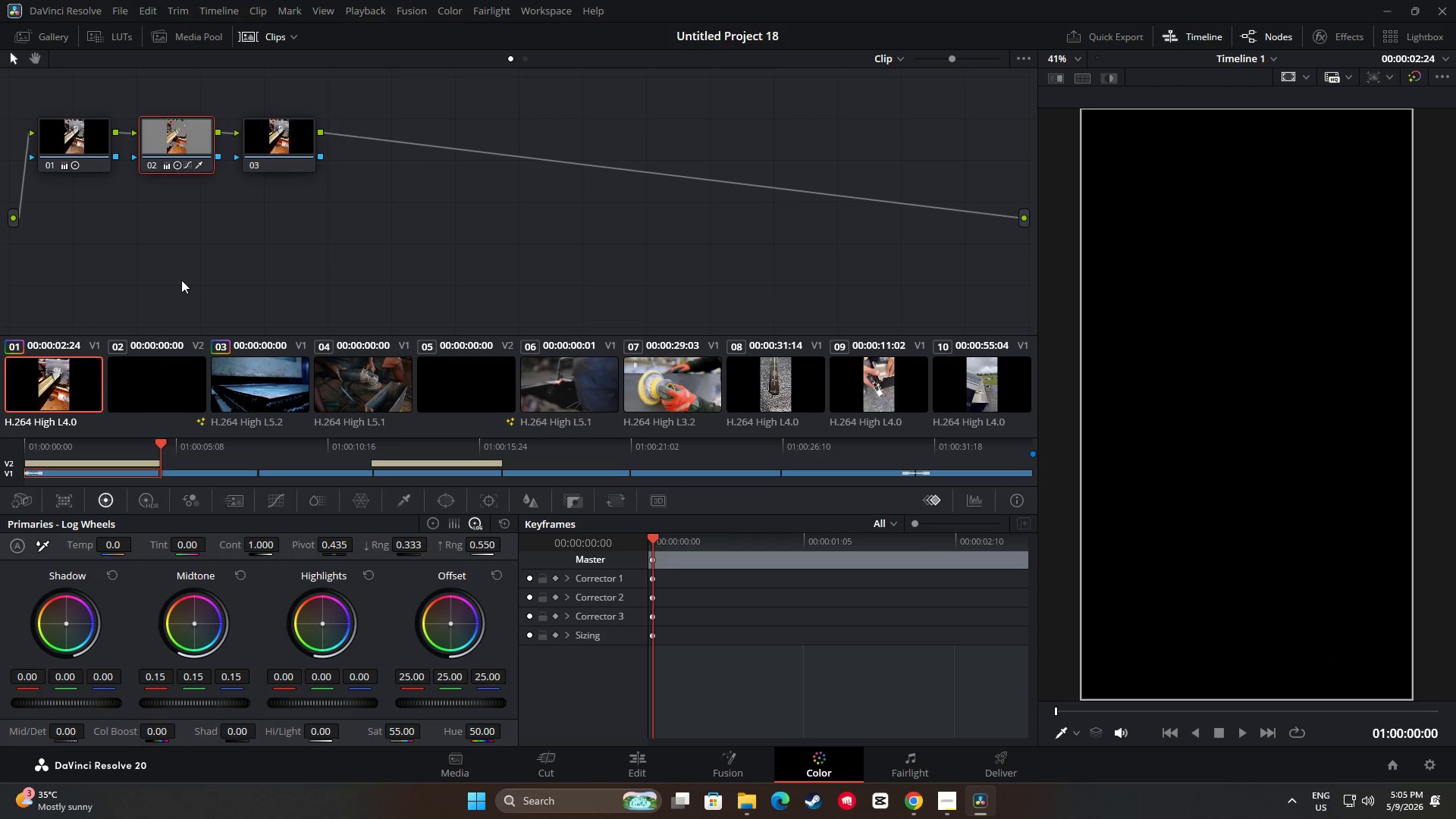 
double_click([277, 141])
 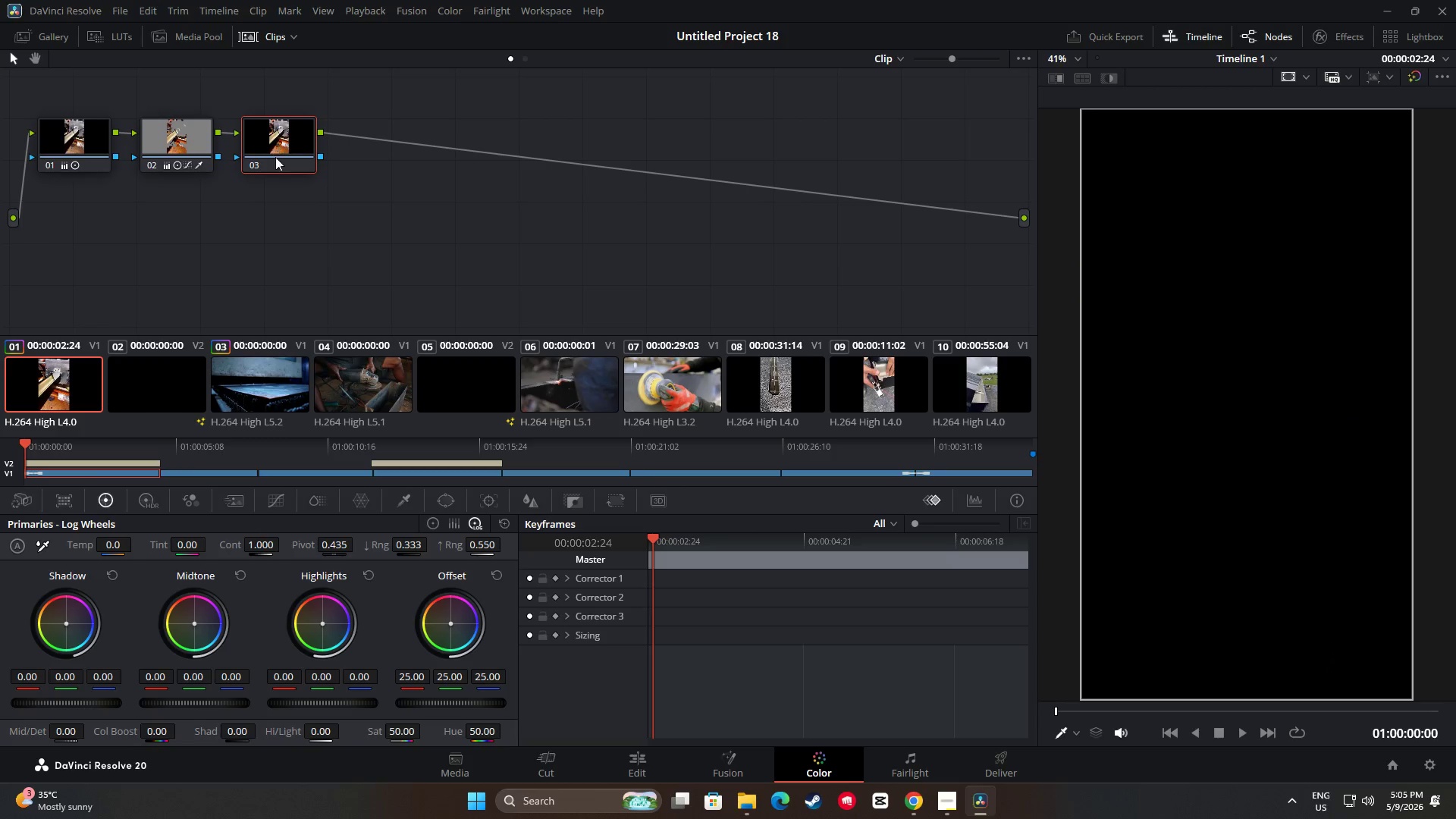 
hold_key(key=ControlLeft, duration=0.47)
 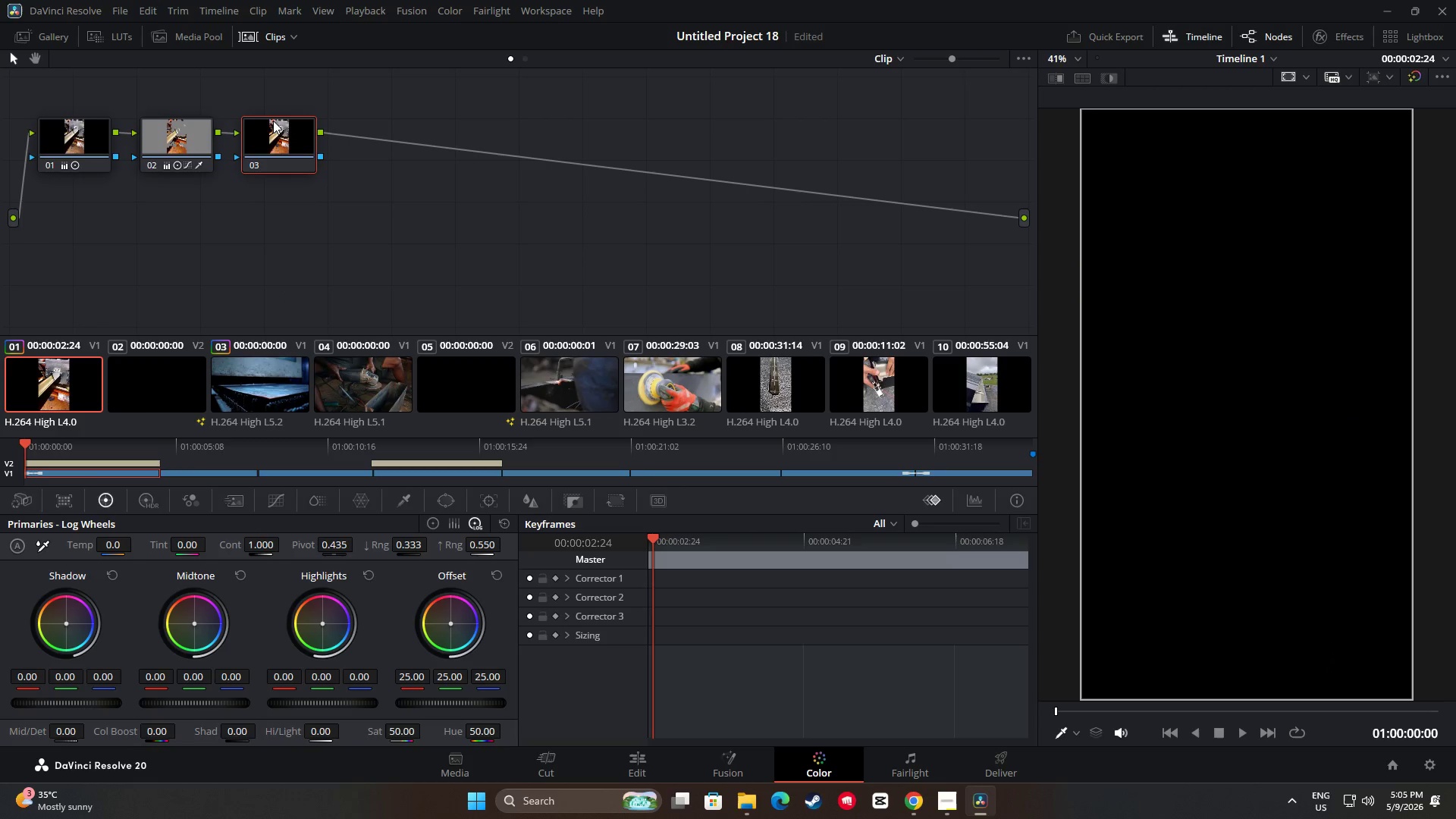 
left_click([270, 89])
 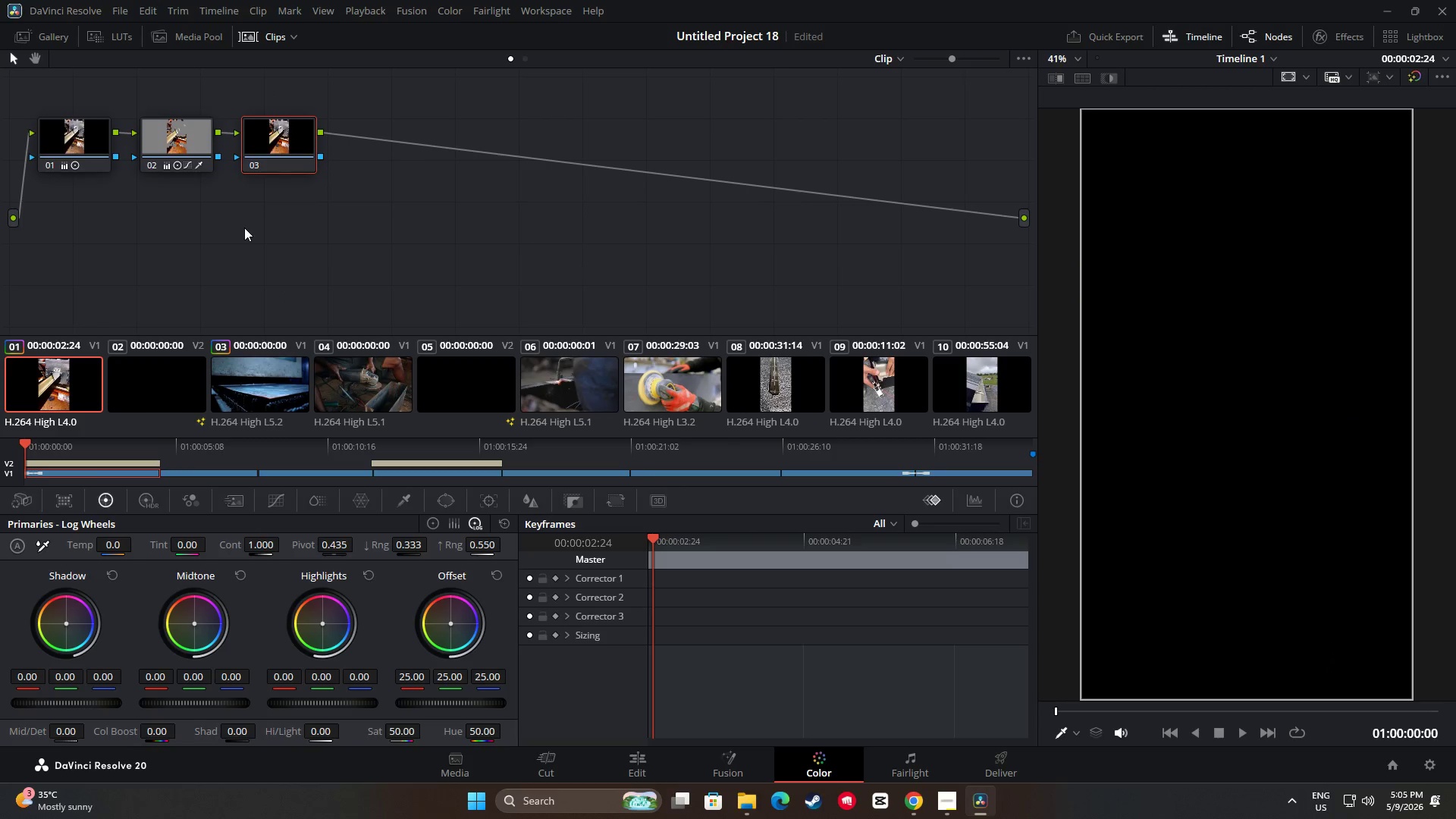 
left_click([223, 212])
 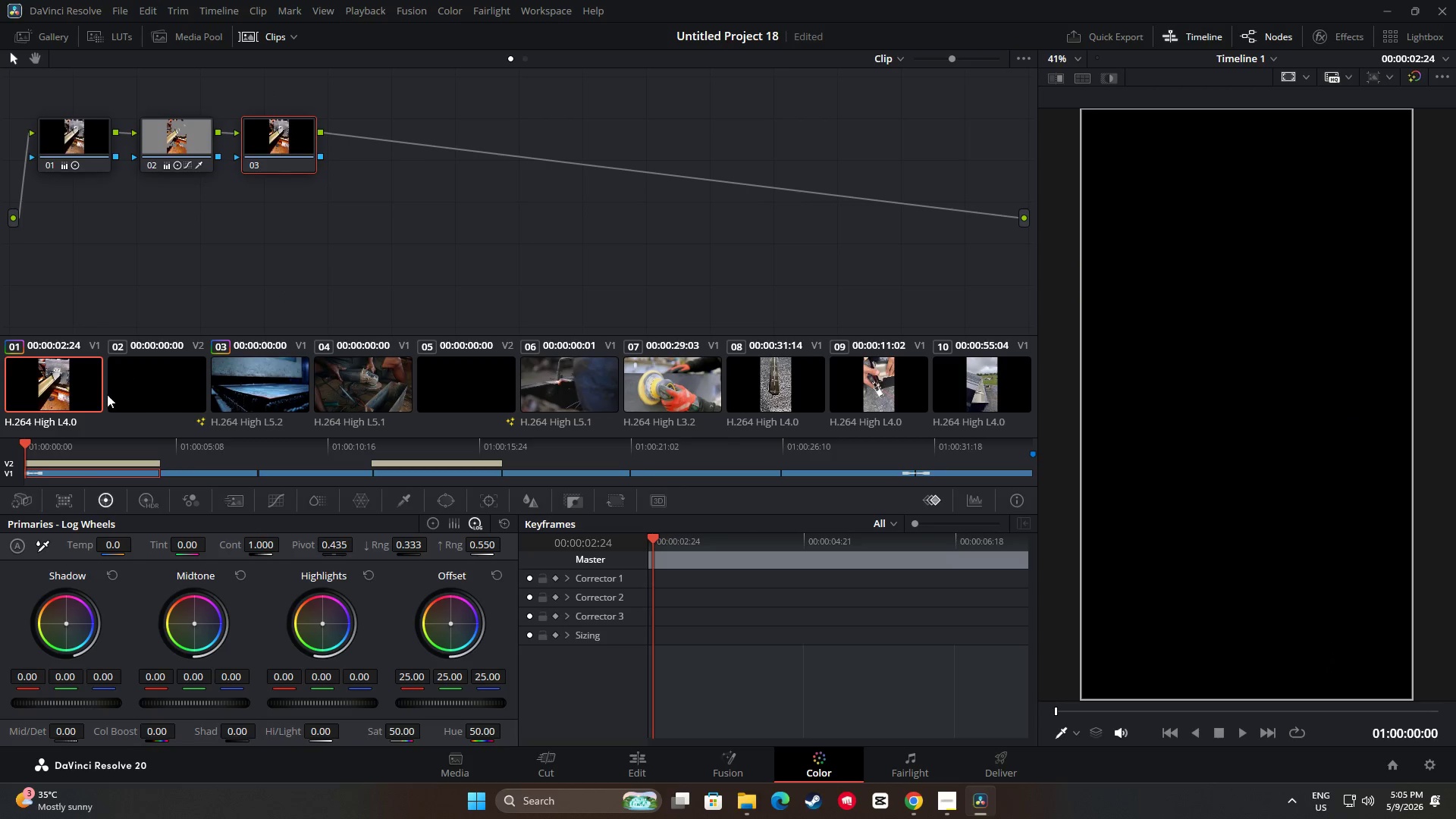 
left_click_drag(start_coordinate=[18, 441], to_coordinate=[70, 444])
 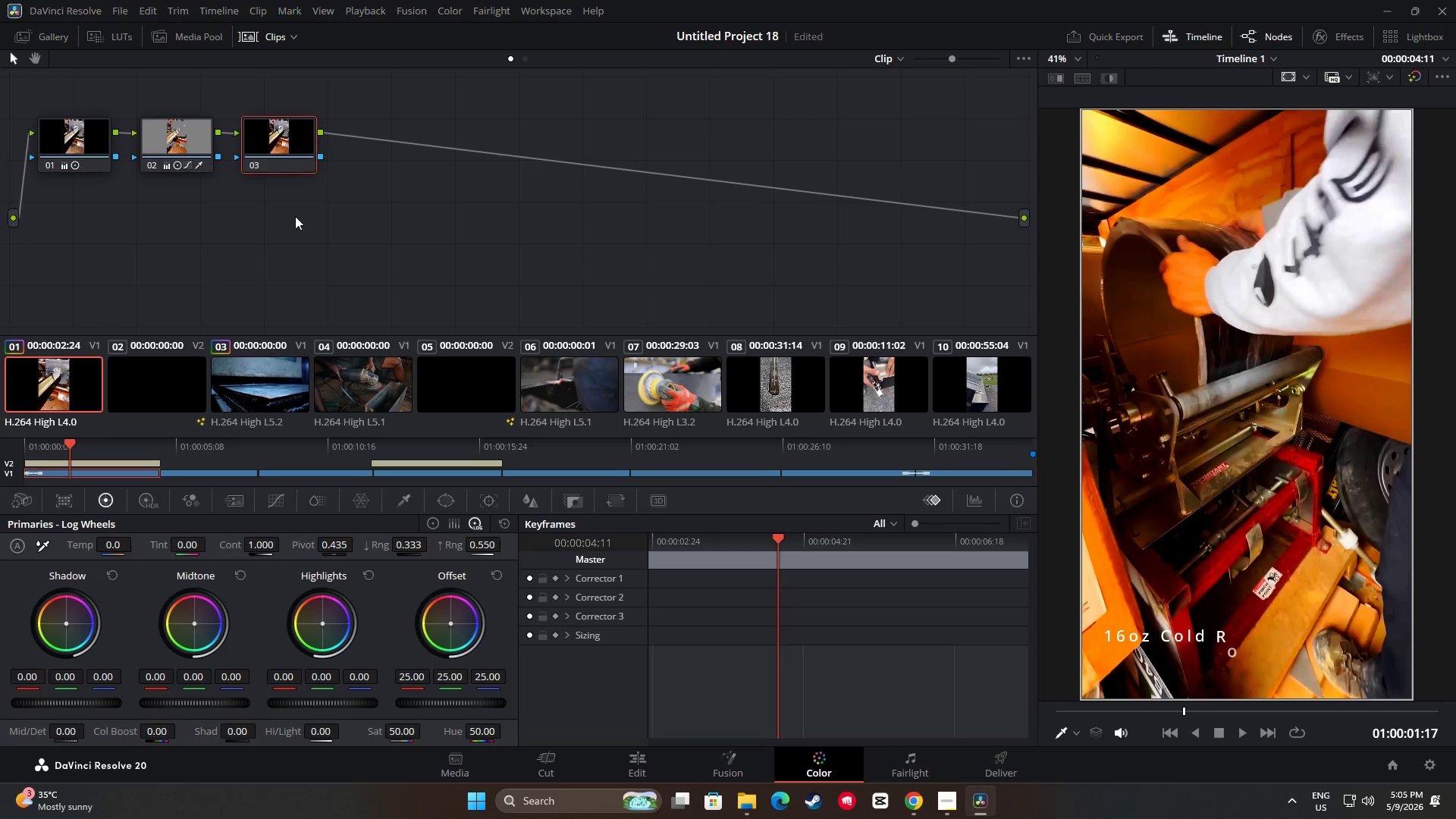 
wait(7.56)
 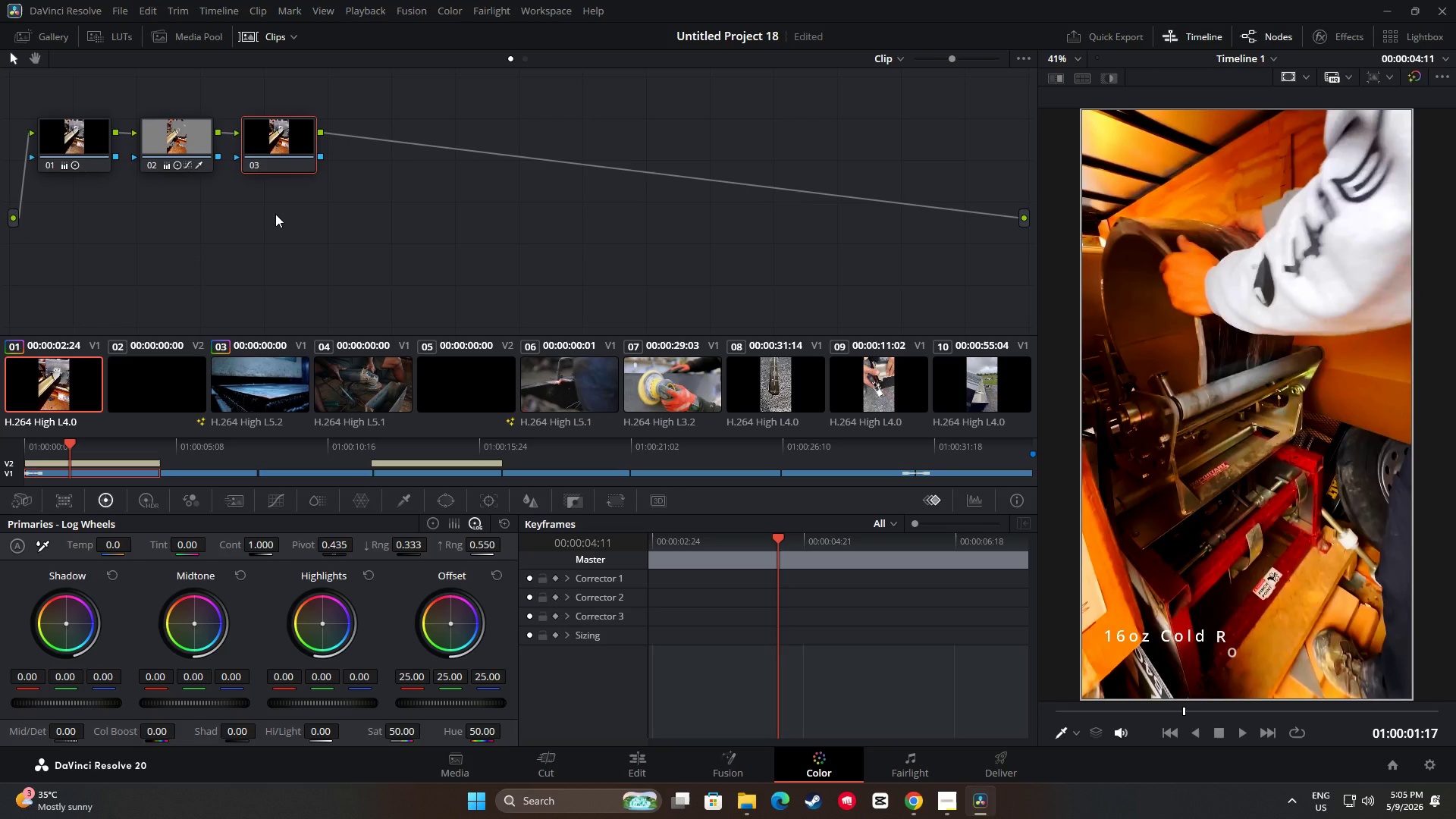 
left_click_drag(start_coordinate=[158, 732], to_coordinate=[114, 728])
 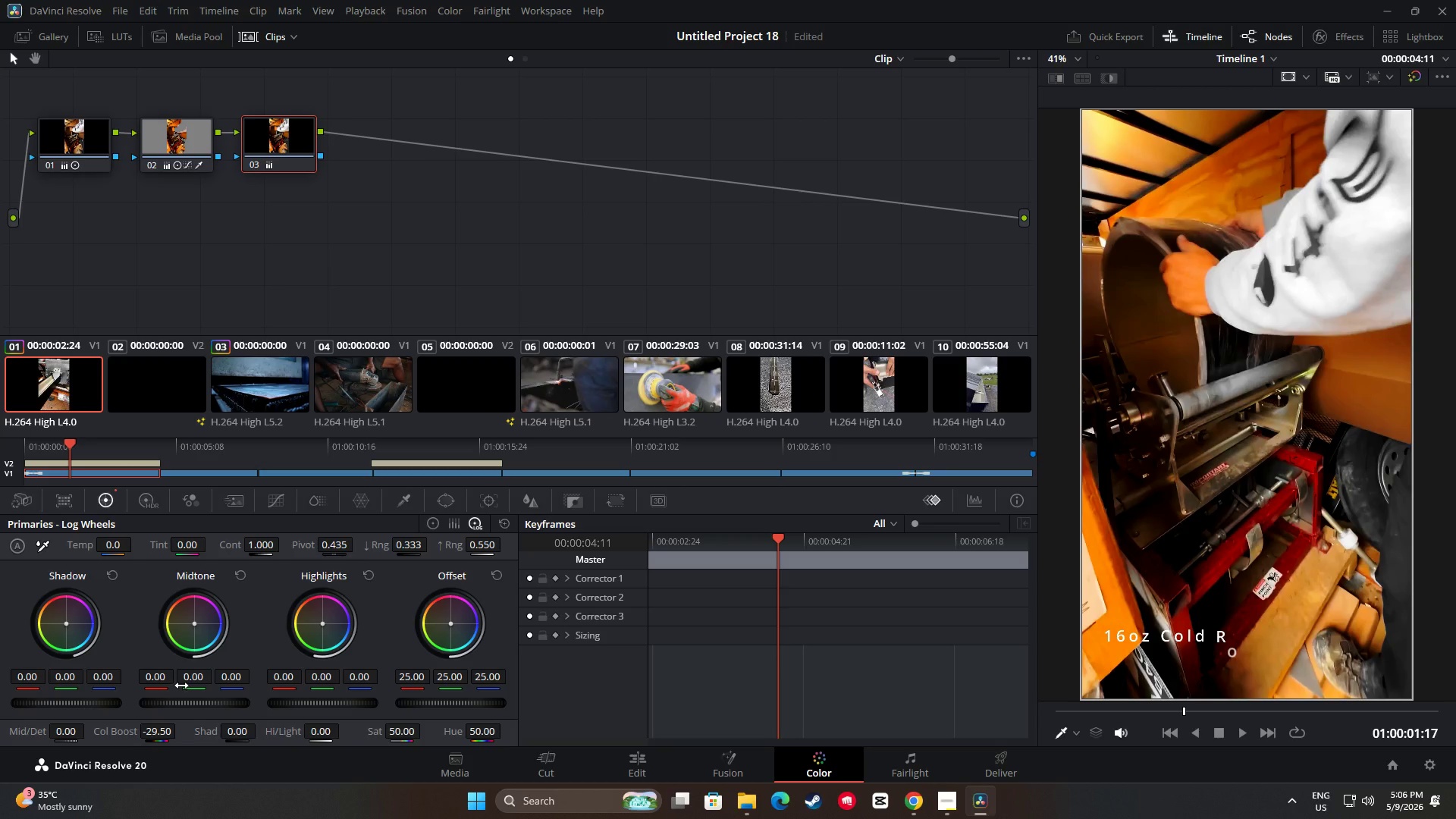 
key(Control+Z)
 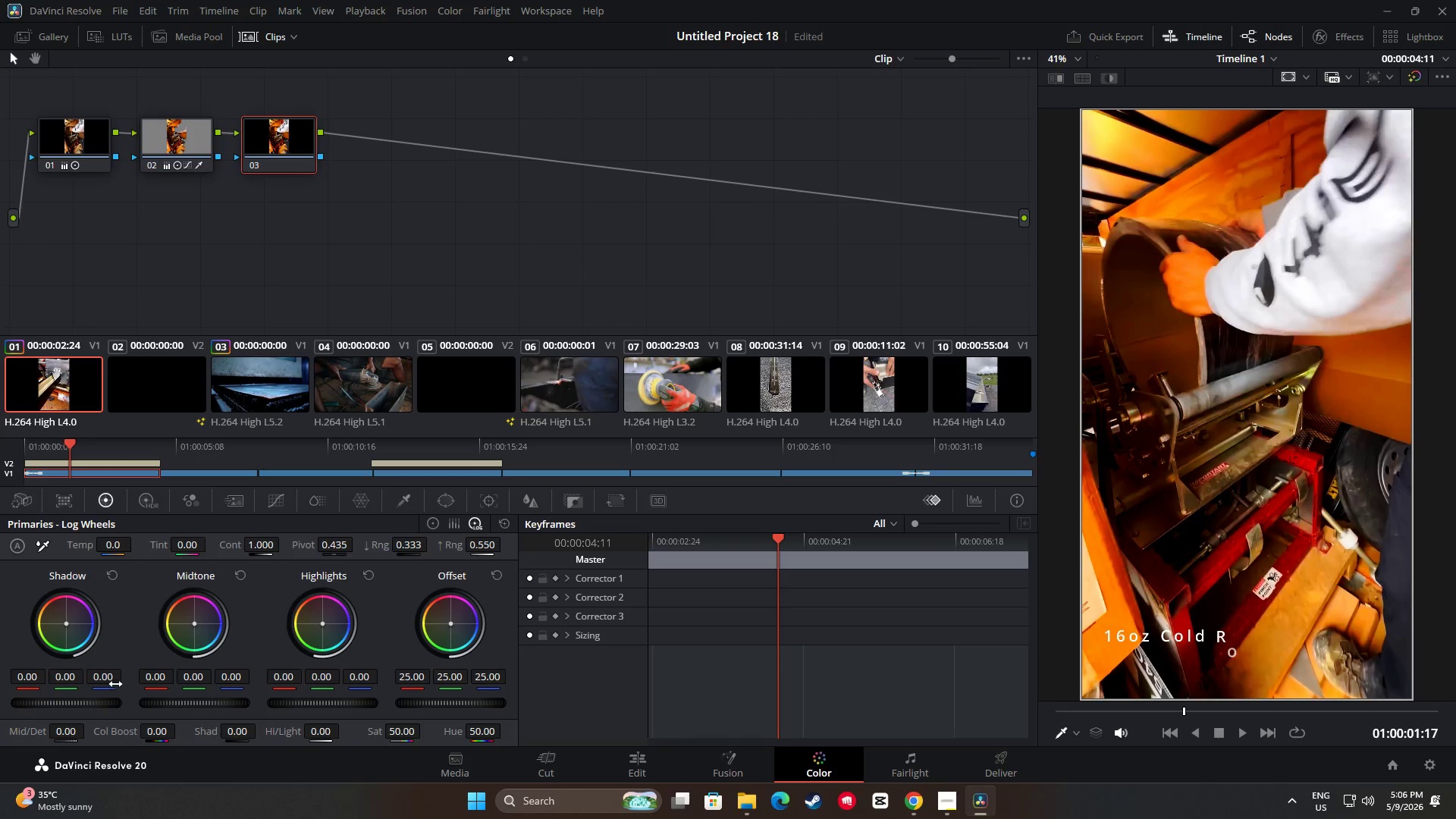 
wait(9.37)
 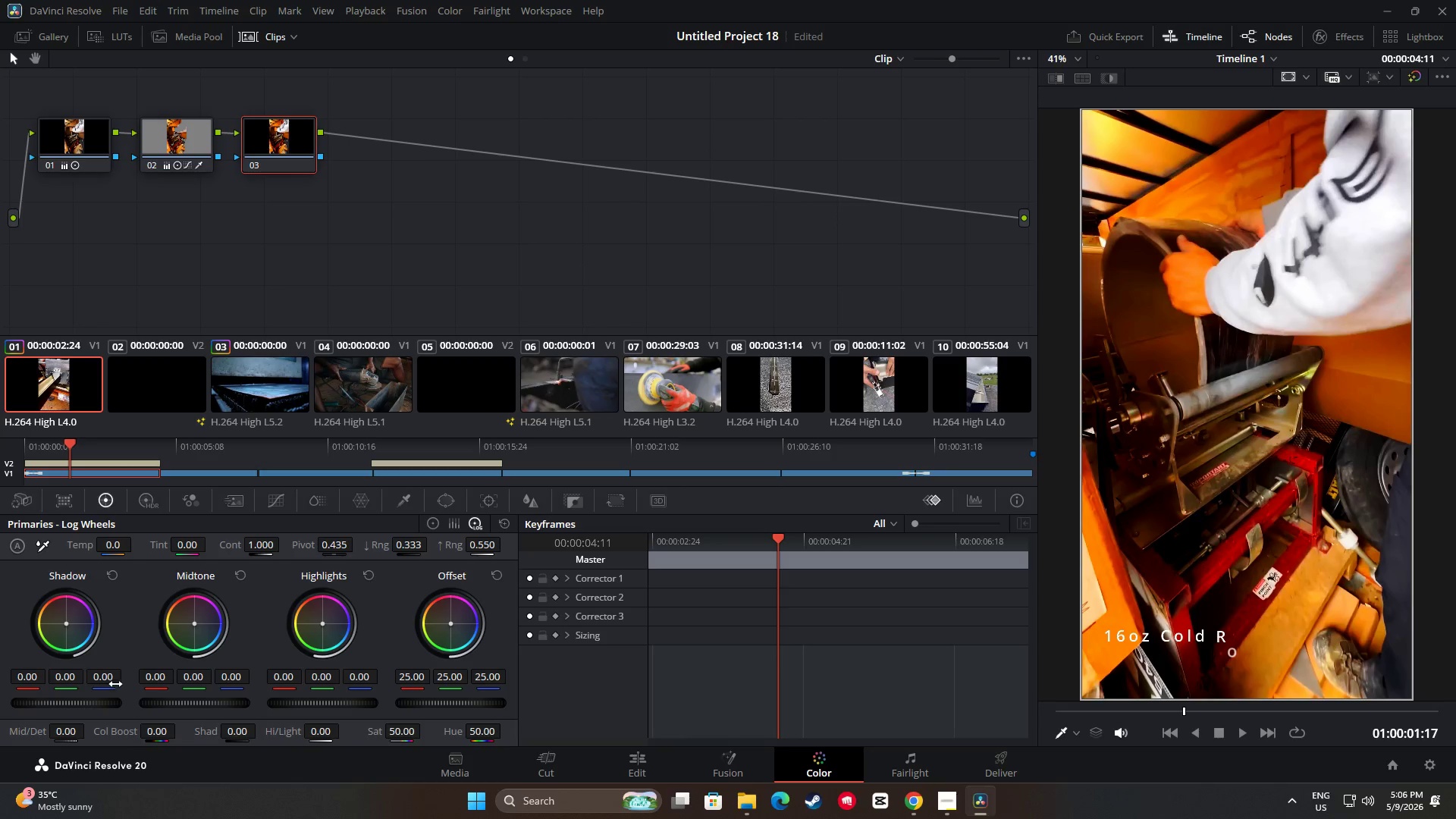 
mouse_move([443, 544])
 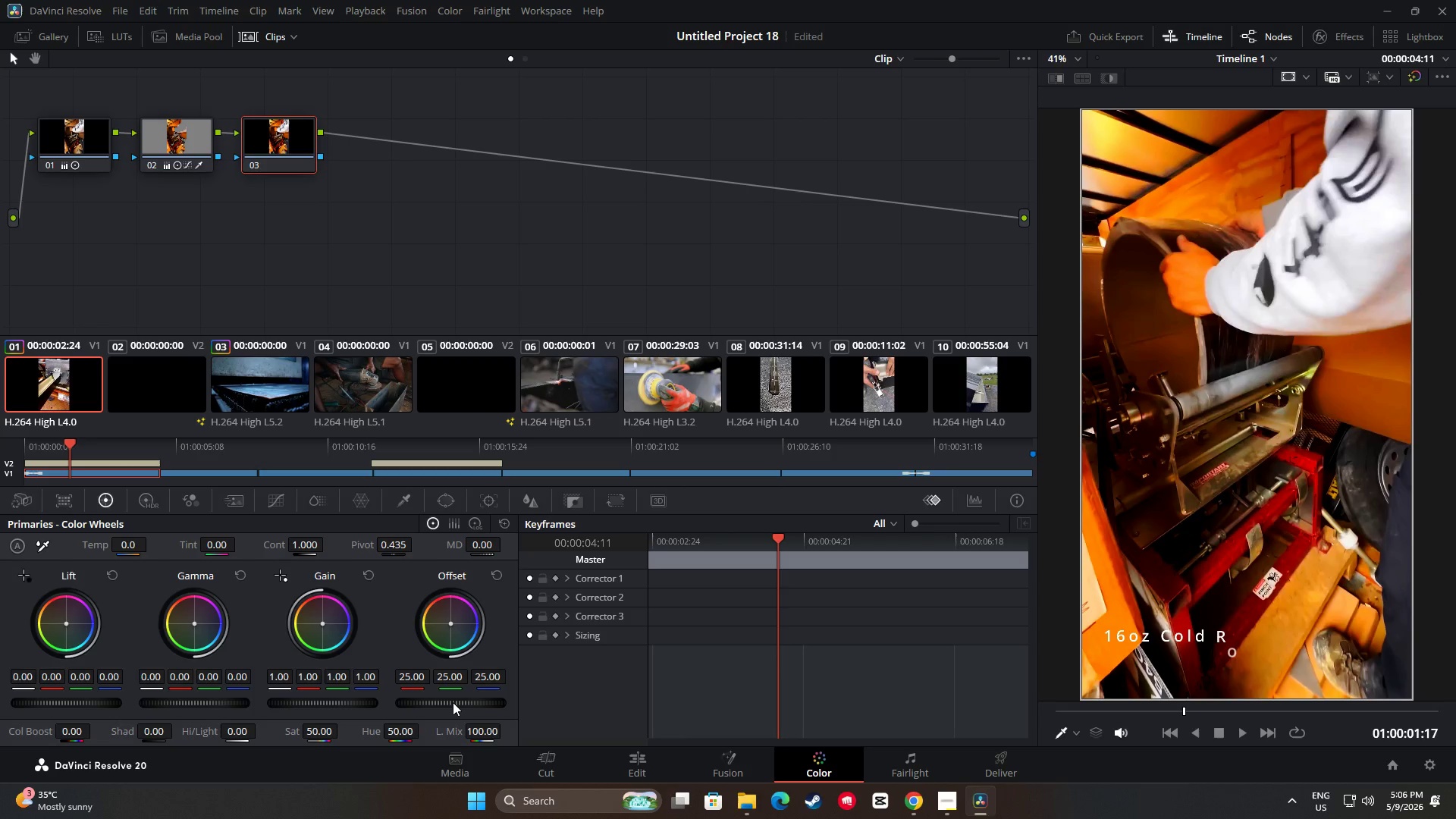 
left_click_drag(start_coordinate=[453, 701], to_coordinate=[322, 701])
 